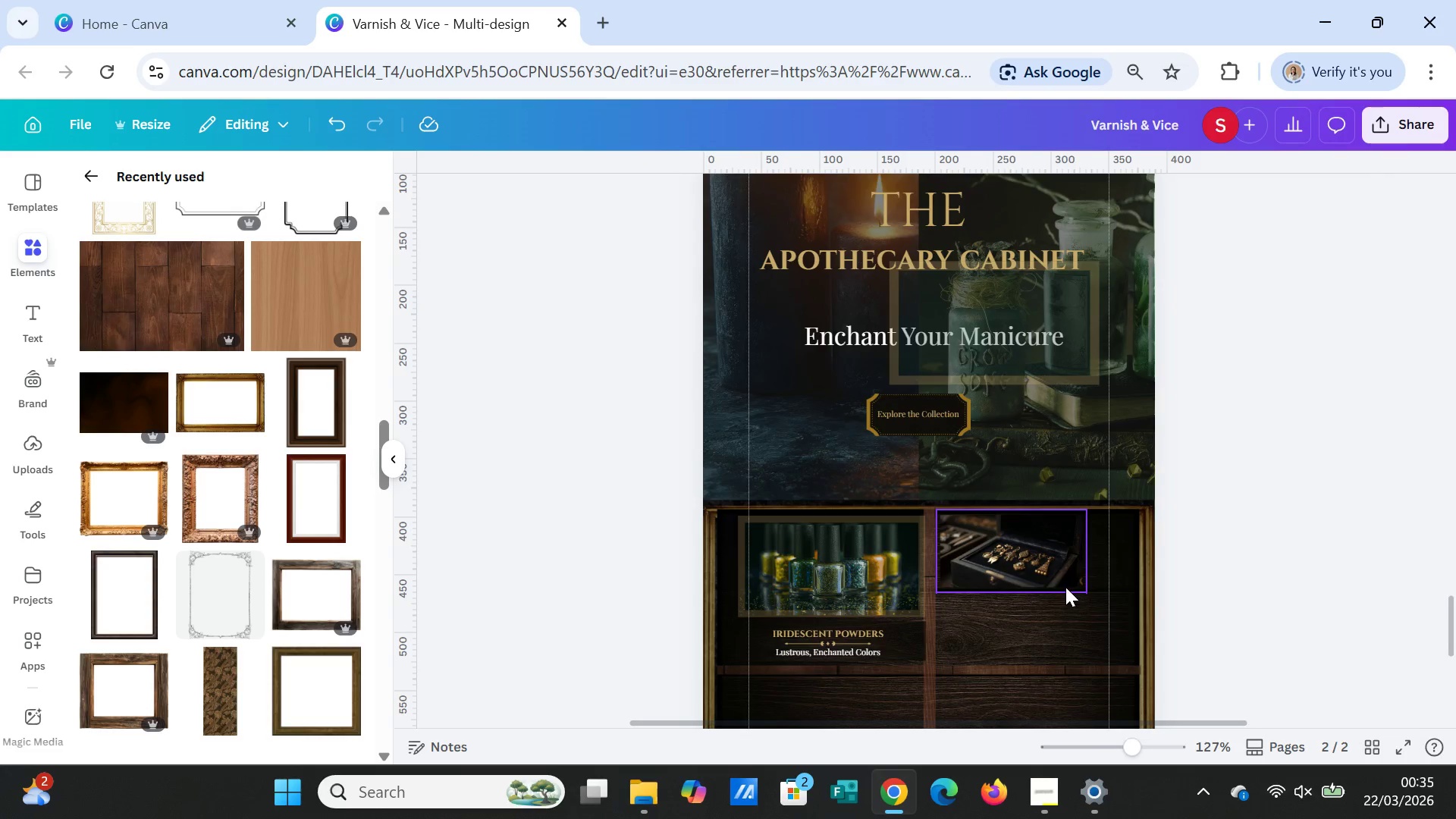 
left_click([1065, 587])
 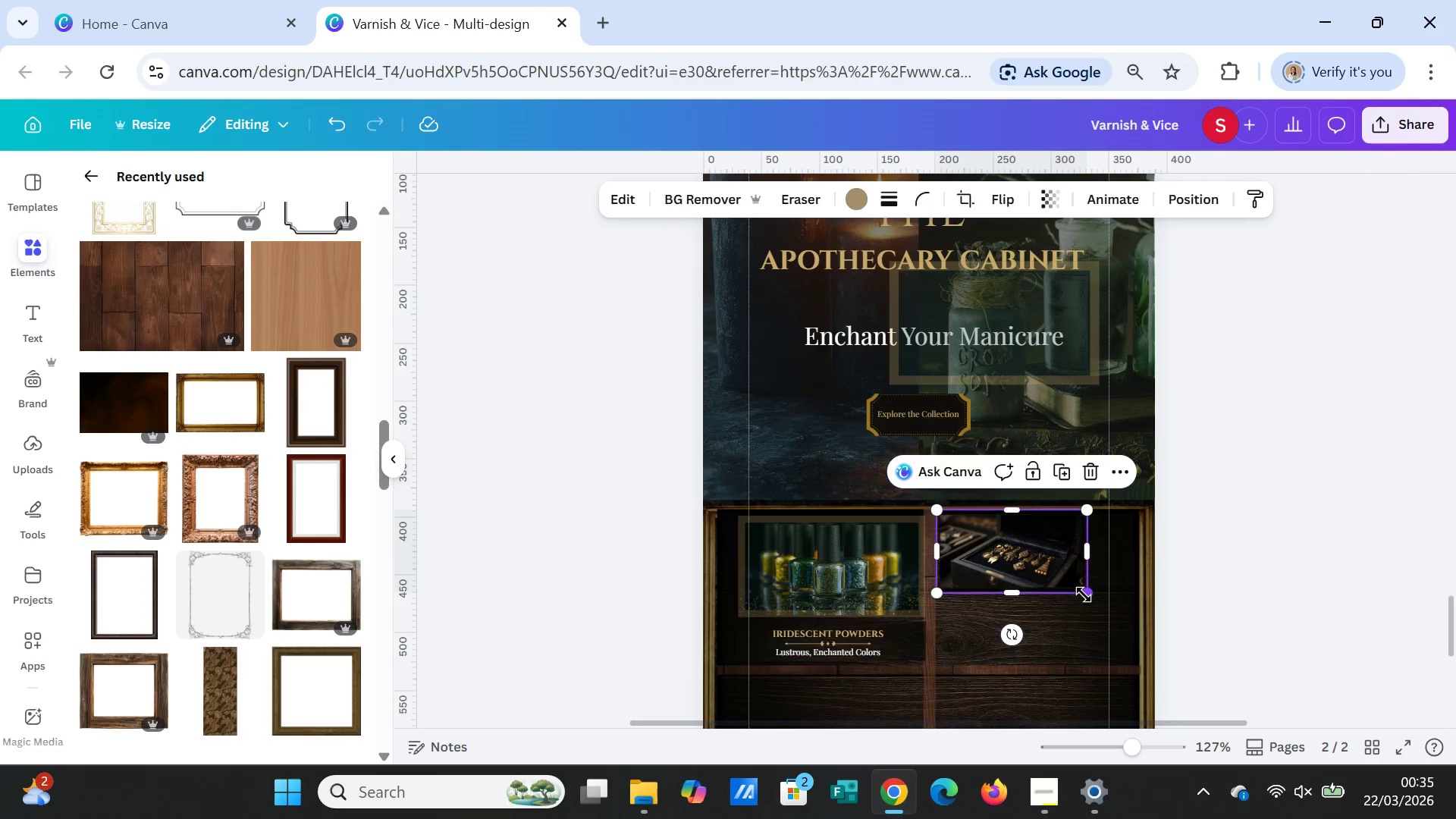 
left_click_drag(start_coordinate=[1084, 595], to_coordinate=[1107, 659])
 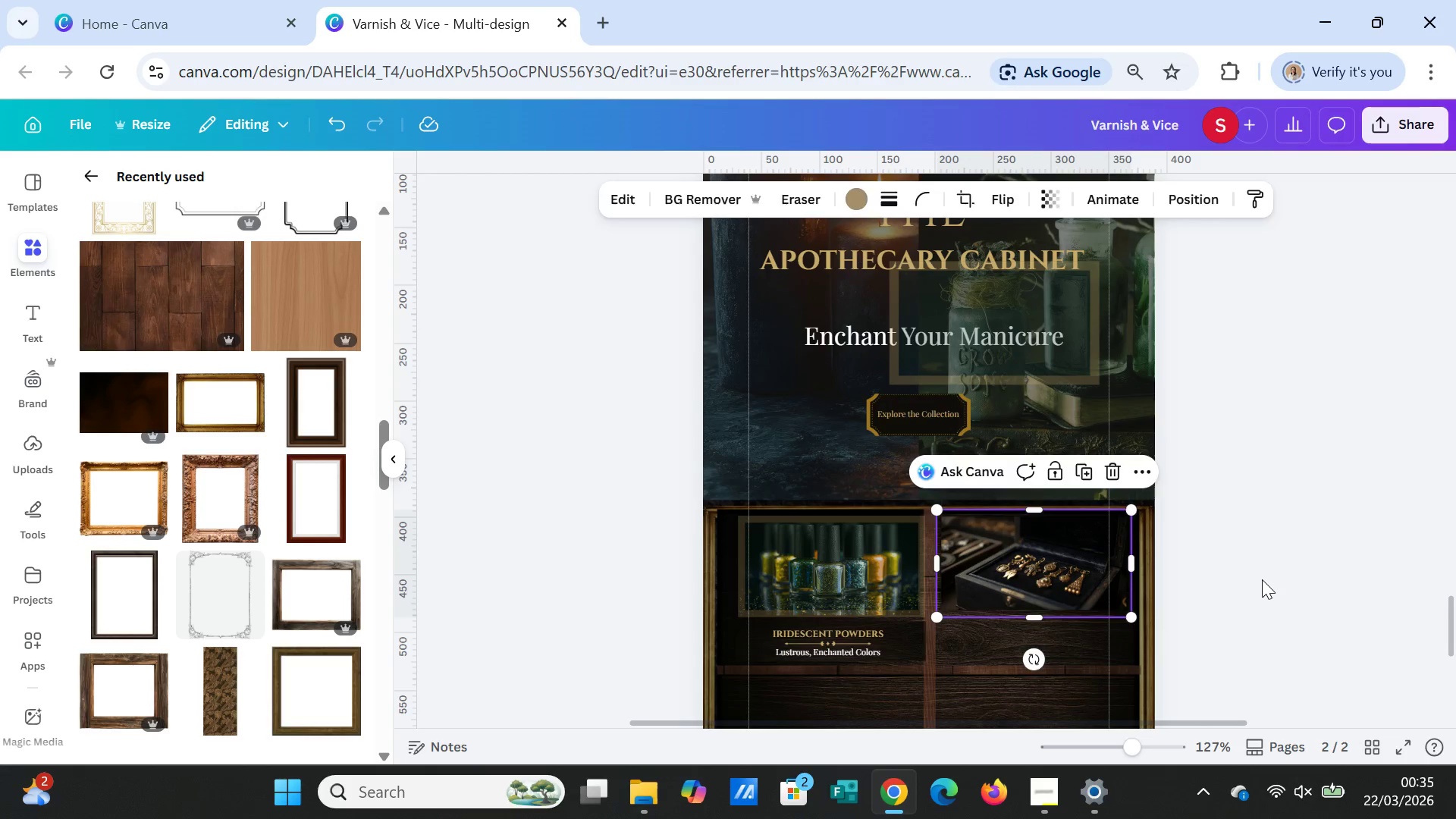 
left_click([1262, 579])
 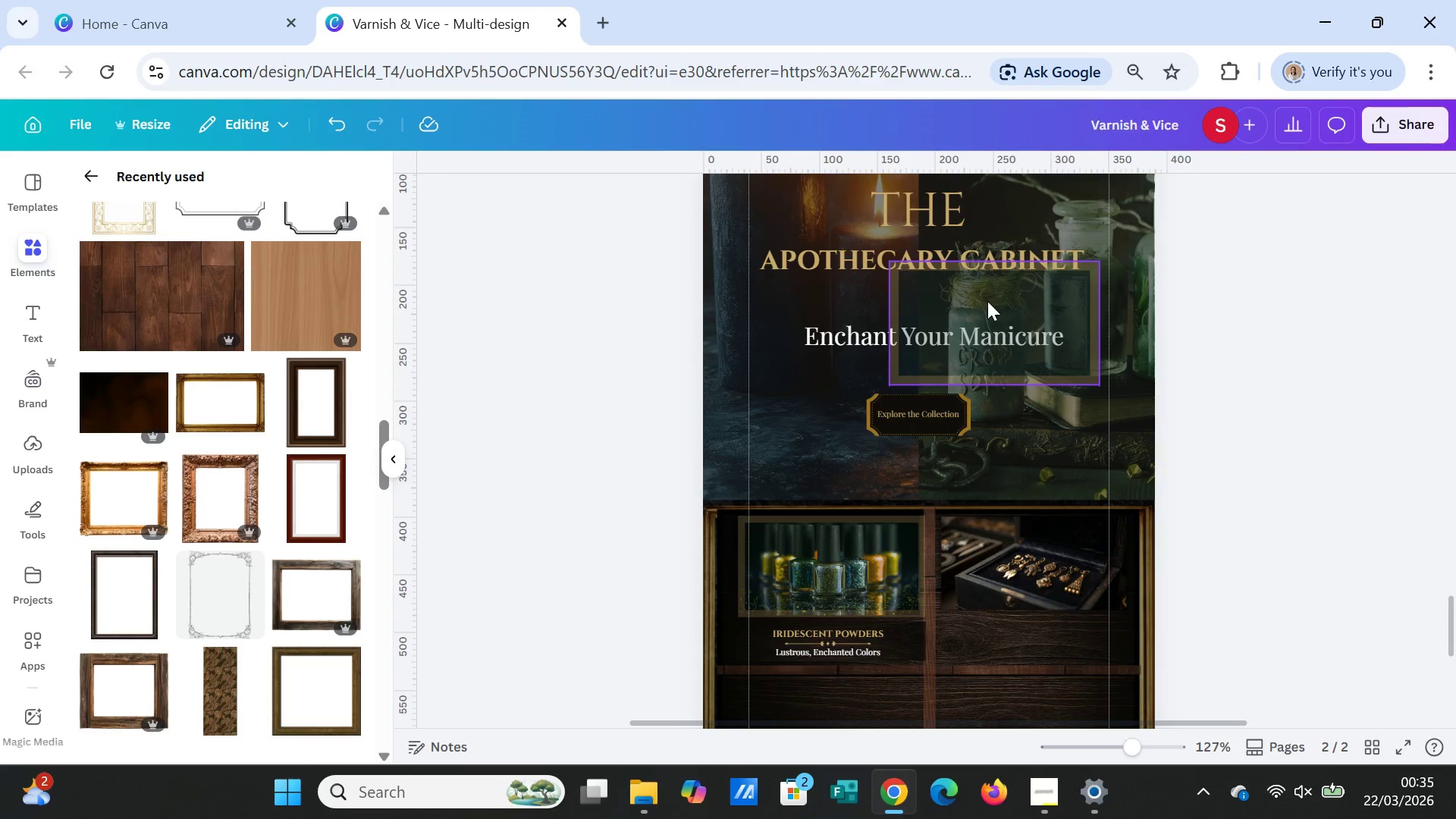 
left_click([987, 301])
 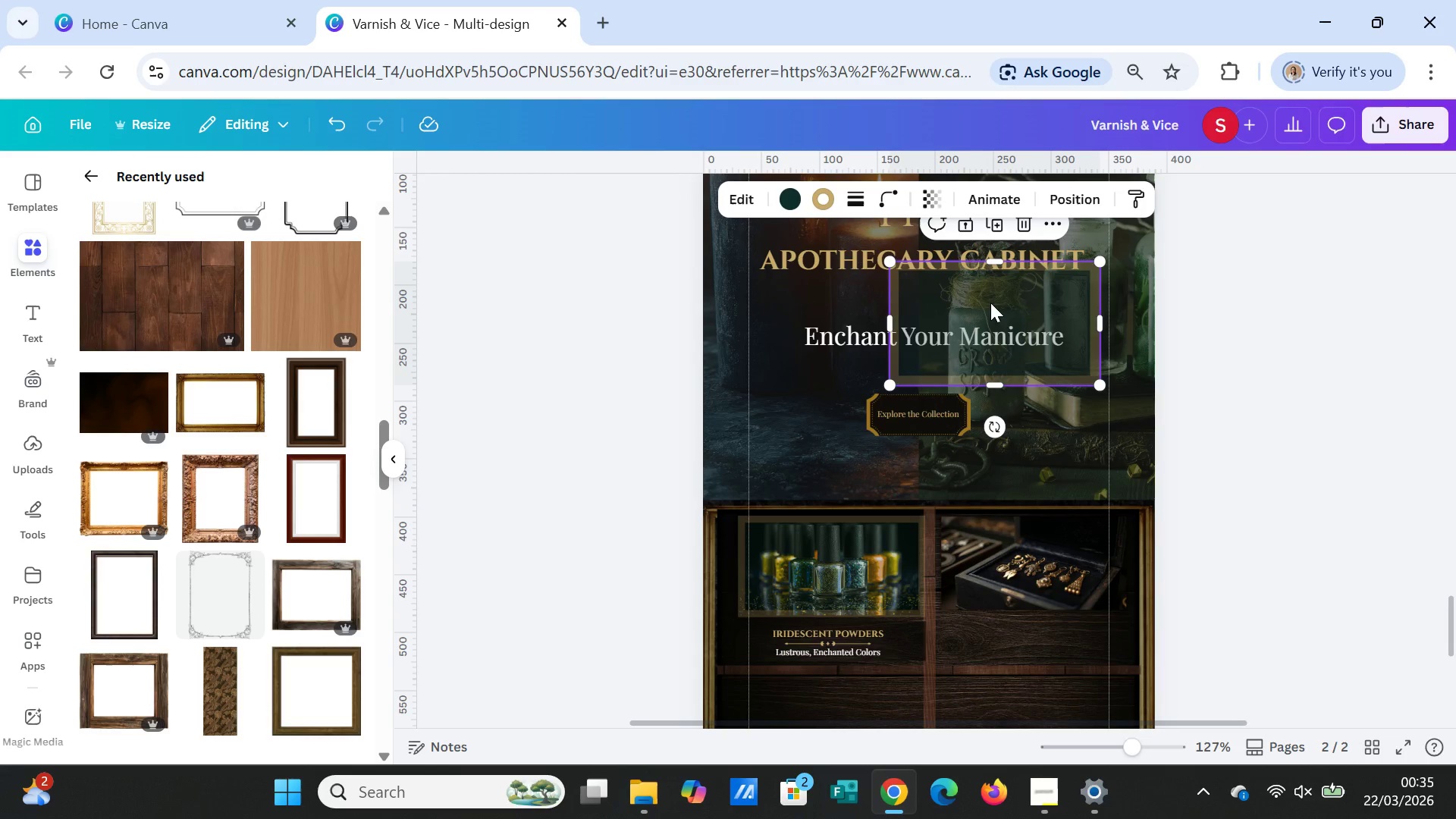 
left_click_drag(start_coordinate=[988, 302], to_coordinate=[1034, 550])
 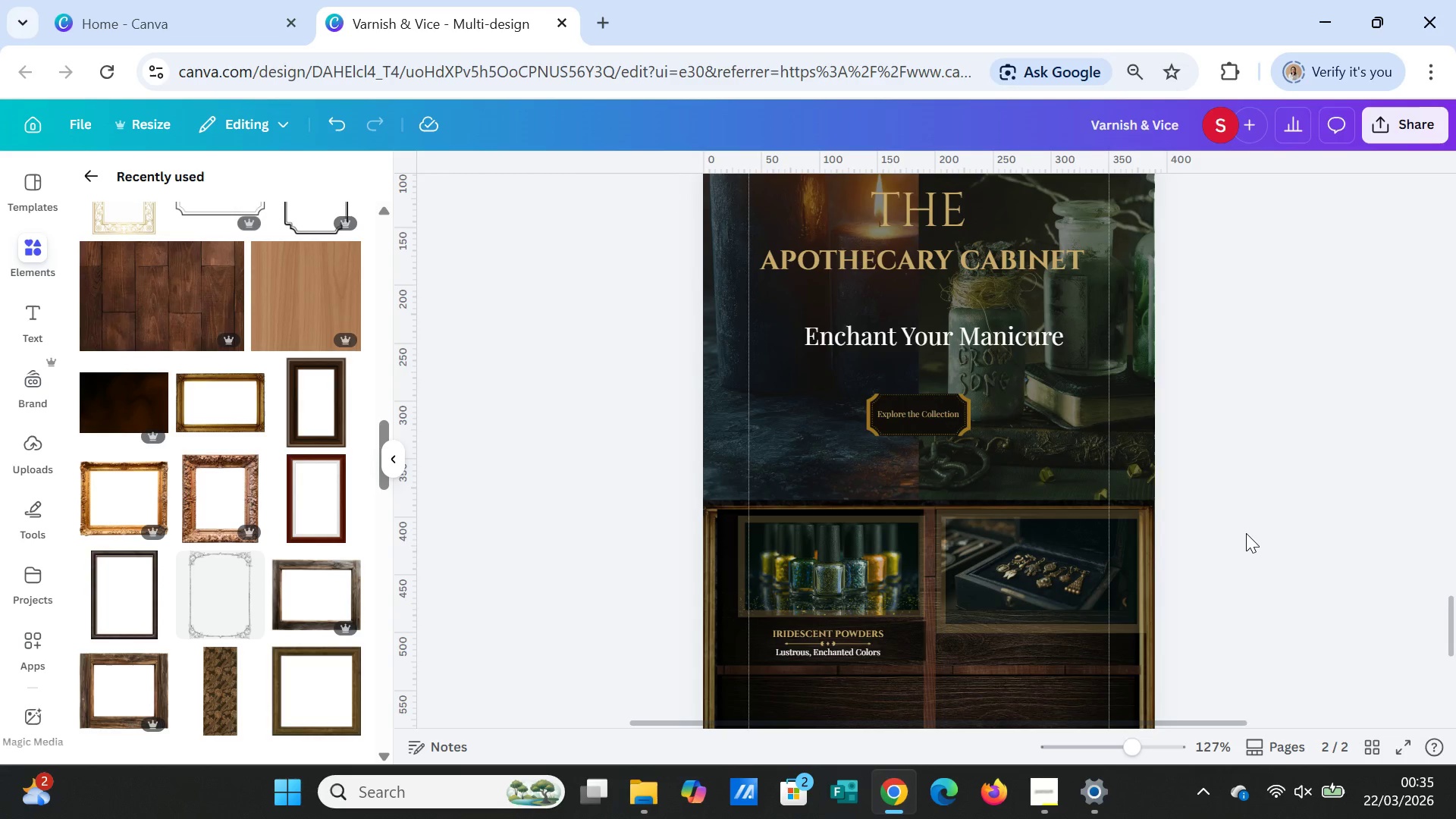 
left_click([1246, 533])
 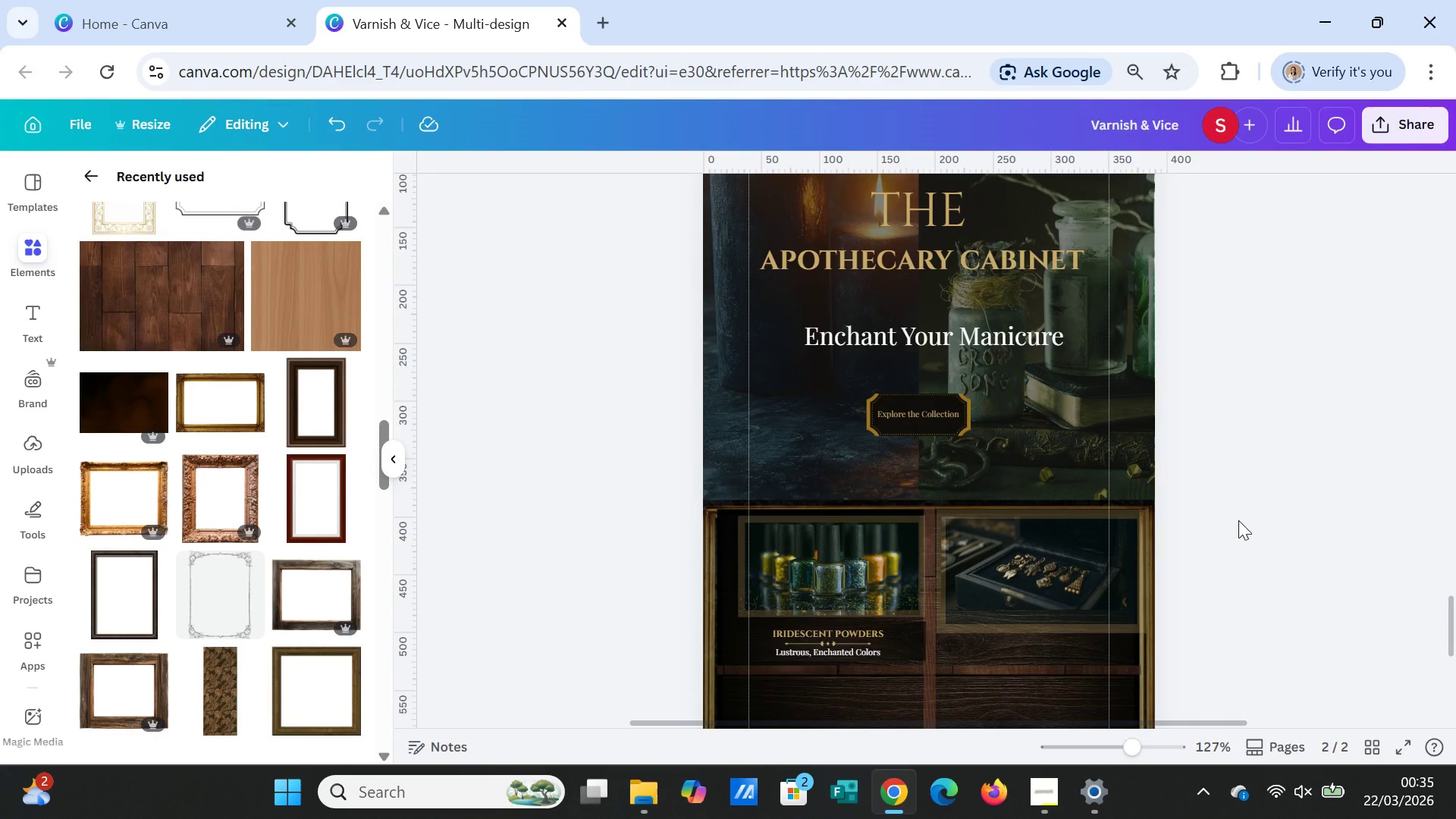 
mouse_move([869, 573])
 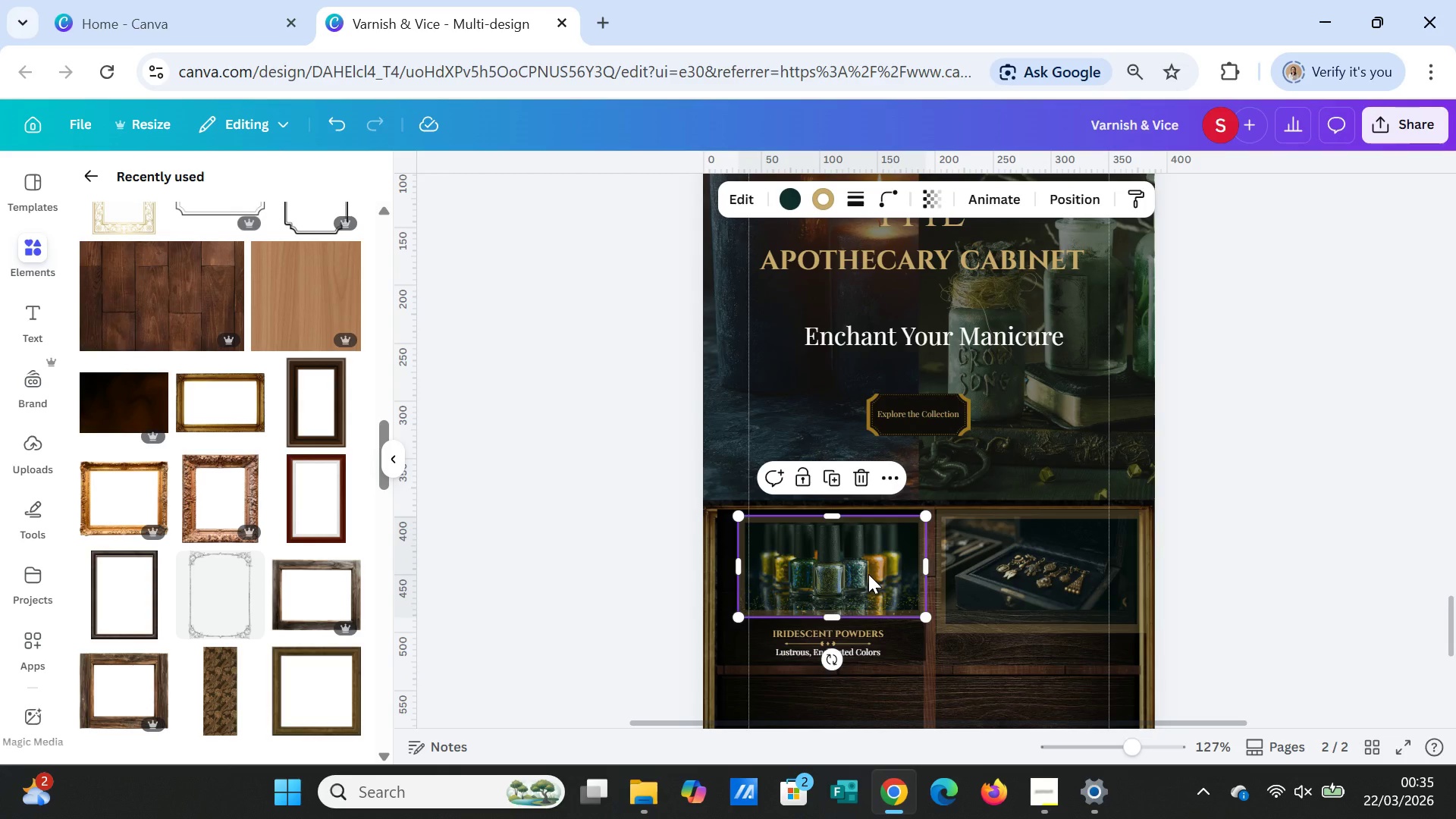 
left_click_drag(start_coordinate=[868, 574], to_coordinate=[862, 659])
 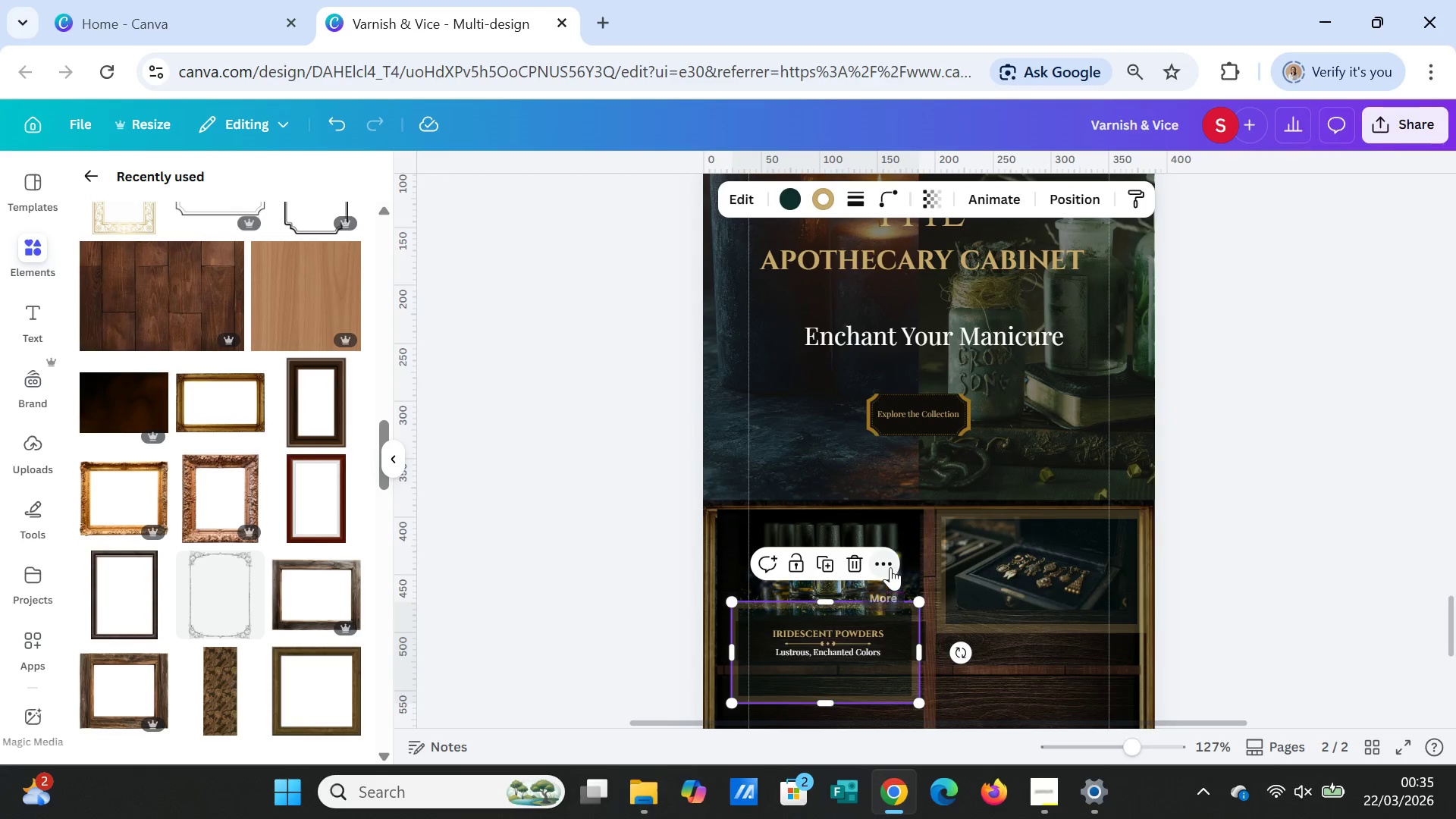 
left_click([911, 544])
 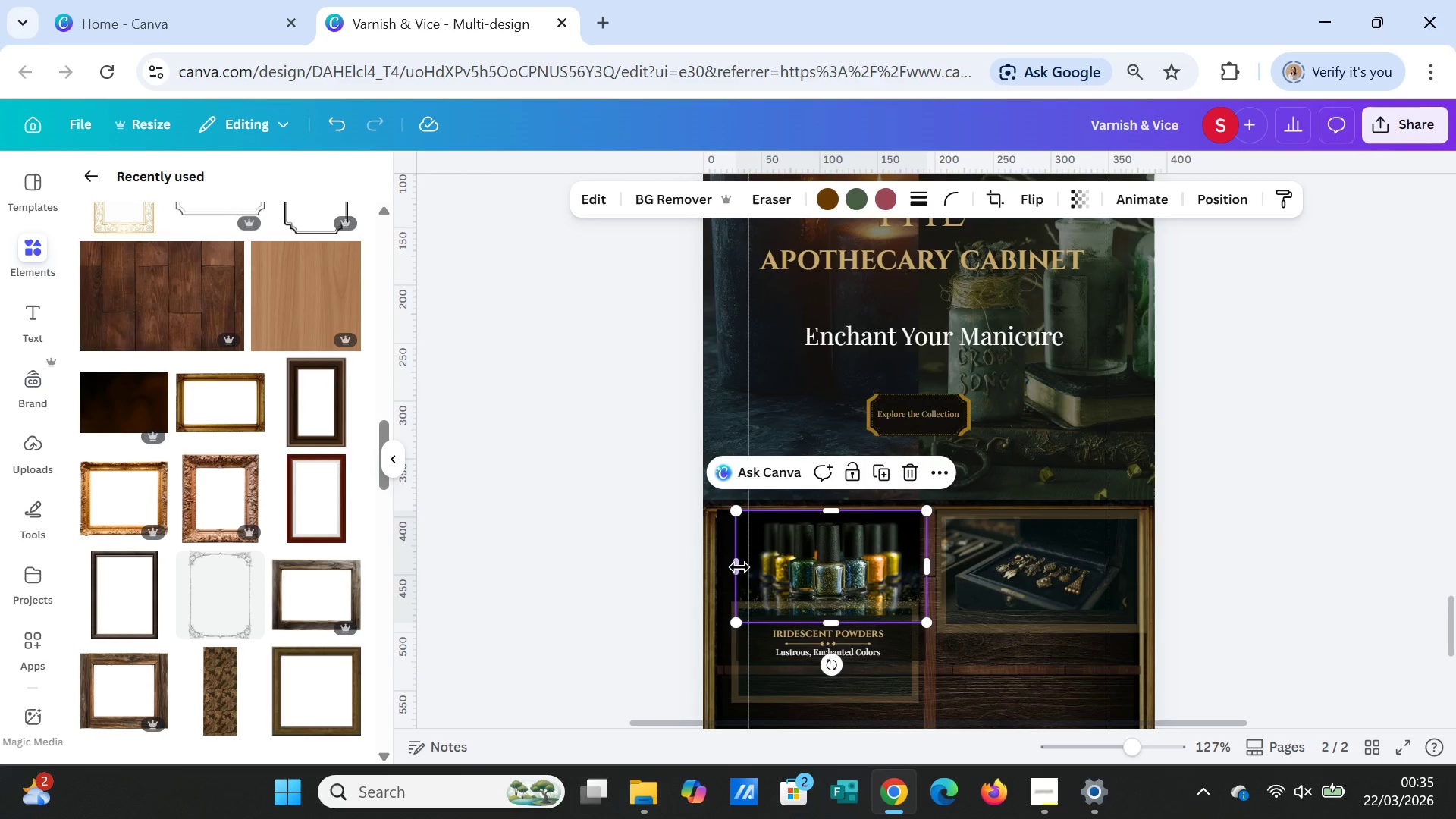 
left_click_drag(start_coordinate=[738, 567], to_coordinate=[723, 569])
 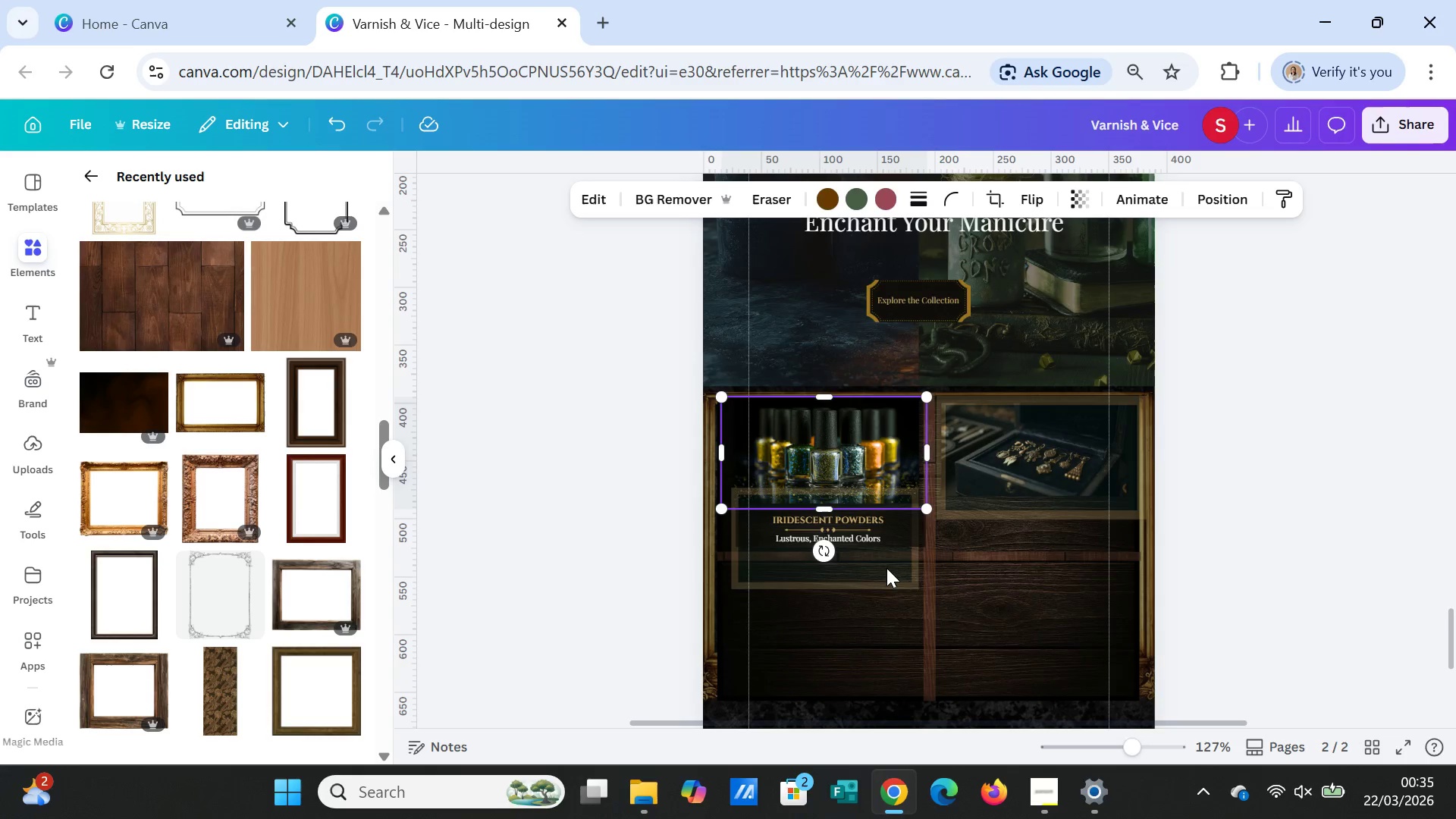 
scroll: coordinate [886, 567], scroll_direction: down, amount: 1.0
 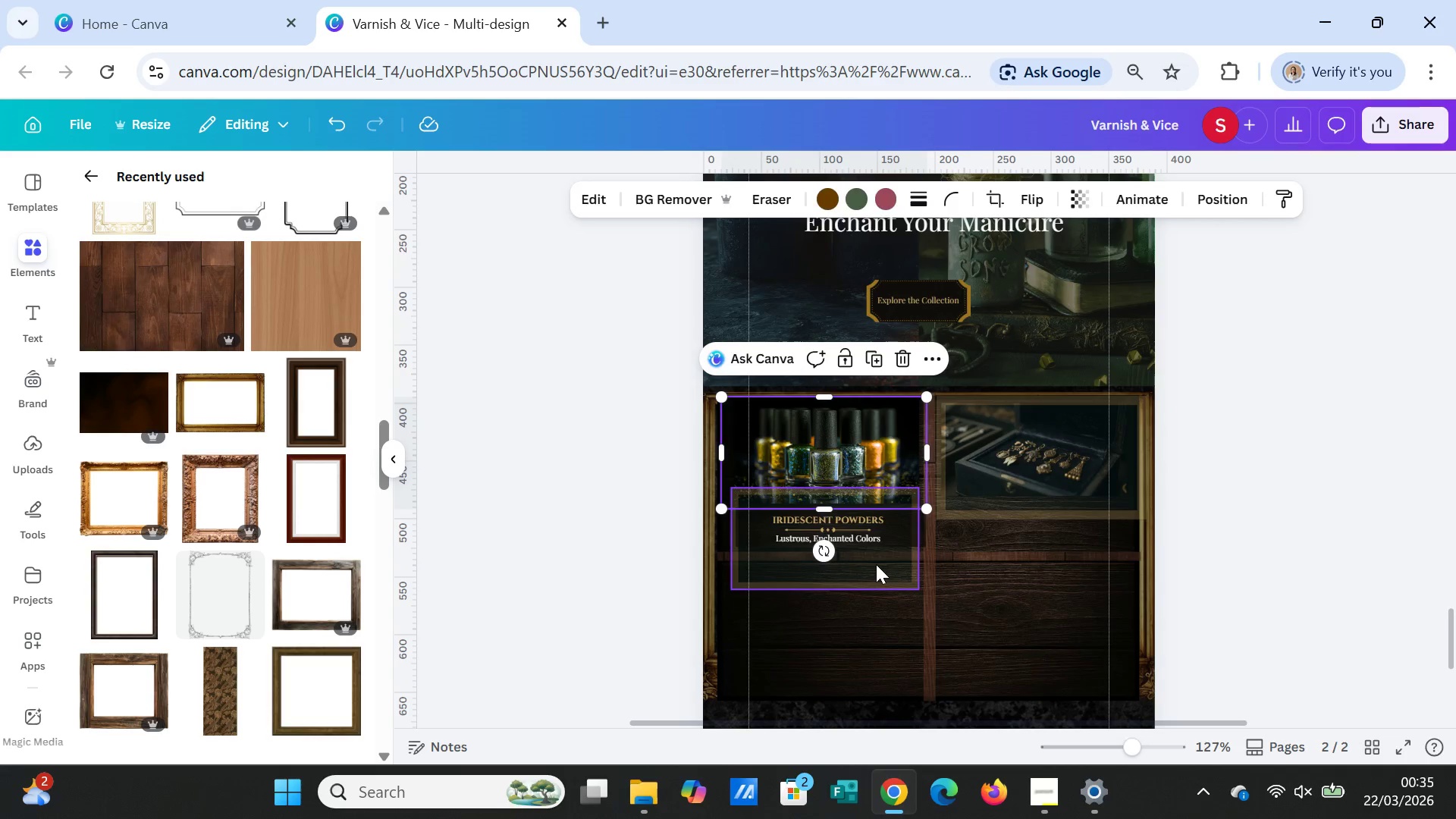 
left_click_drag(start_coordinate=[876, 564], to_coordinate=[964, 637])
 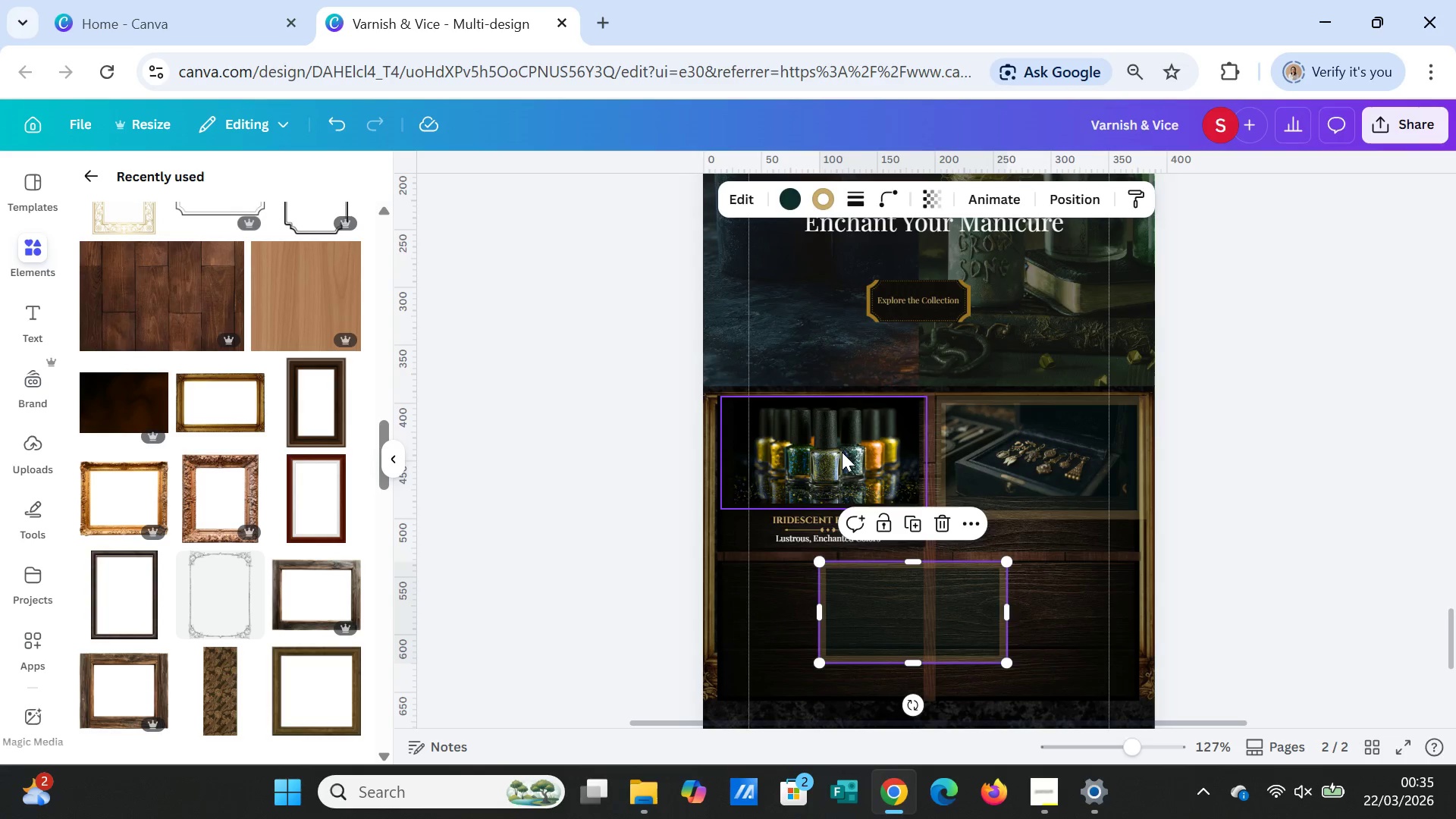 
left_click([842, 452])
 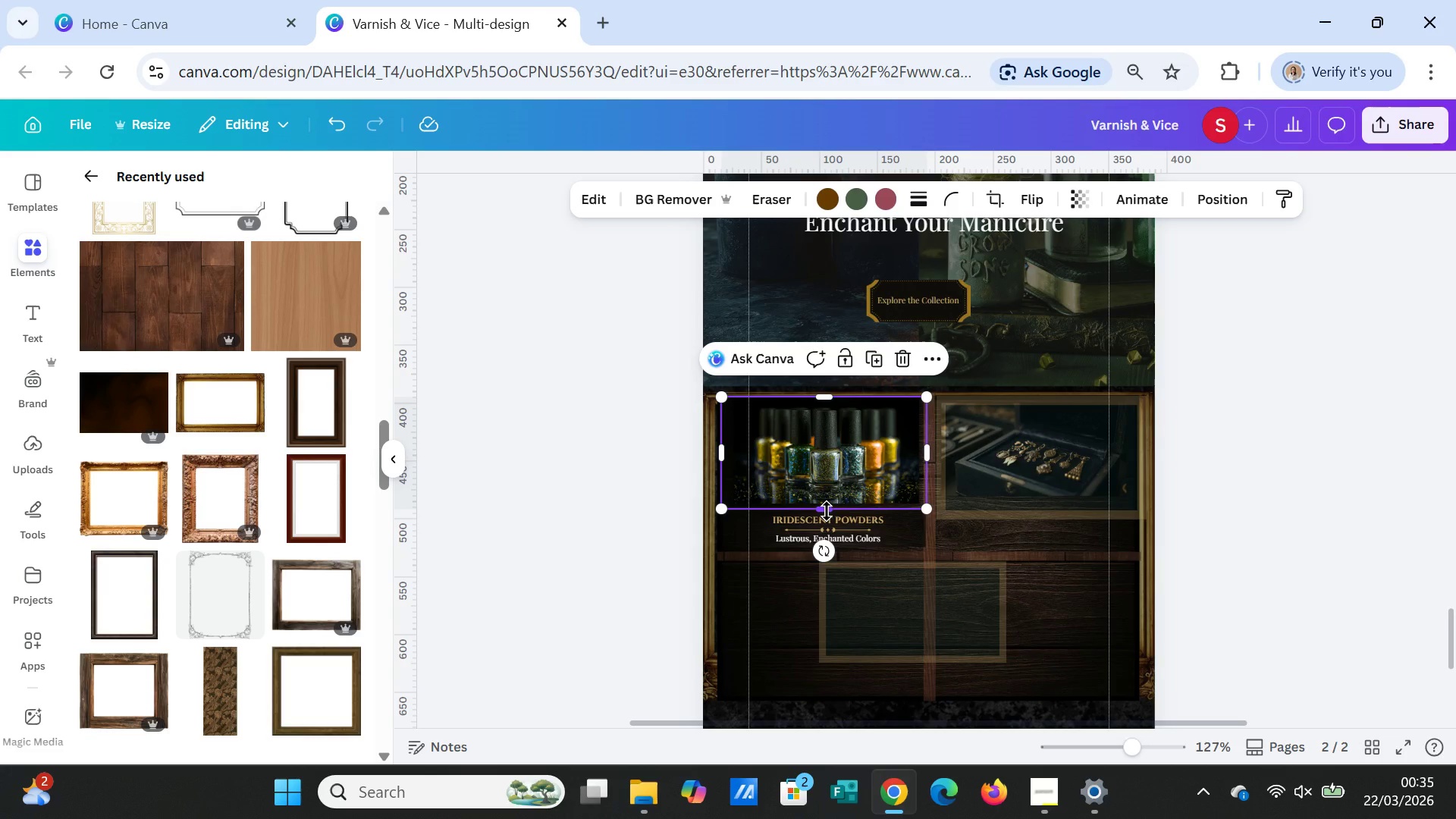 
left_click_drag(start_coordinate=[827, 511], to_coordinate=[827, 518])
 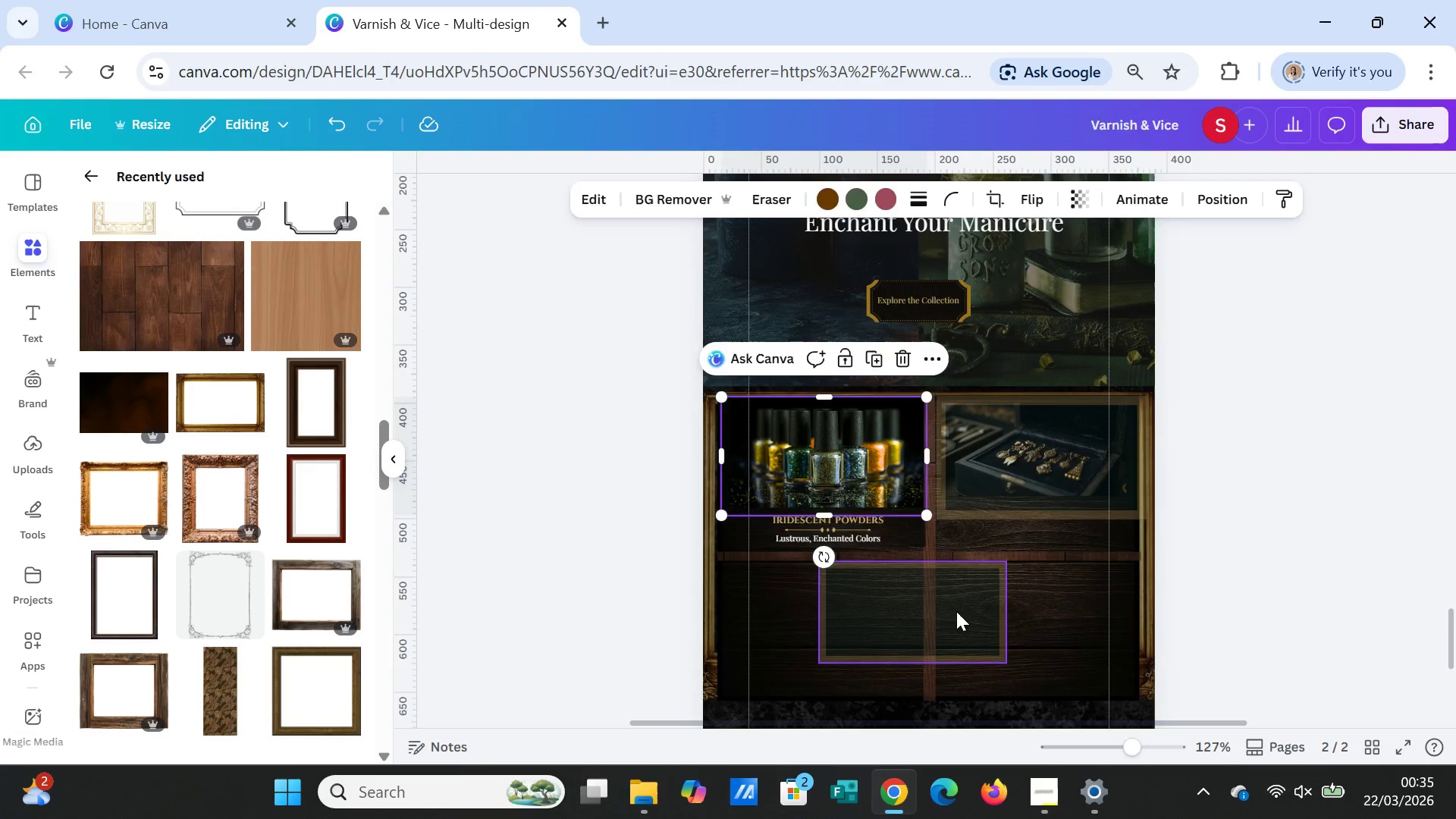 
left_click_drag(start_coordinate=[956, 610], to_coordinate=[864, 448])
 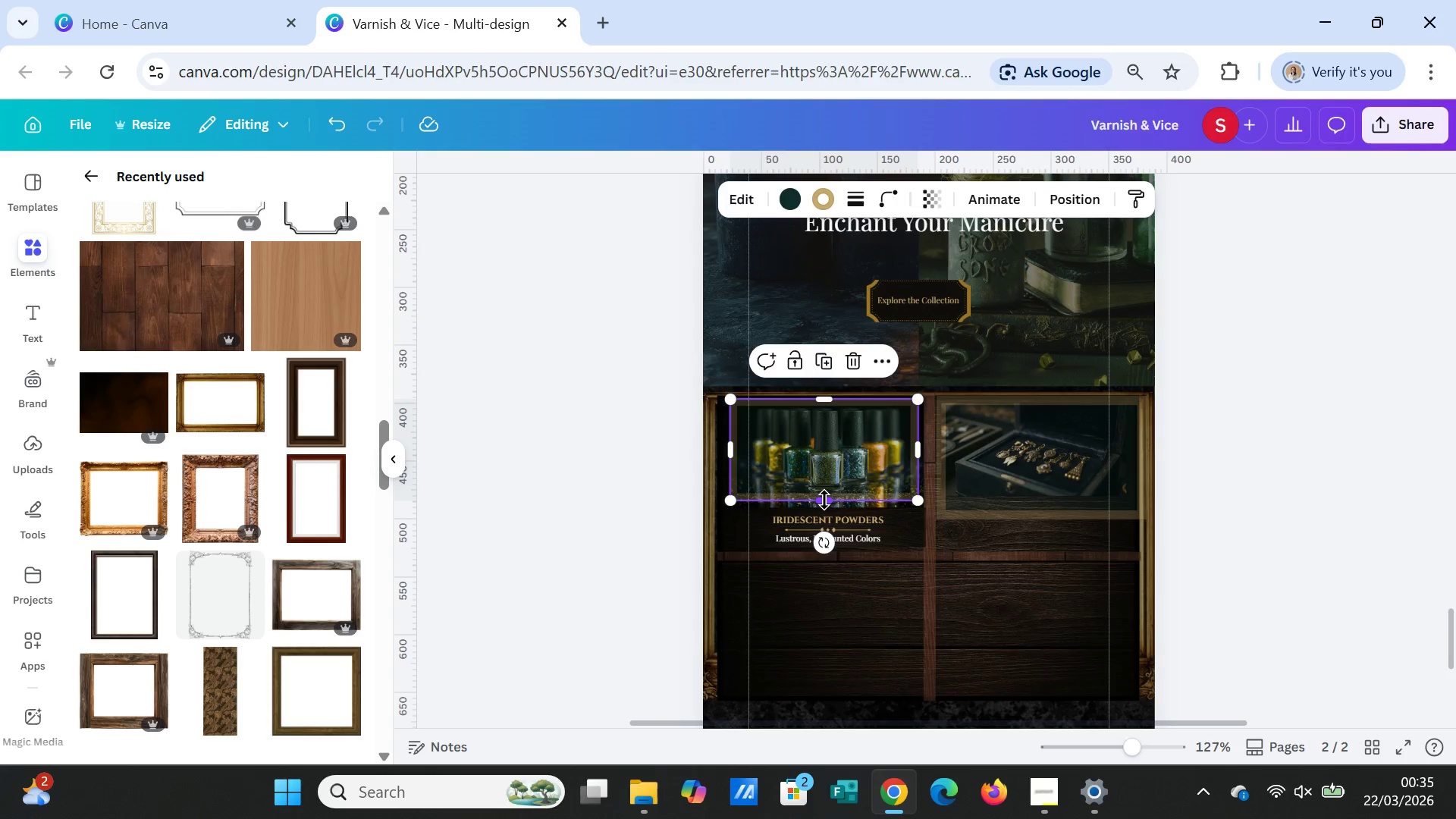 
left_click_drag(start_coordinate=[824, 500], to_coordinate=[827, 546])
 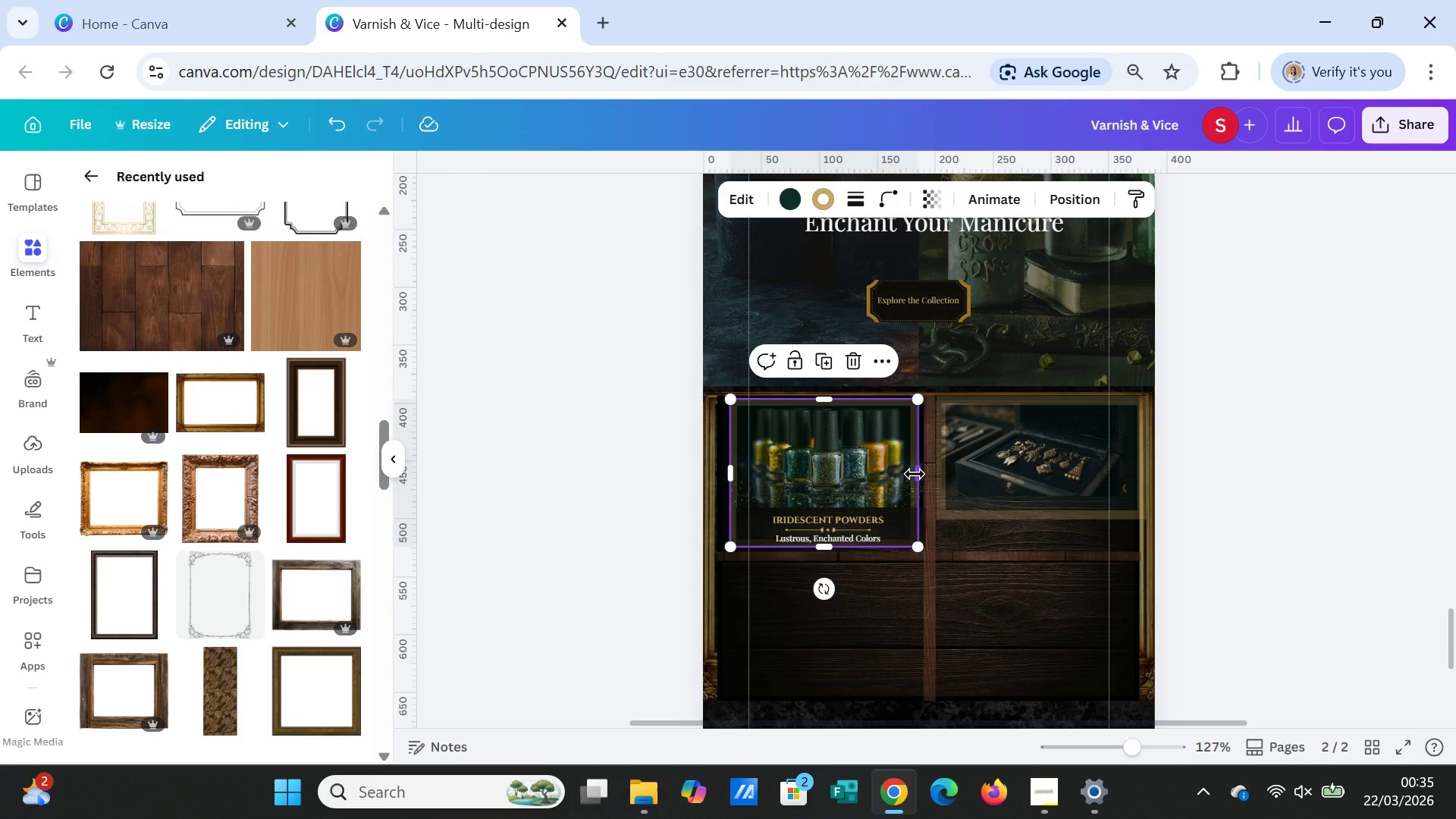 
left_click_drag(start_coordinate=[915, 474], to_coordinate=[918, 473])
 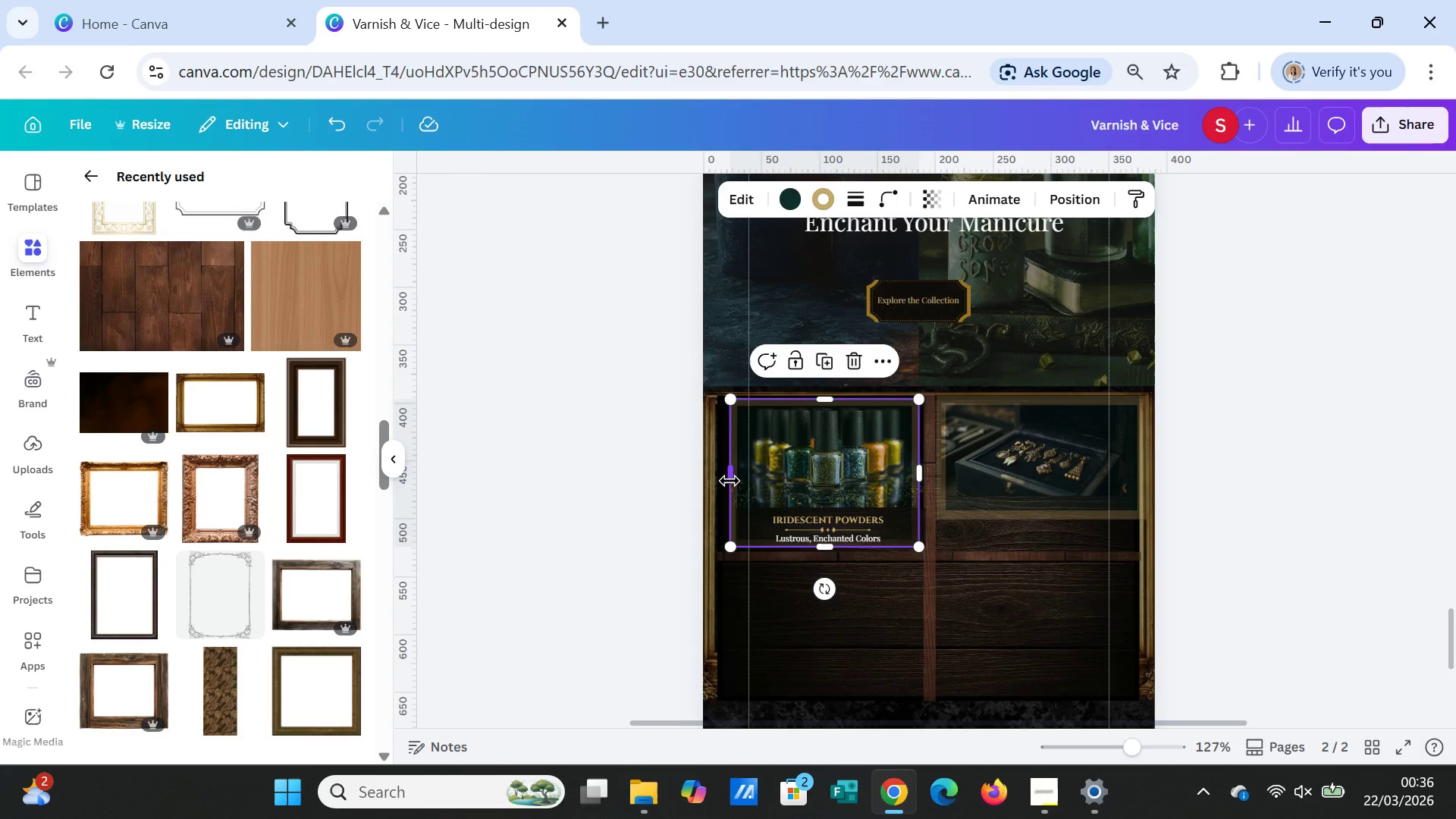 
left_click_drag(start_coordinate=[730, 481], to_coordinate=[716, 479])
 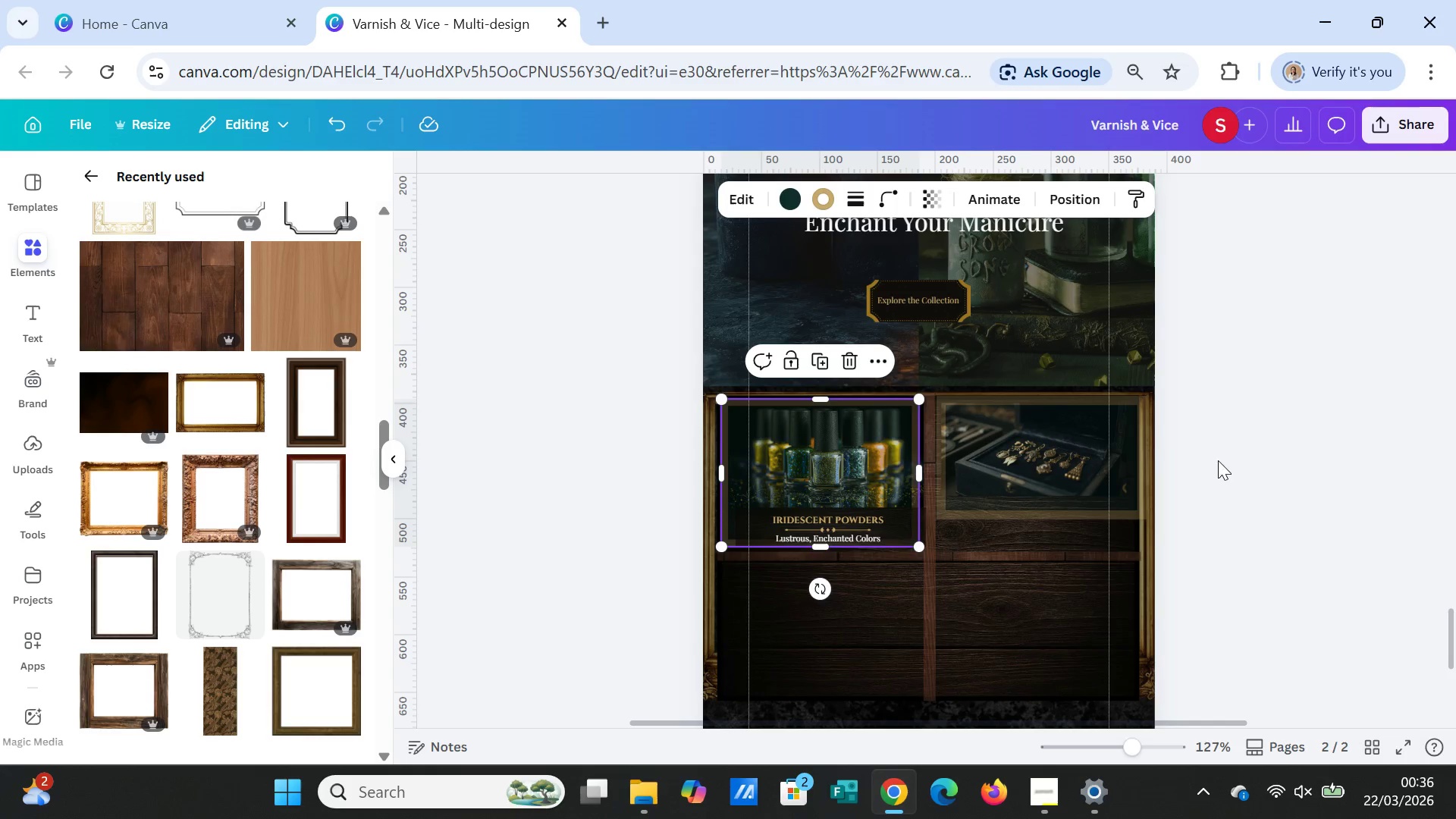 
left_click([1237, 458])
 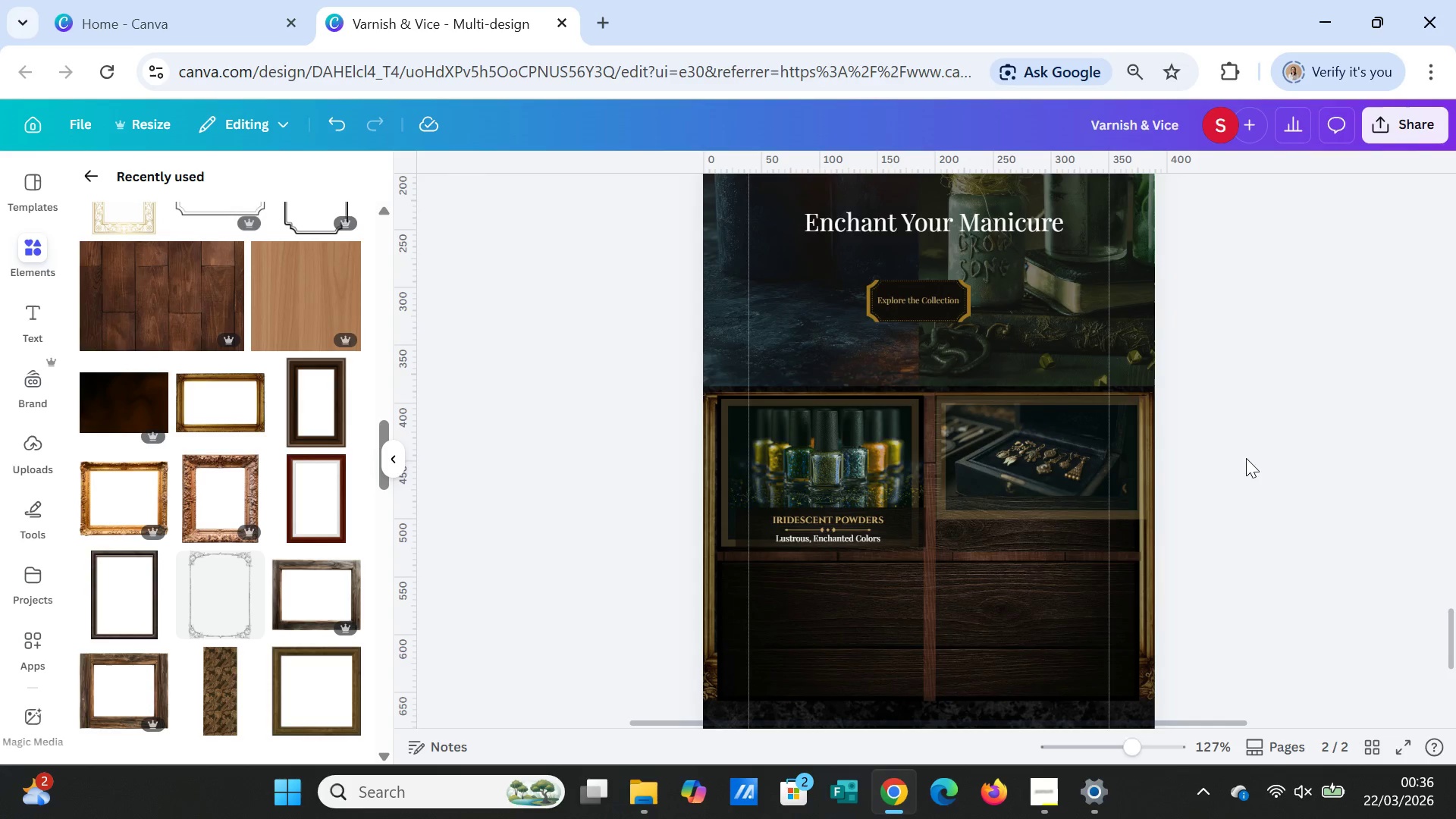 
left_click([1034, 482])
 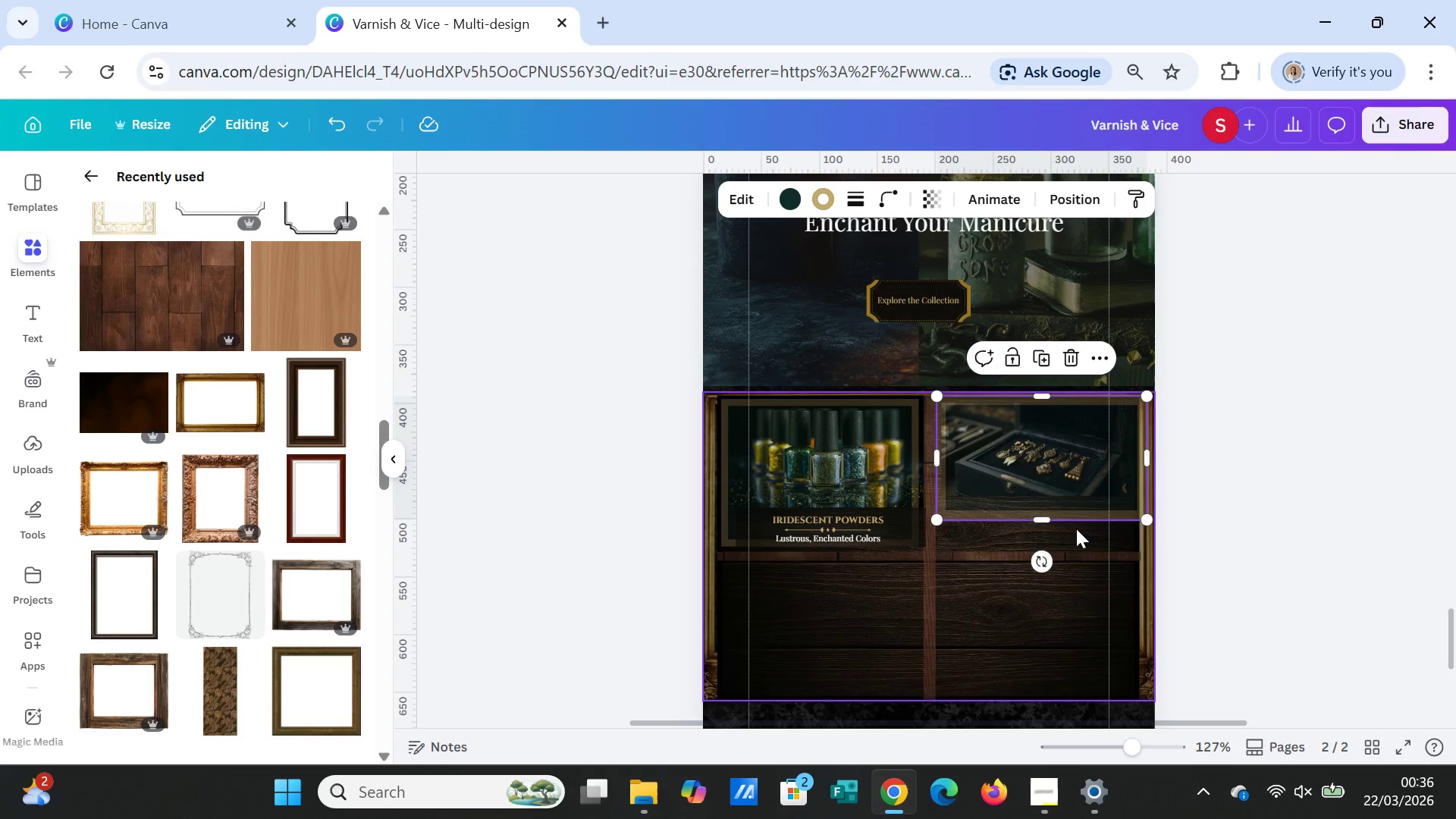 
left_click_drag(start_coordinate=[1051, 519], to_coordinate=[1050, 548])
 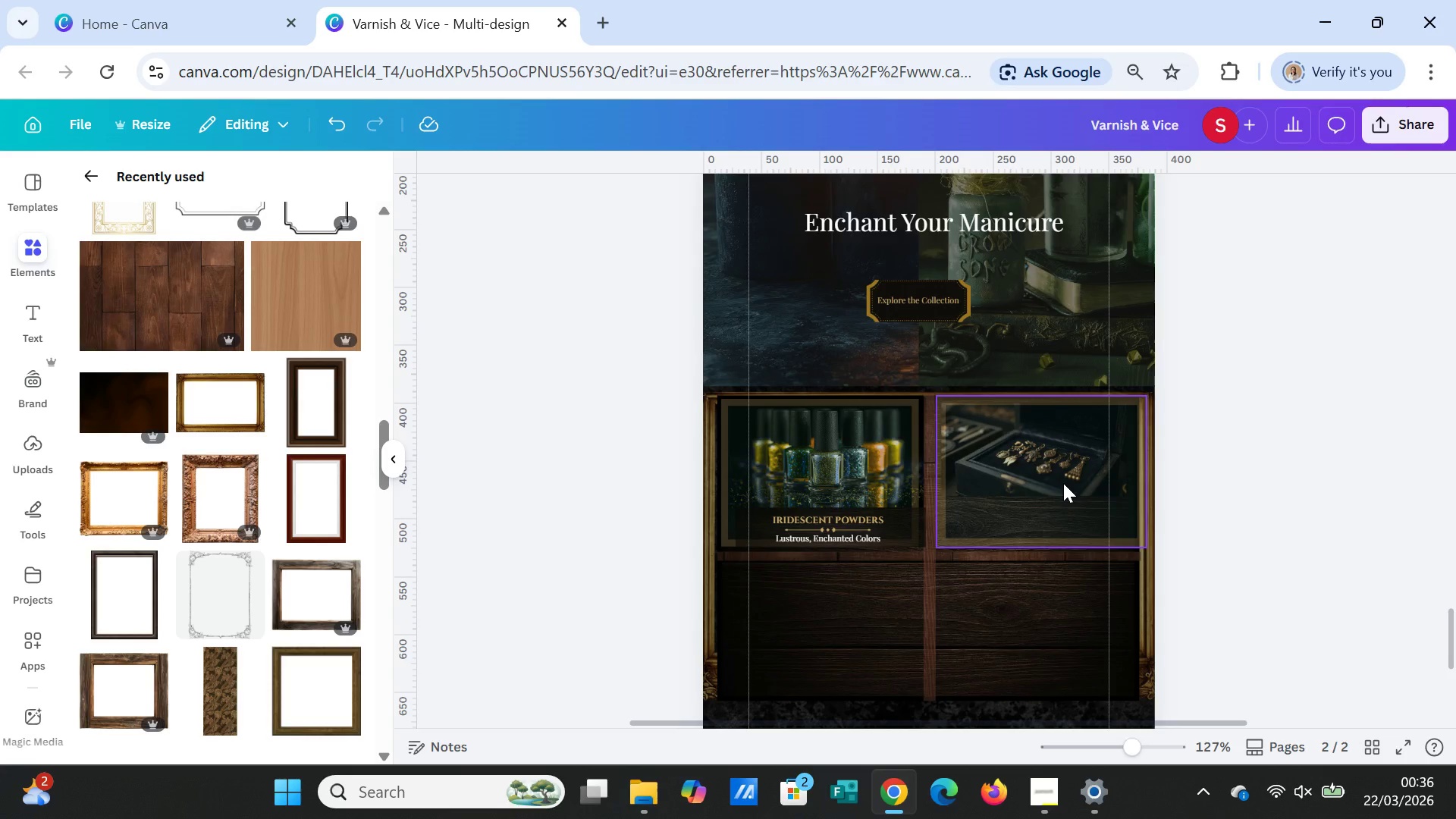 
double_click([1063, 483])
 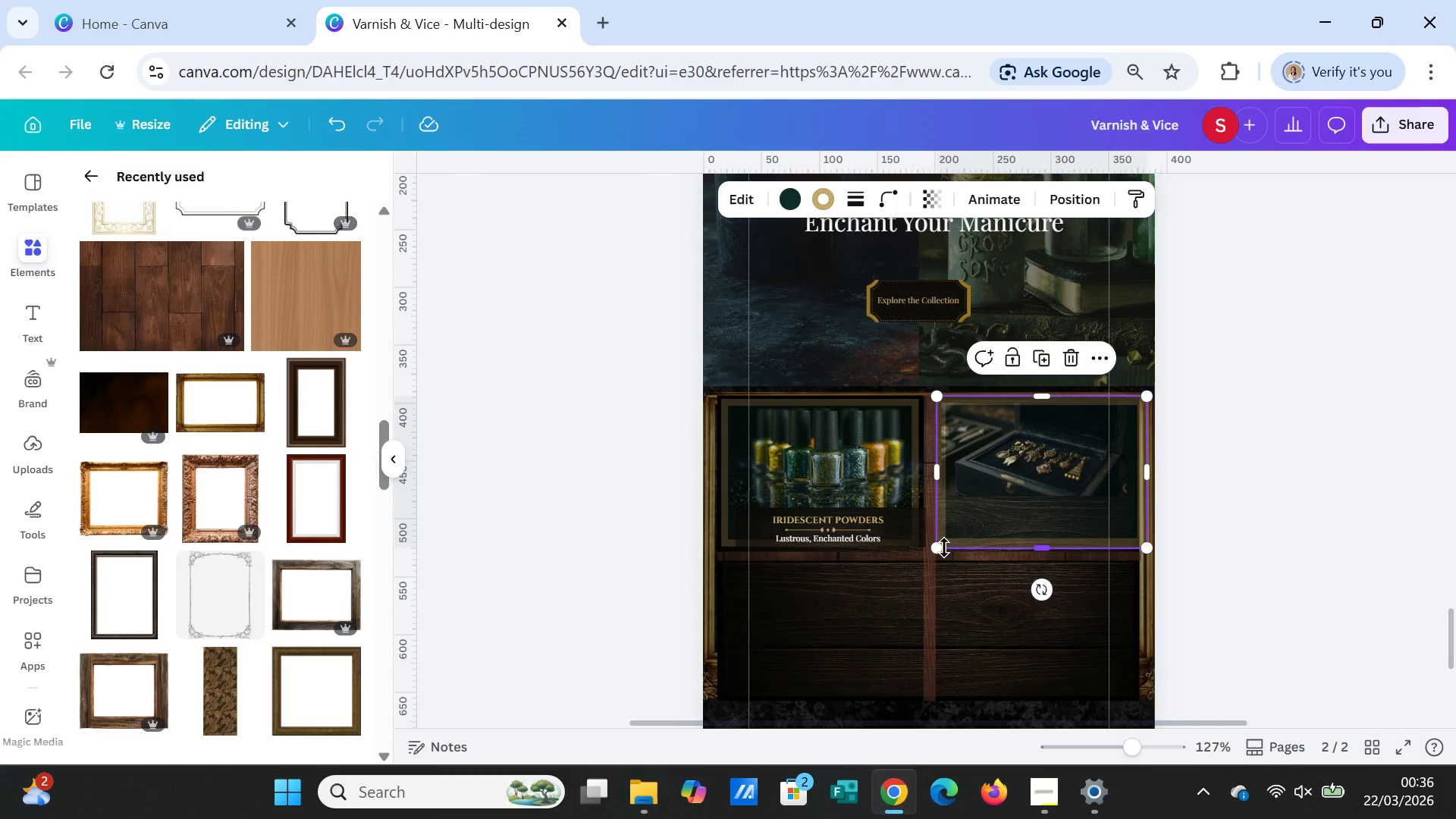 
left_click_drag(start_coordinate=[943, 548], to_coordinate=[977, 472])
 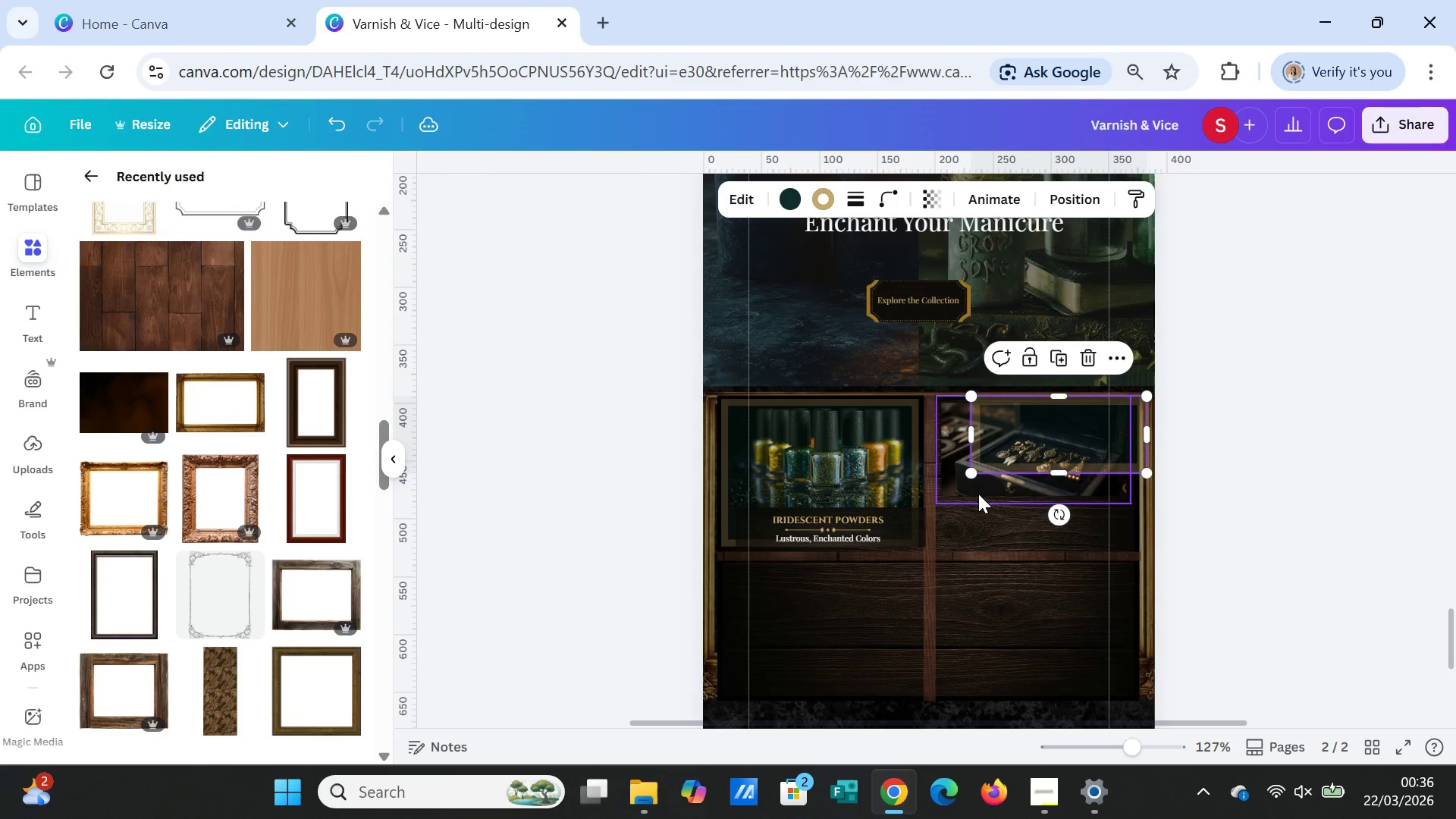 
left_click([978, 494])
 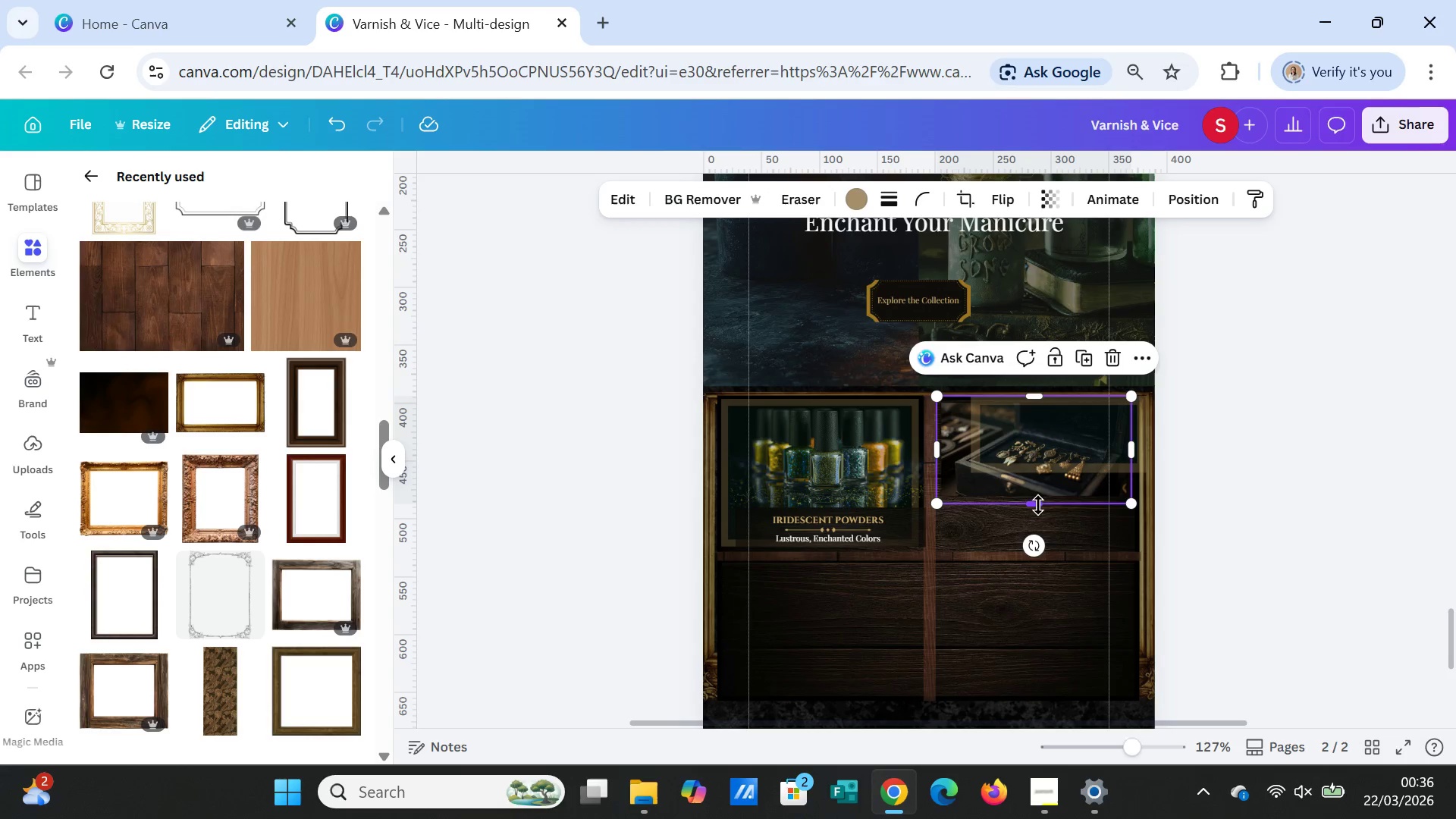 
left_click_drag(start_coordinate=[1037, 504], to_coordinate=[1035, 551])
 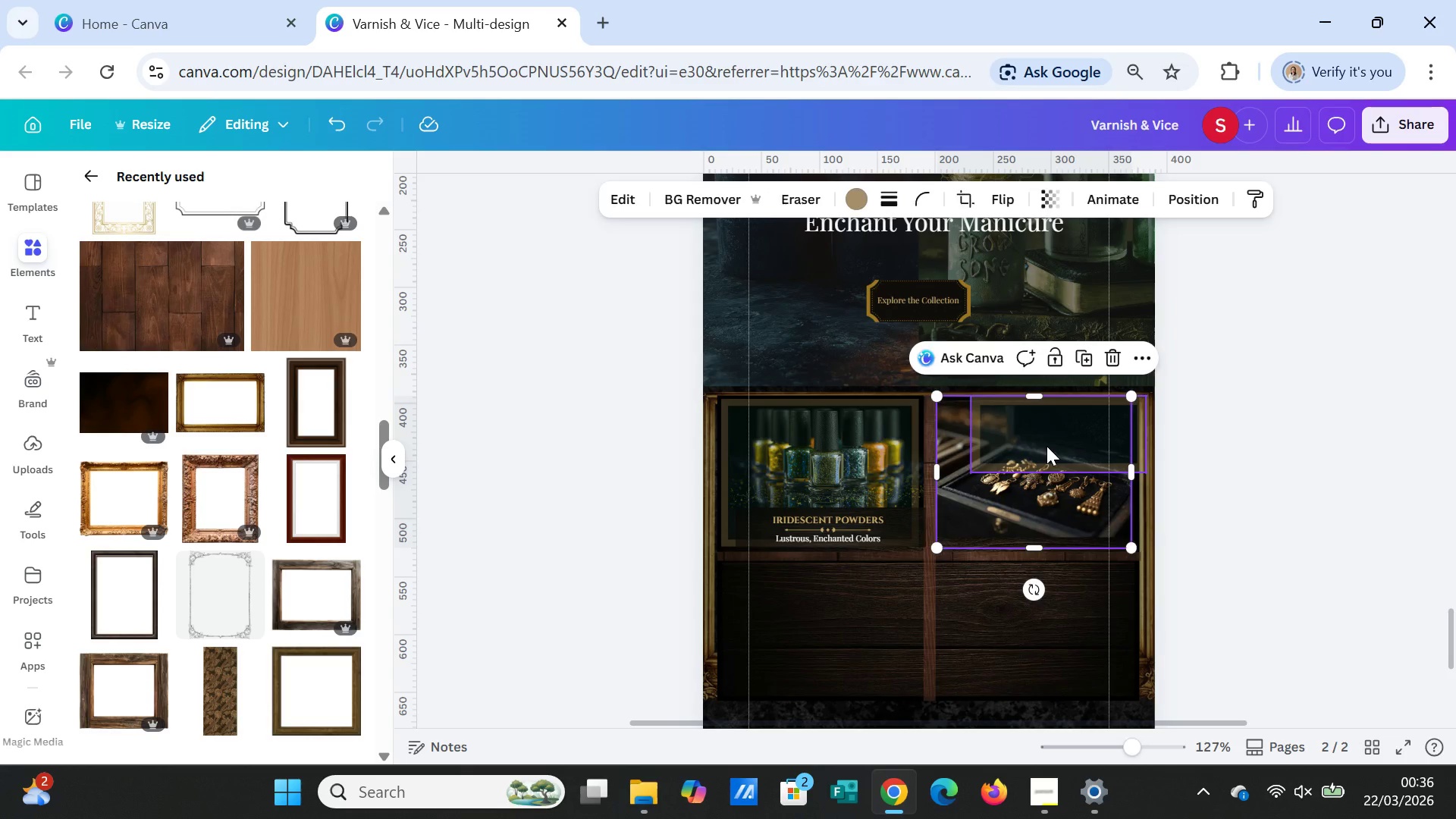 
left_click([1046, 446])
 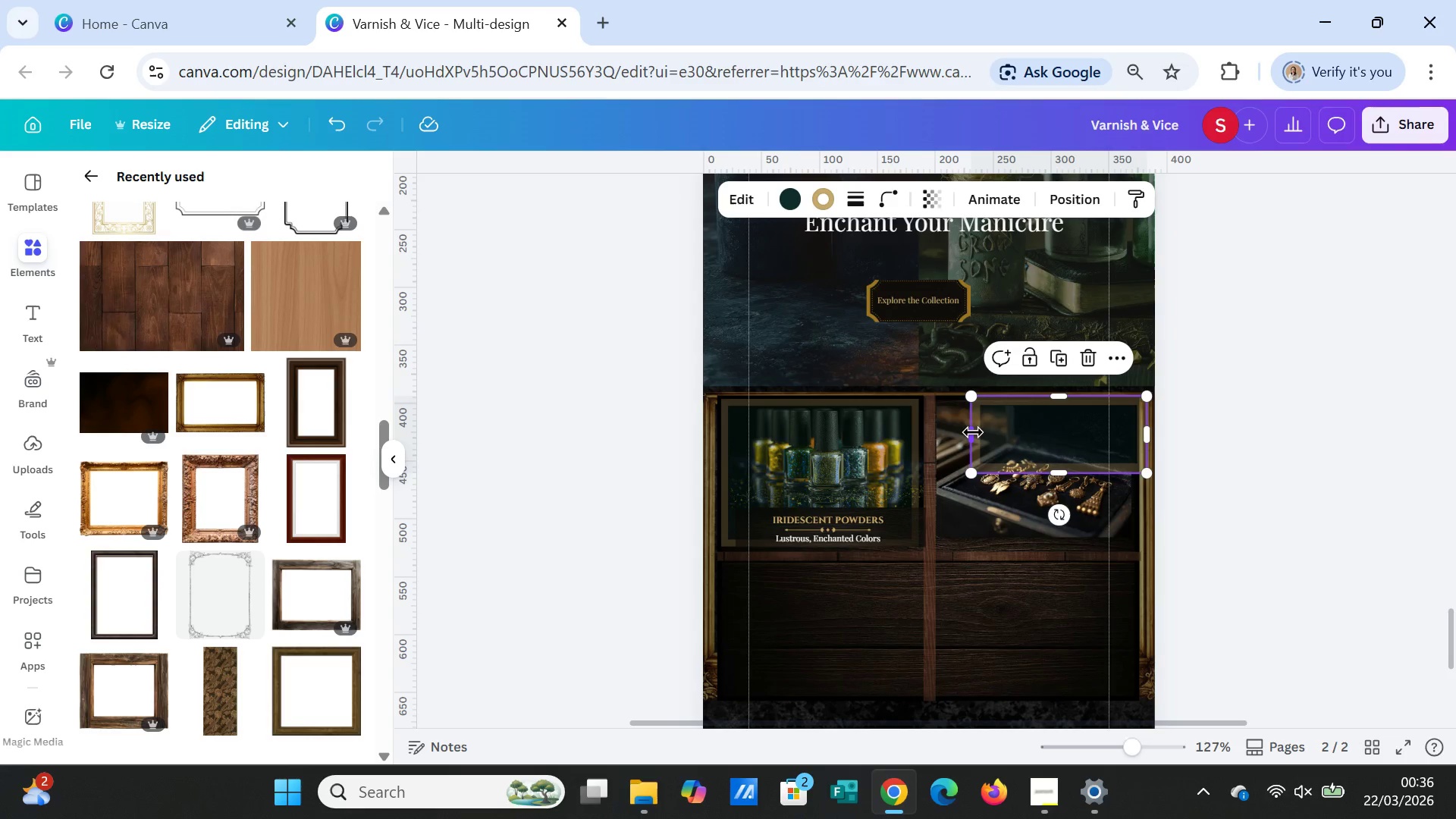 
left_click_drag(start_coordinate=[970, 435], to_coordinate=[939, 435])
 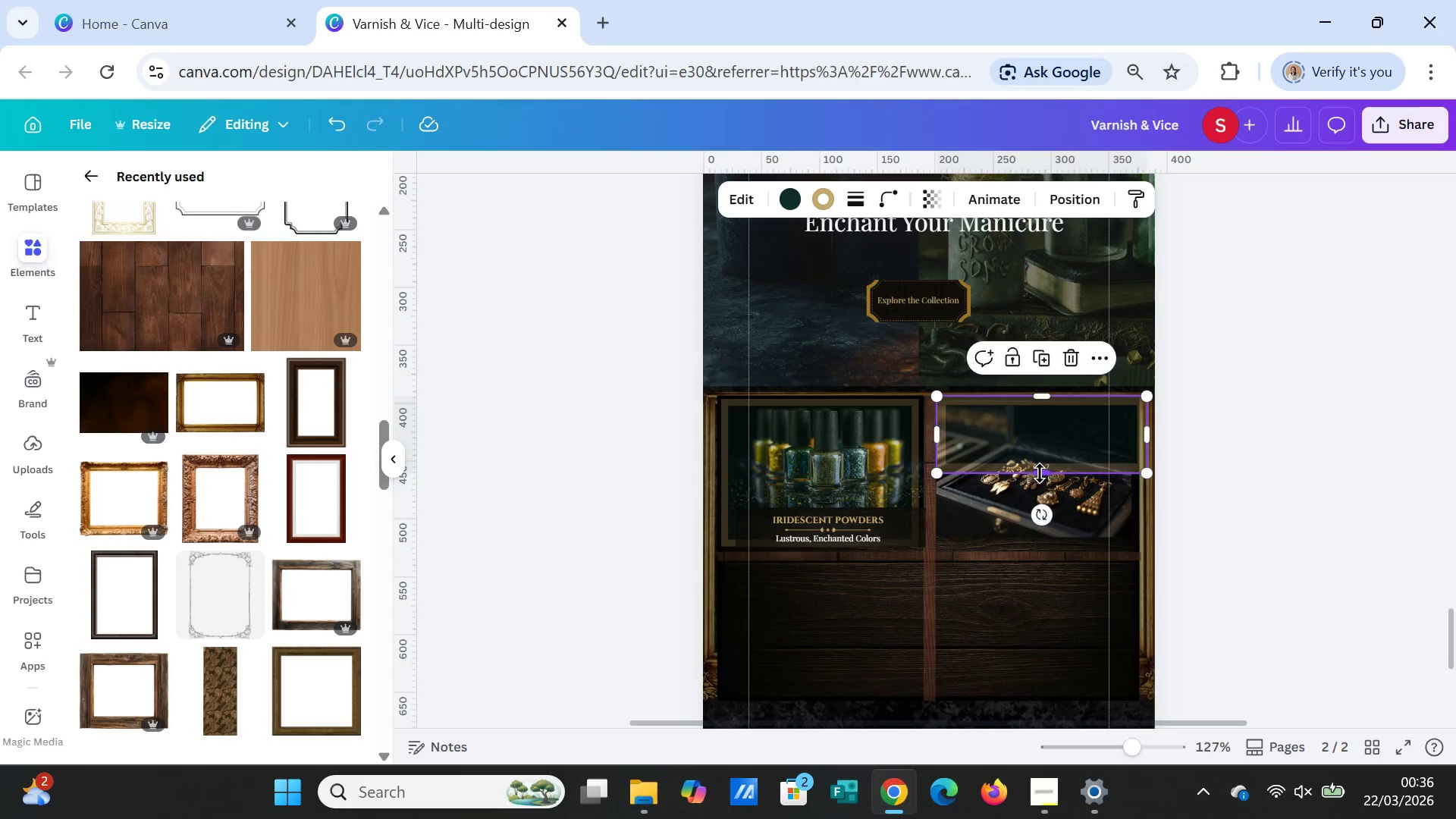 
left_click_drag(start_coordinate=[1042, 474], to_coordinate=[1033, 541])
 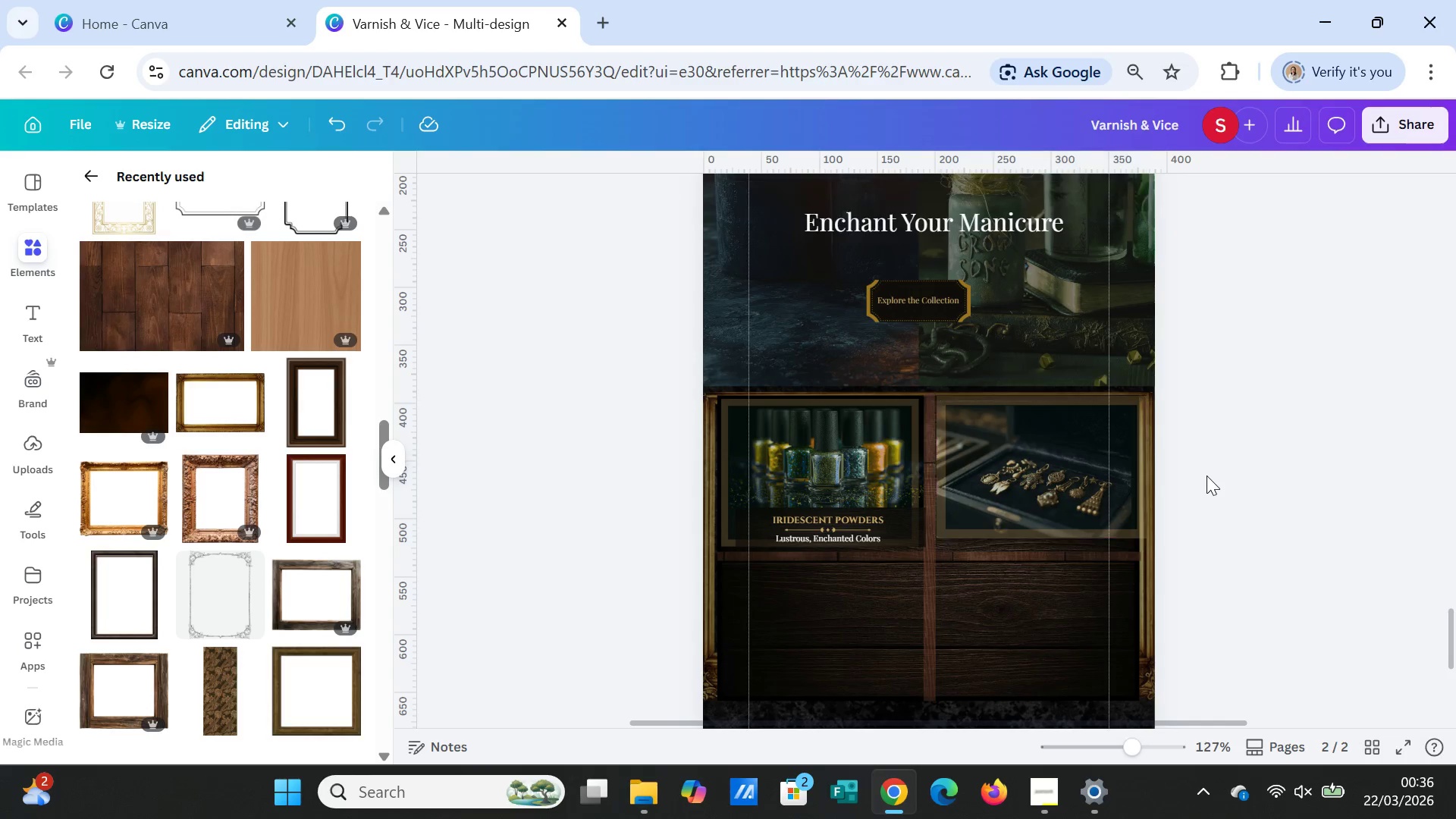 
left_click([1207, 475])
 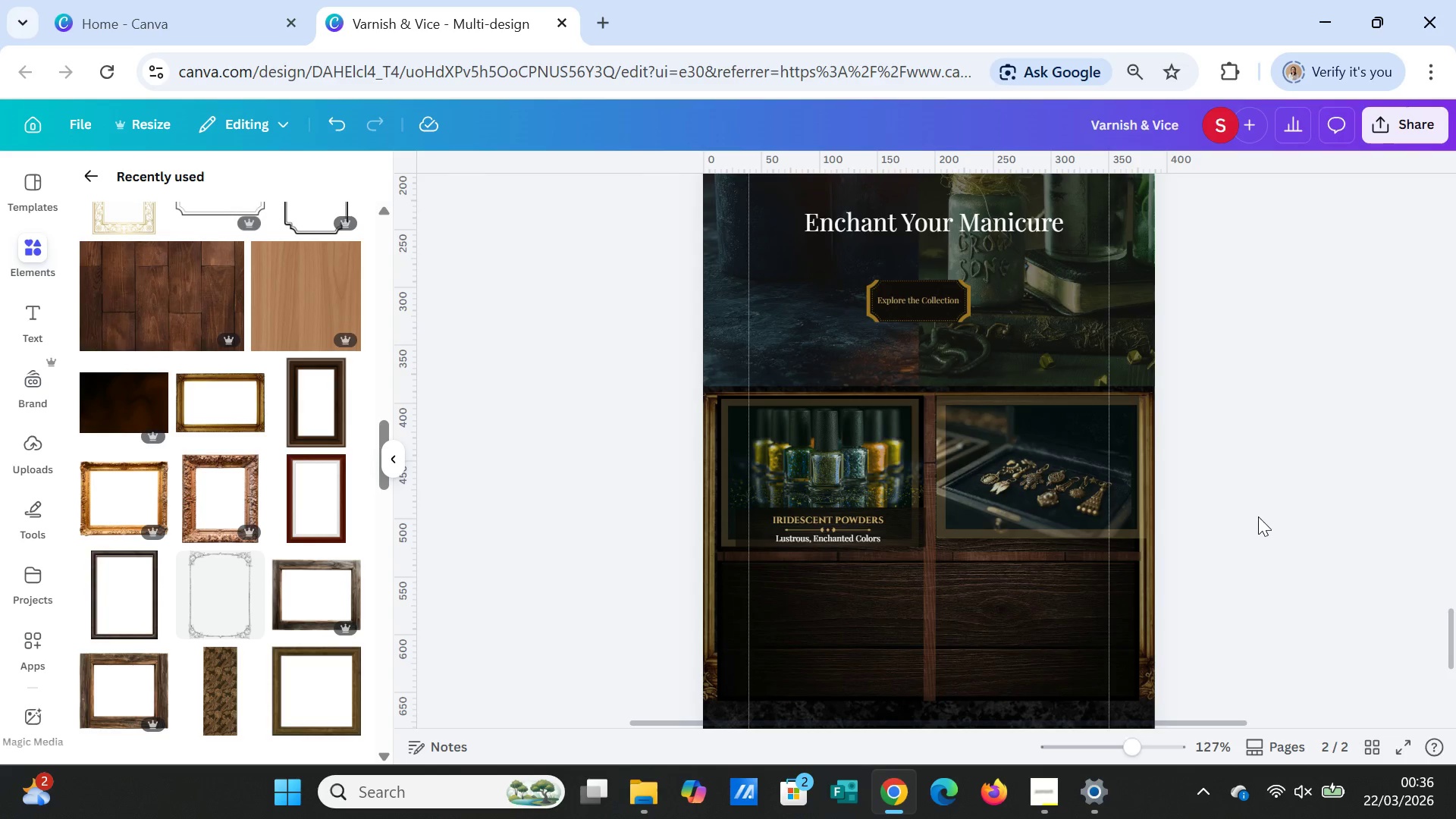 
scroll: coordinate [1321, 539], scroll_direction: up, amount: 18.0
 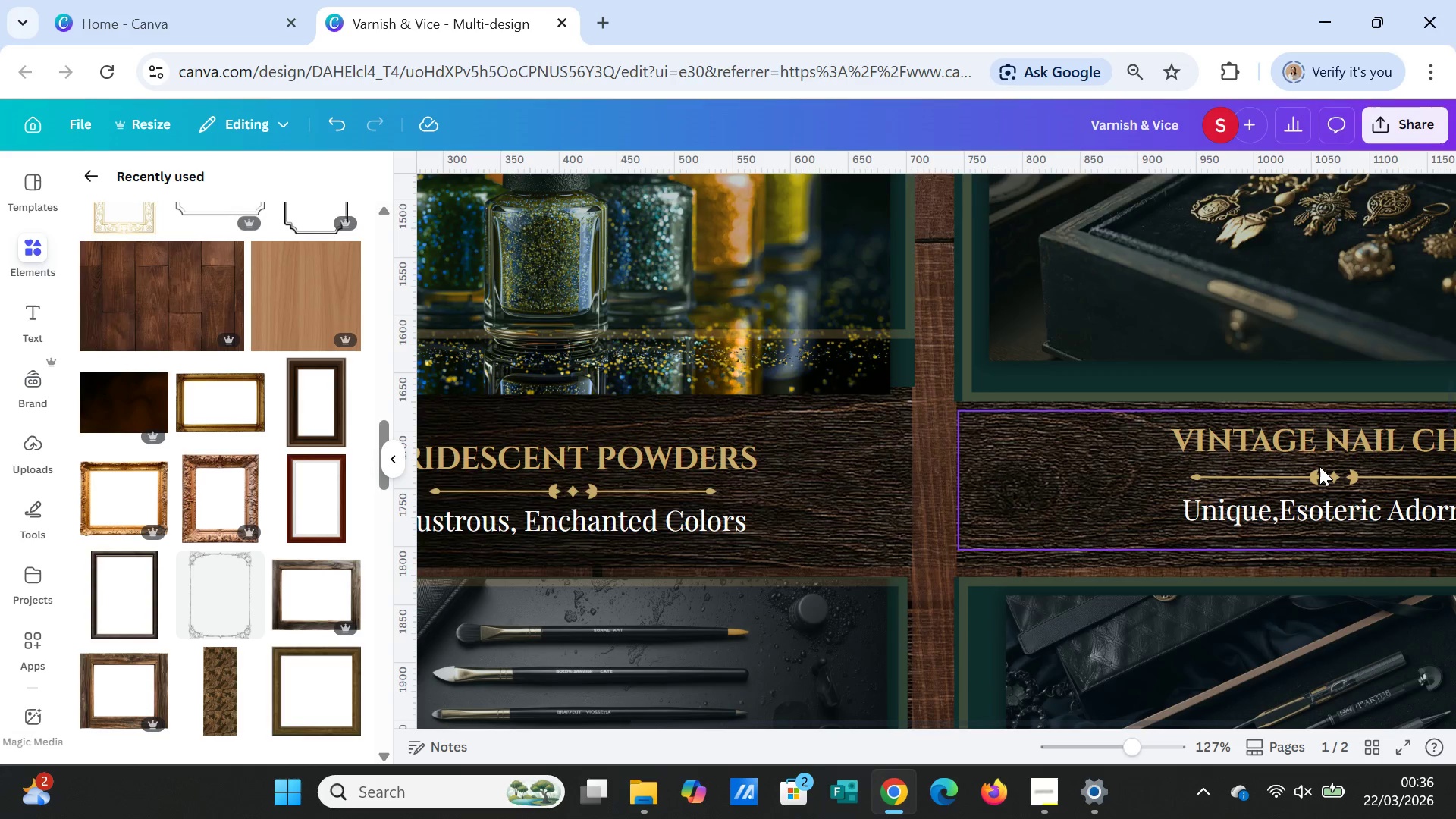 
left_click([1320, 466])
 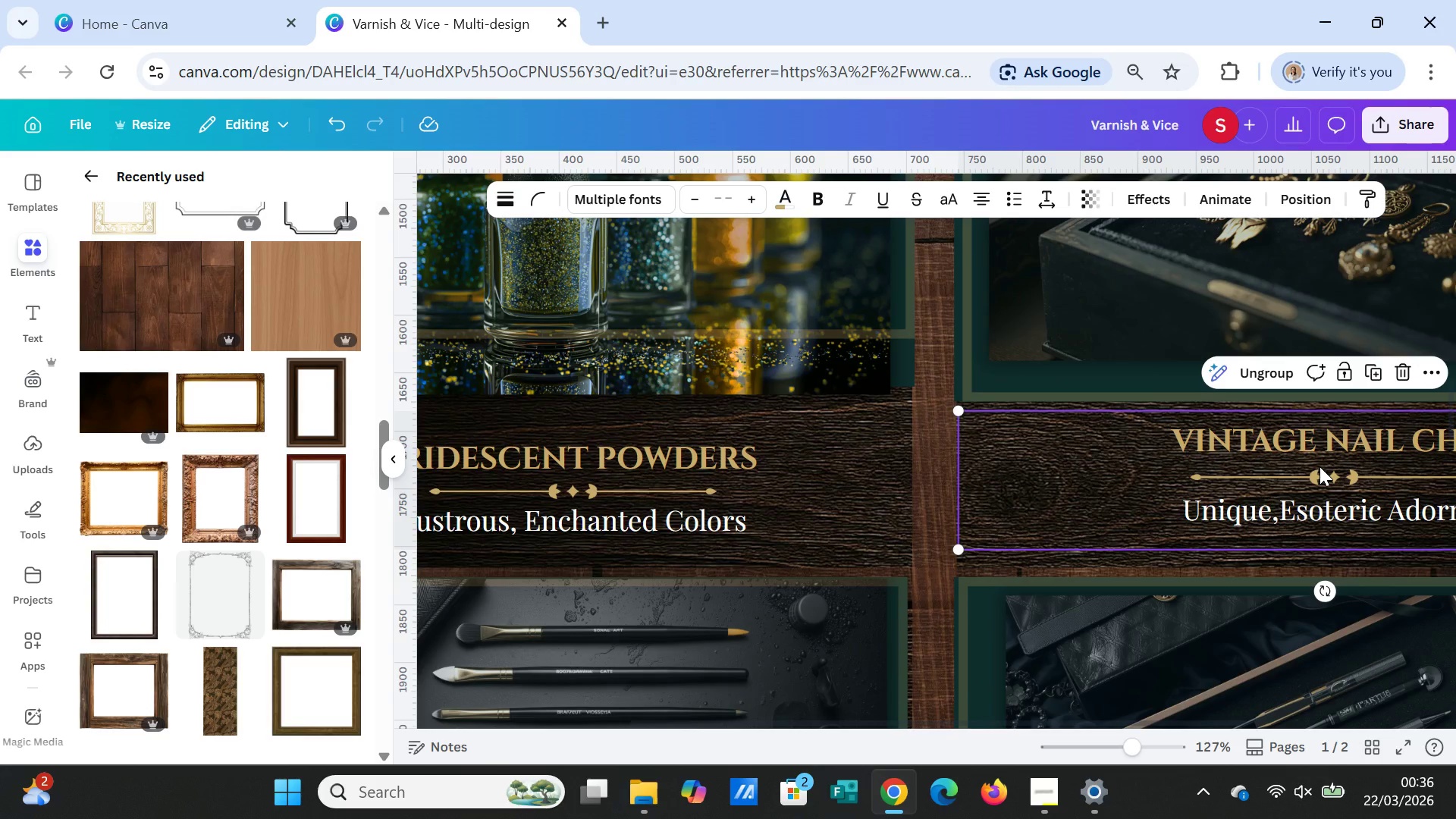 
key(Control+C)
 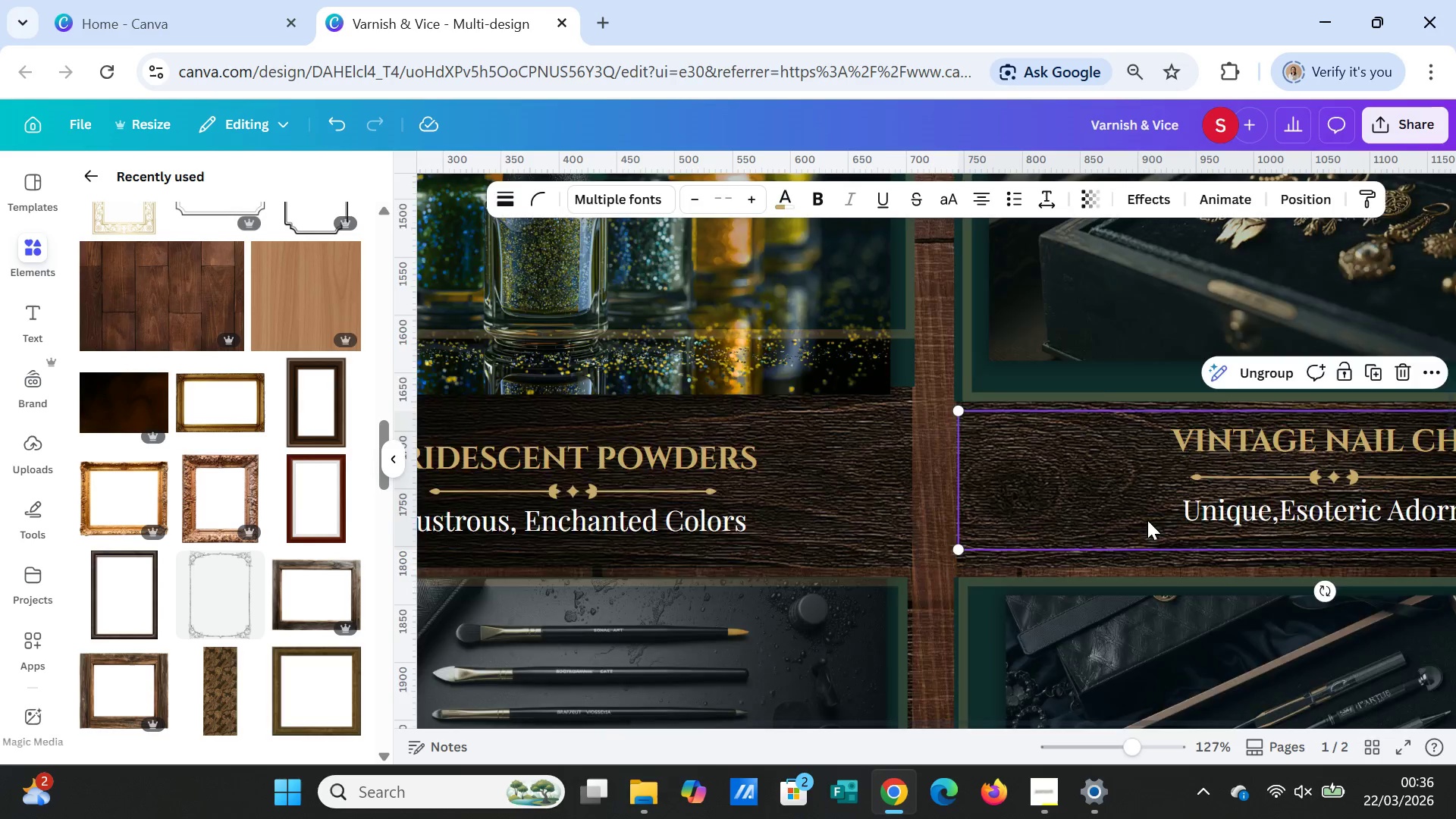 
scroll: coordinate [1150, 529], scroll_direction: down, amount: 14.0
 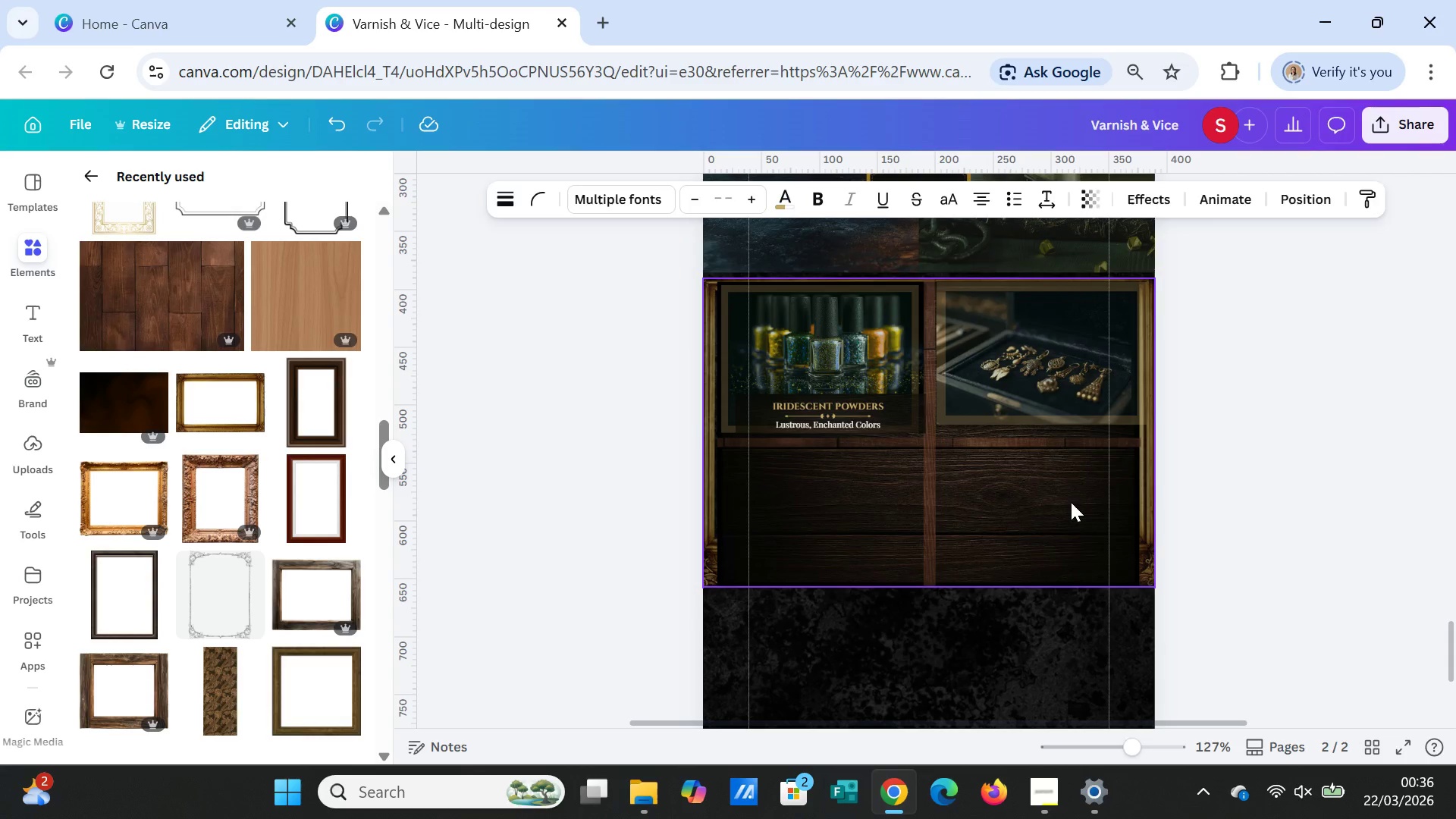 
left_click([1071, 502])
 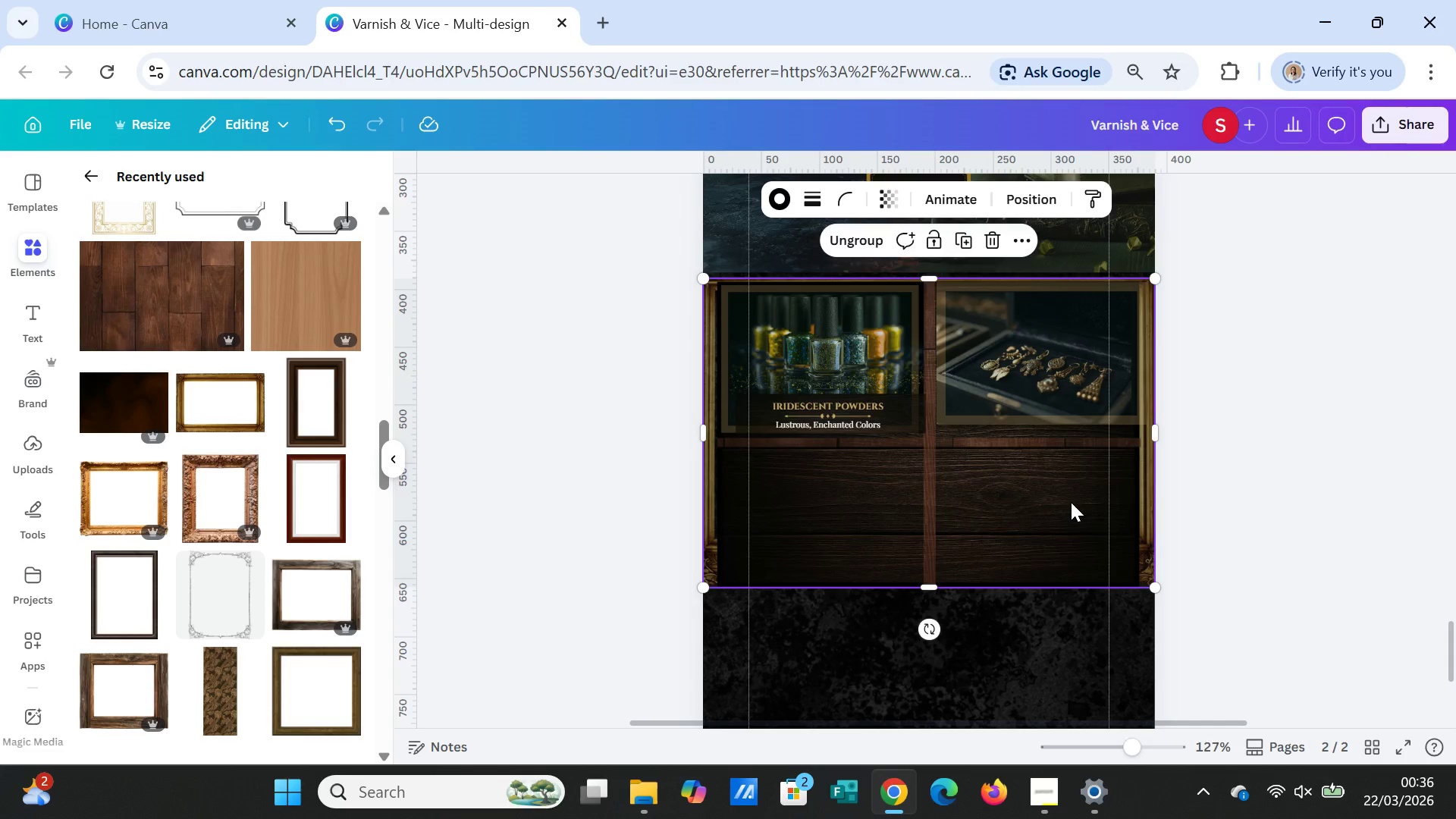 
key(Control+V)
 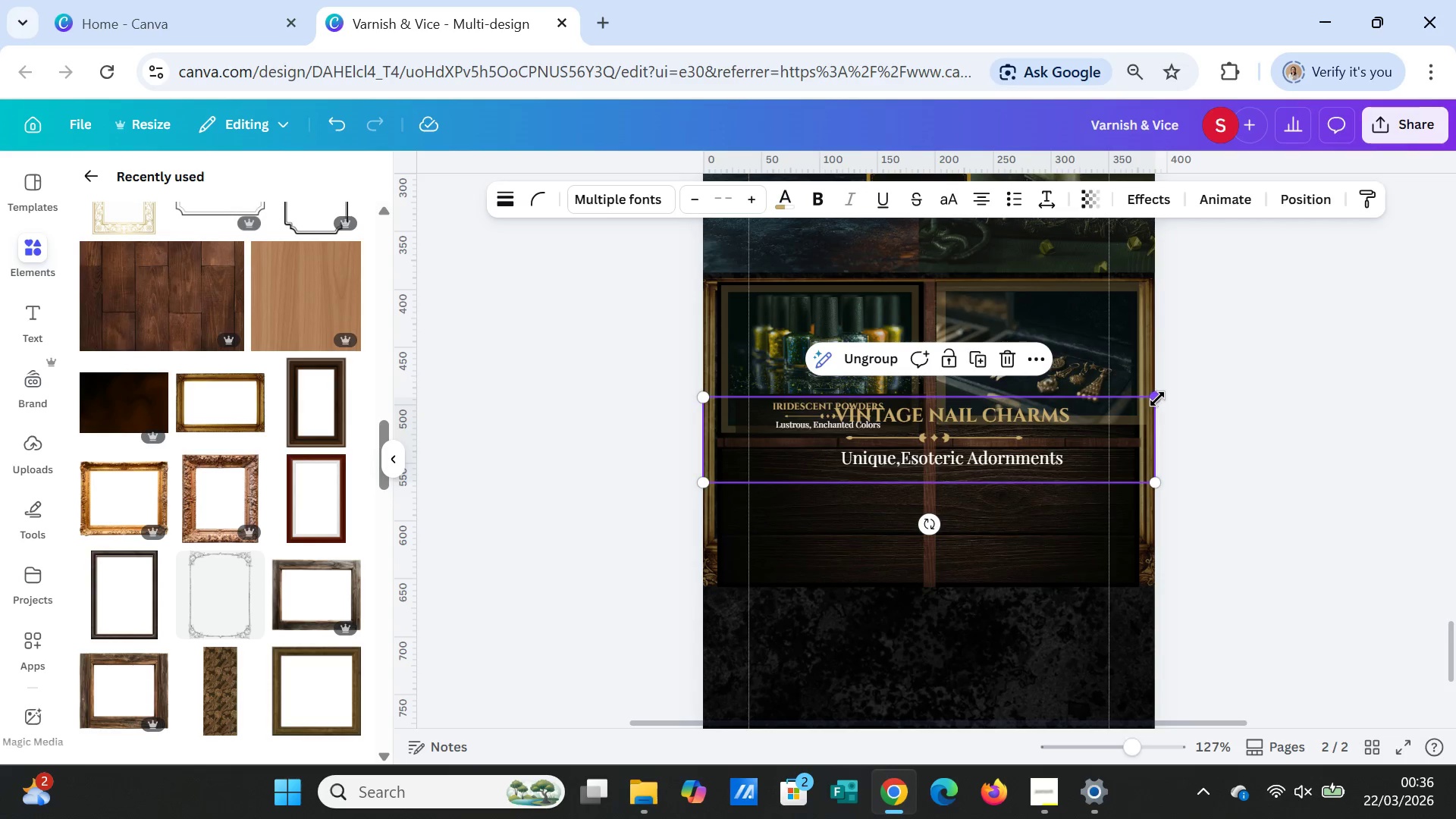 
left_click_drag(start_coordinate=[1157, 398], to_coordinate=[899, 486])
 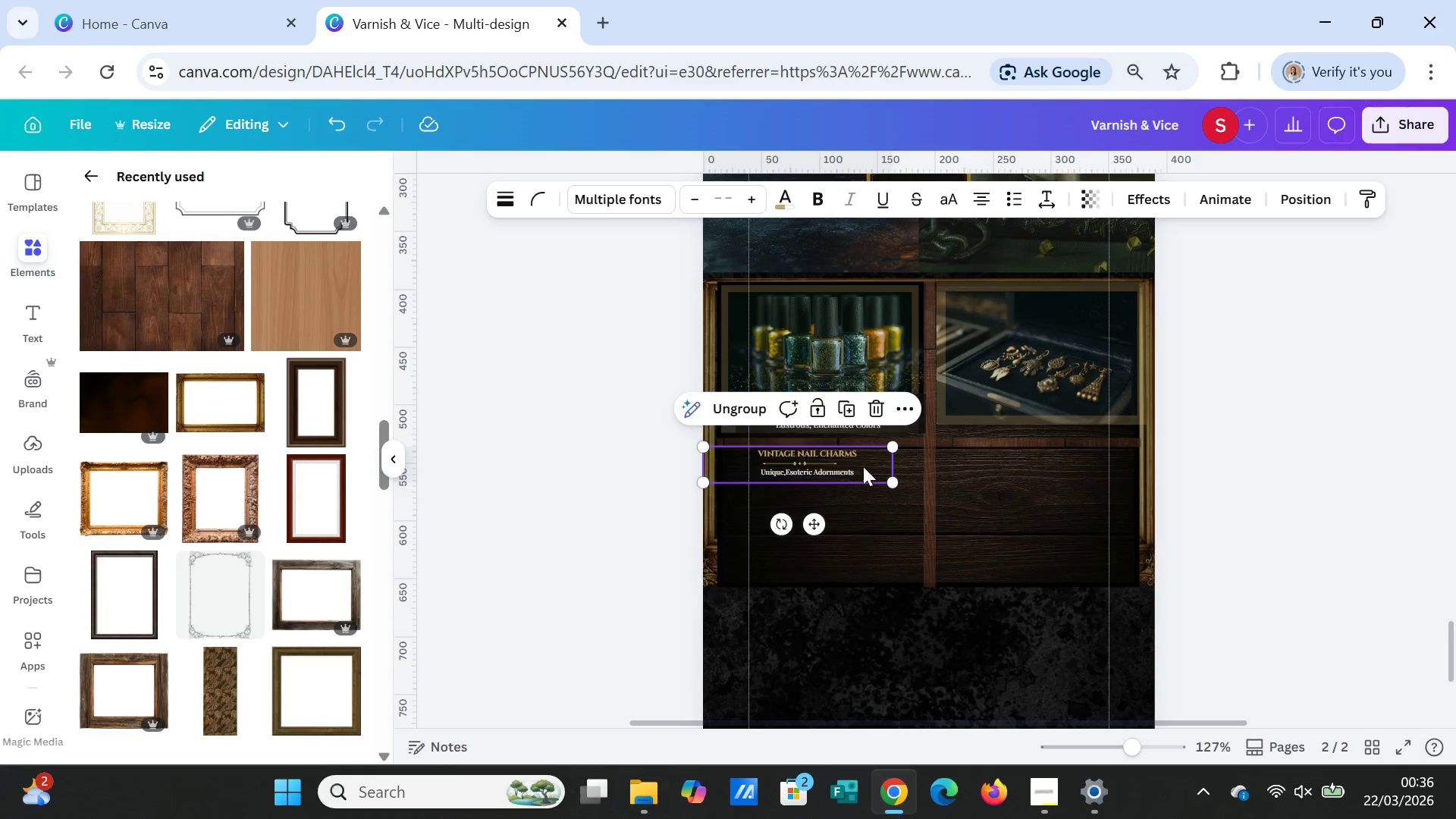 
left_click_drag(start_coordinate=[845, 464], to_coordinate=[1079, 413])
 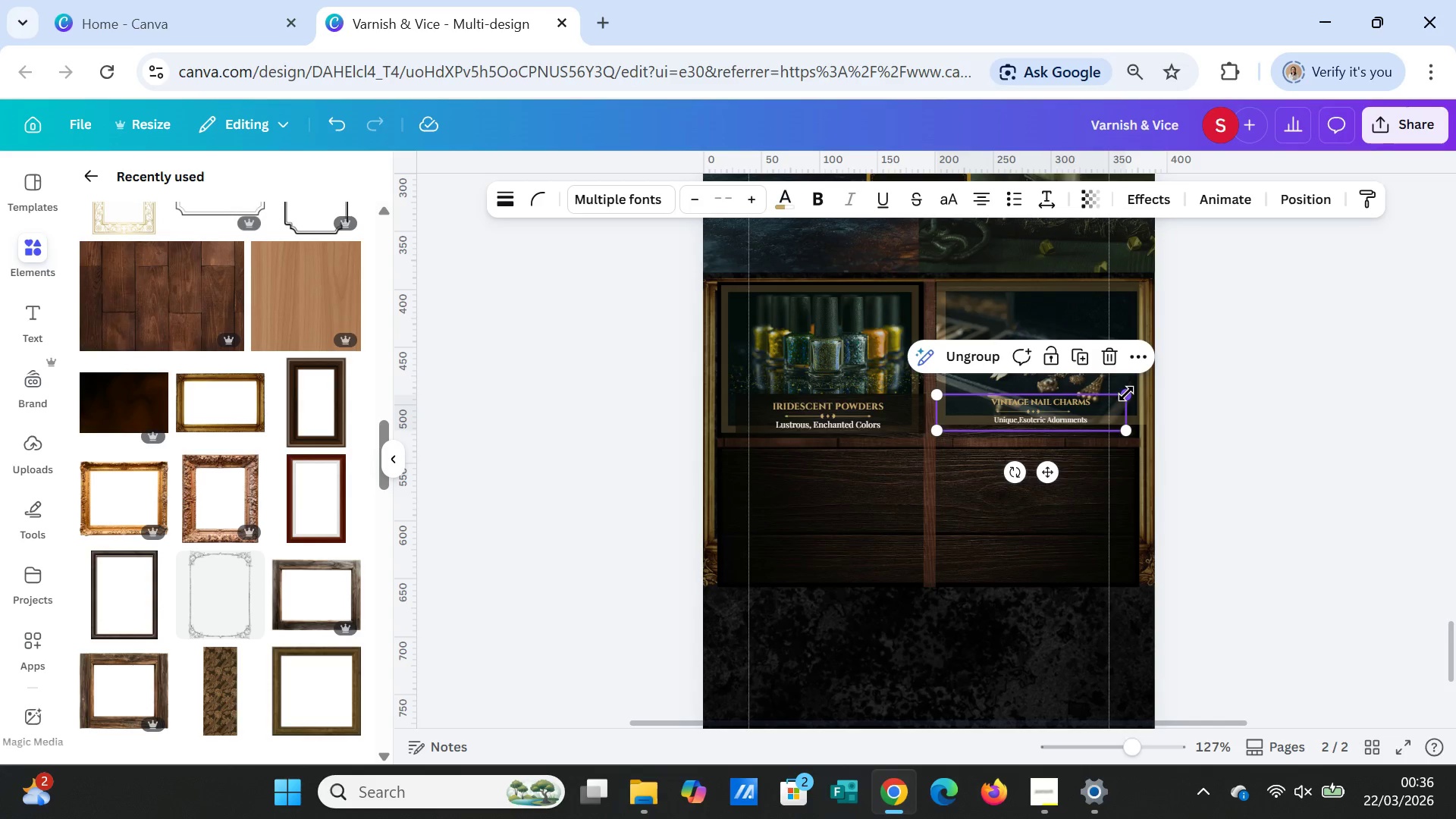 
left_click_drag(start_coordinate=[1126, 394], to_coordinate=[1138, 393])
 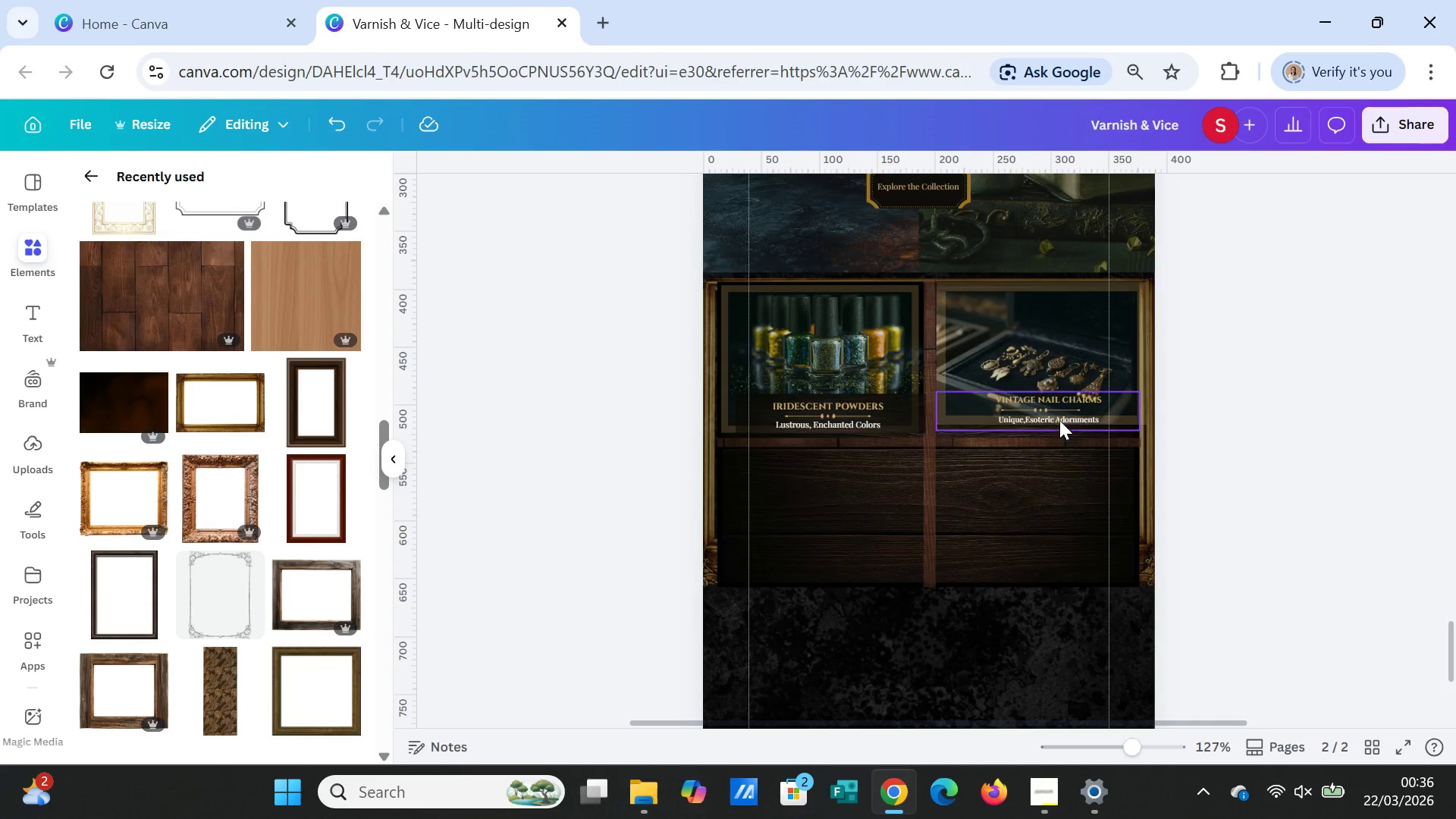 
left_click([1059, 414])
 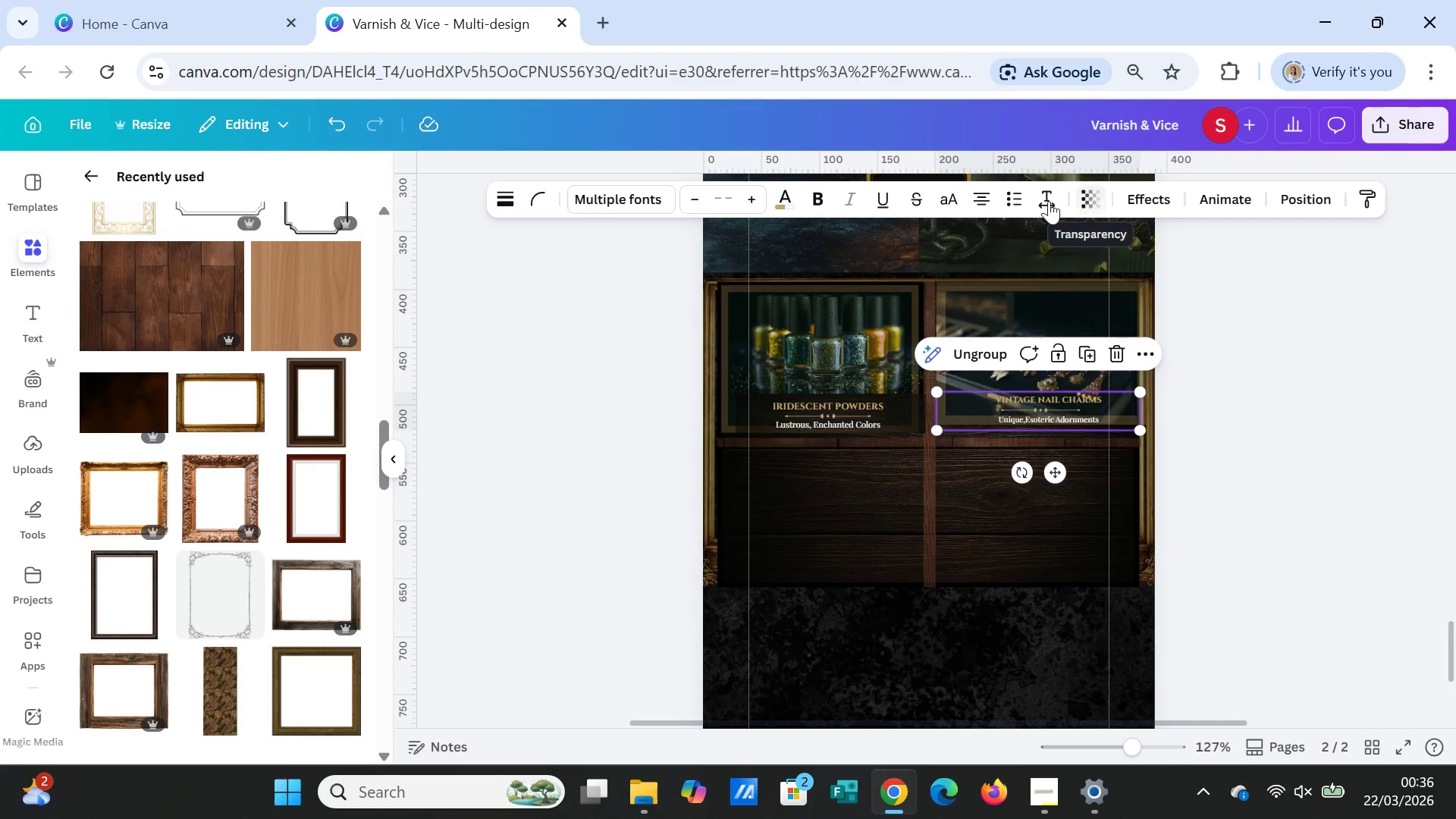 
left_click([1088, 188])
 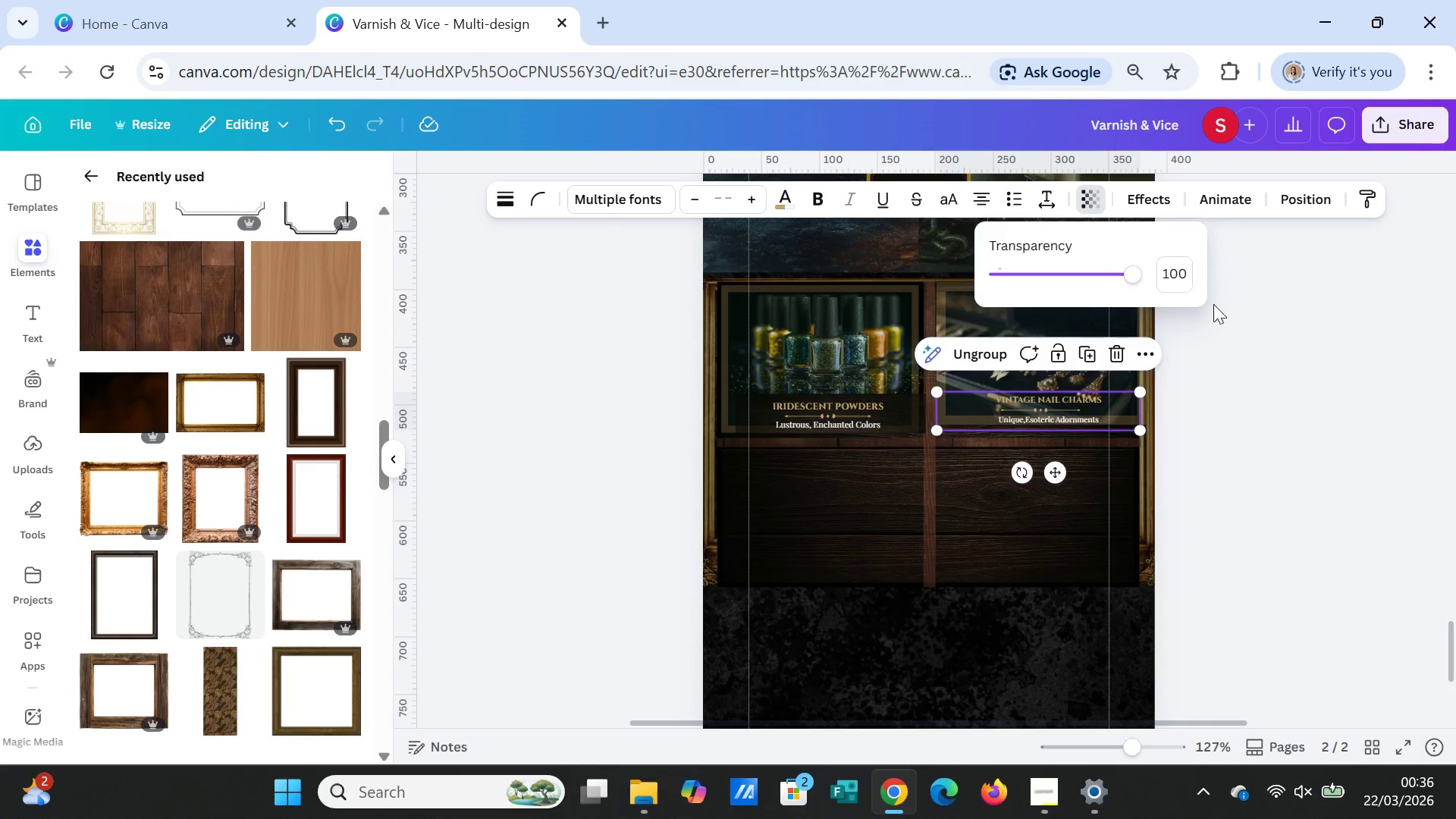 
left_click([1243, 366])
 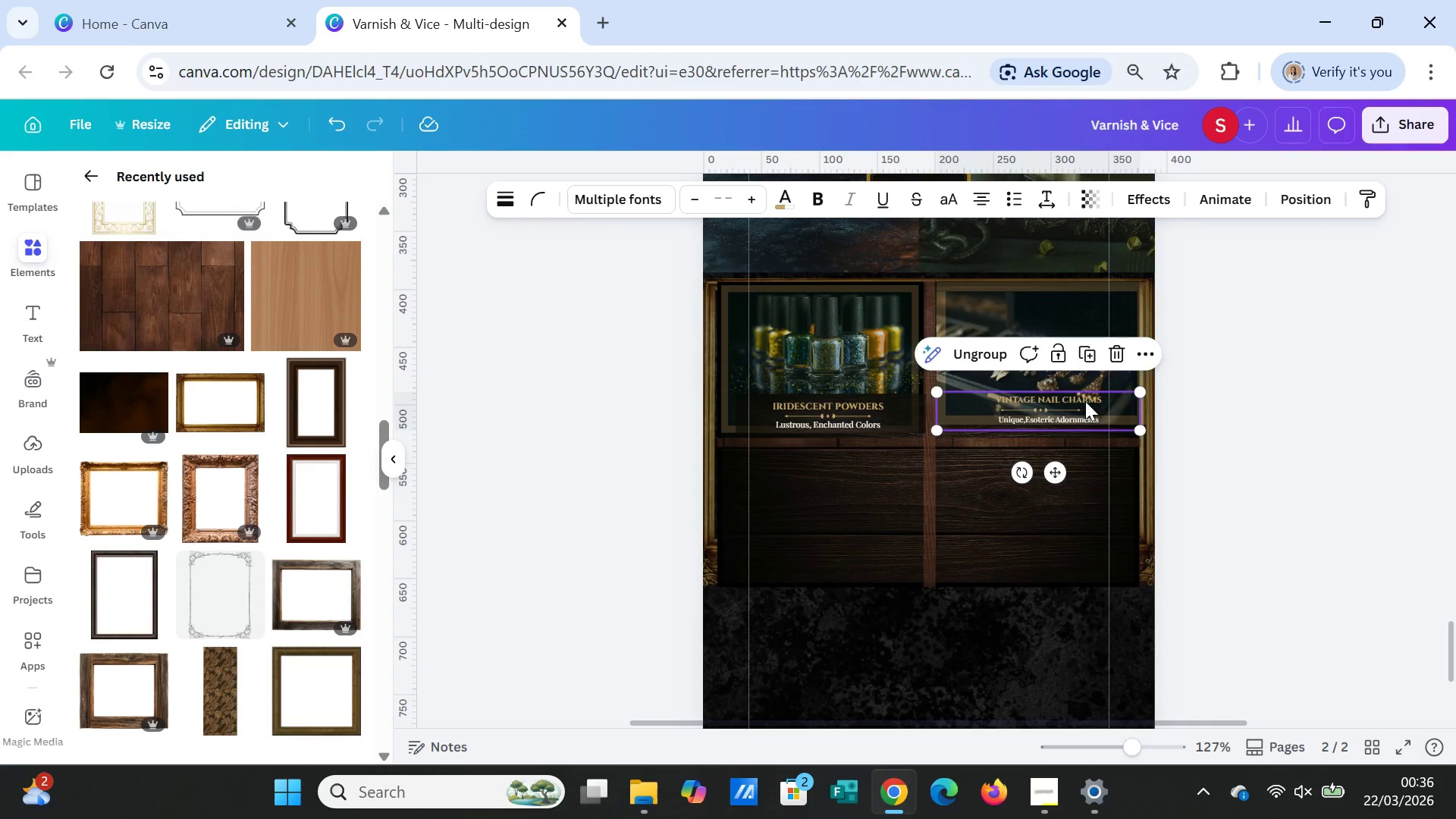 
left_click([1086, 402])
 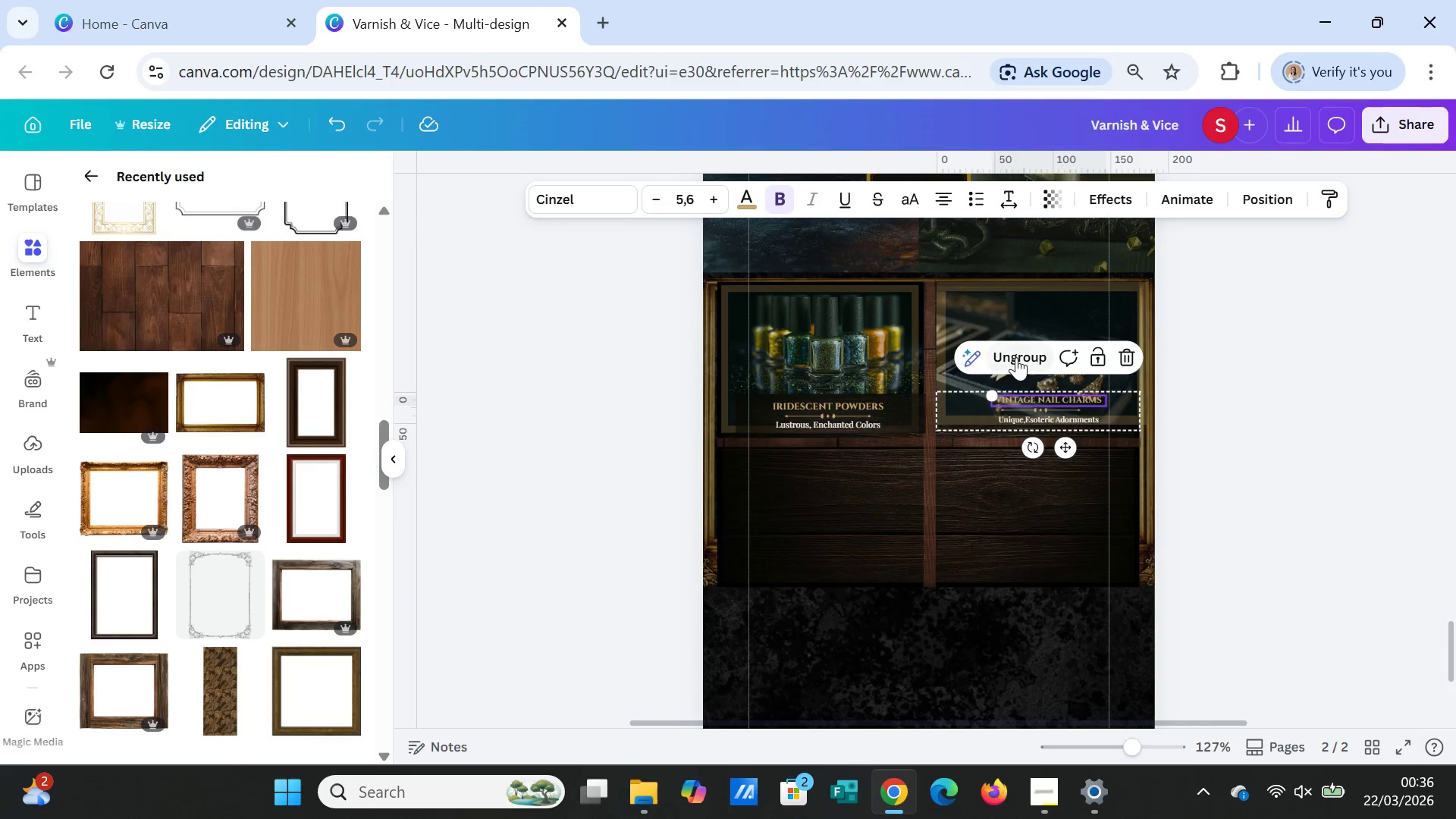 
left_click([1015, 356])
 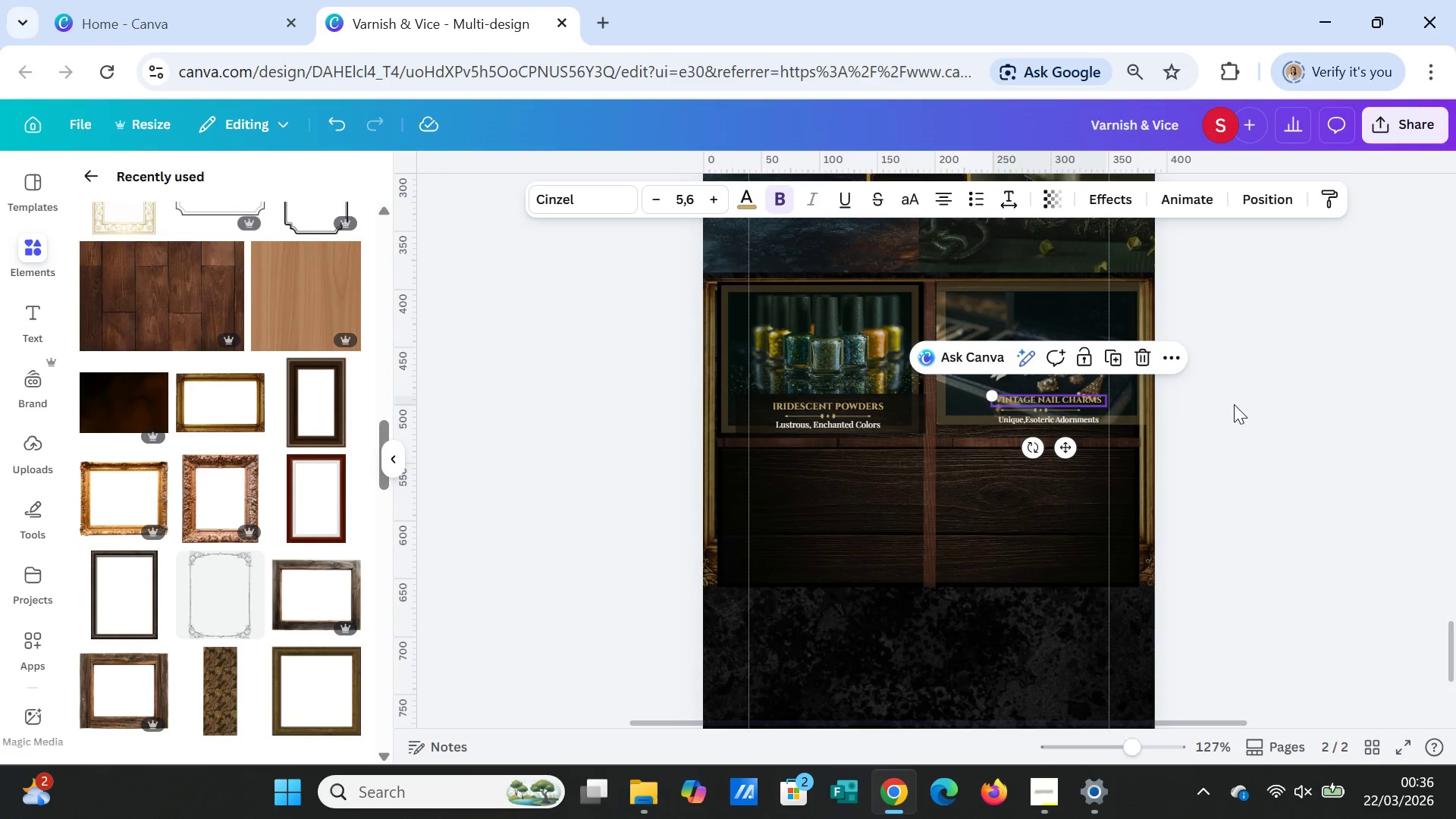 
left_click([1235, 404])
 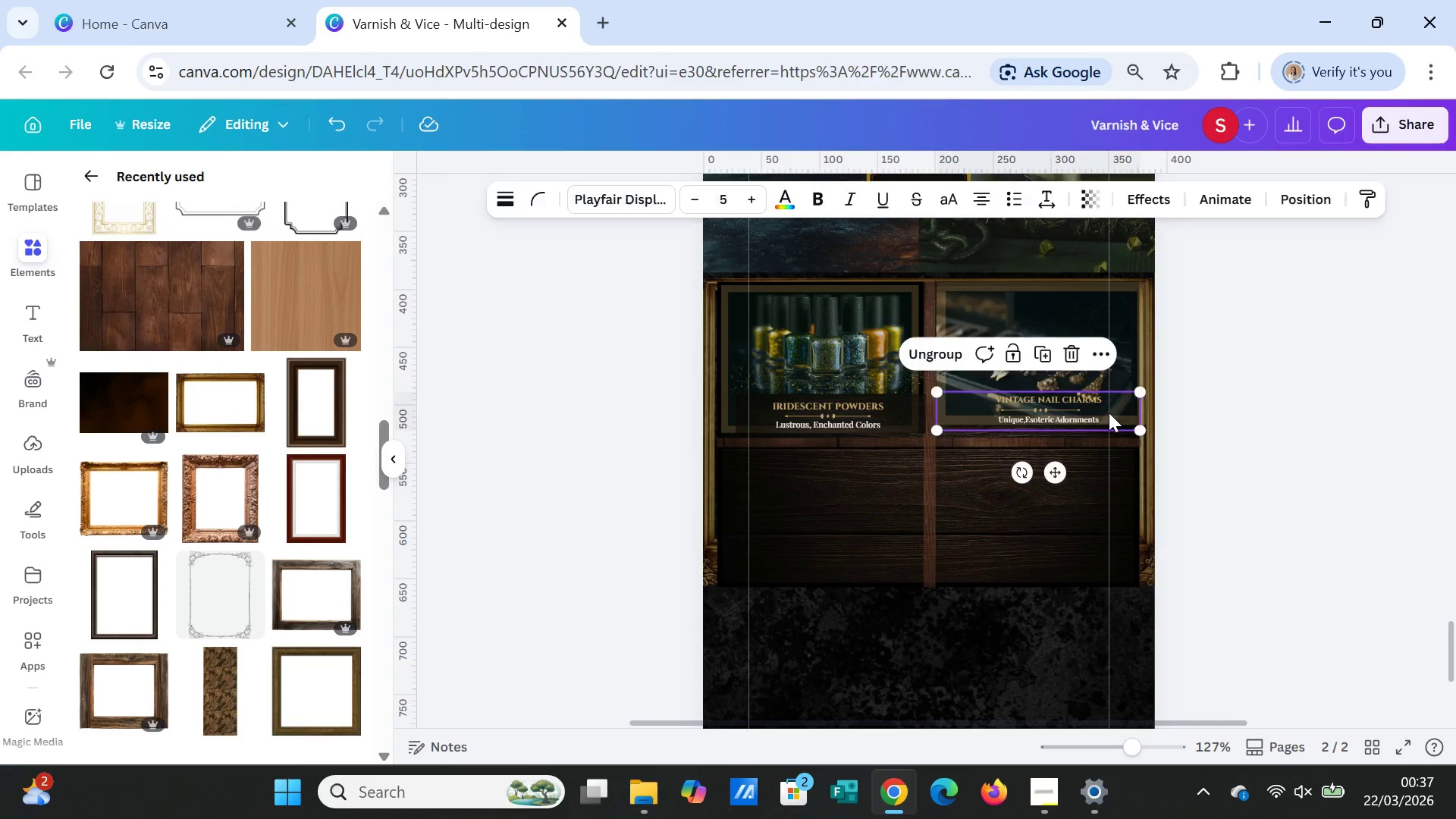 
left_click([1109, 413])
 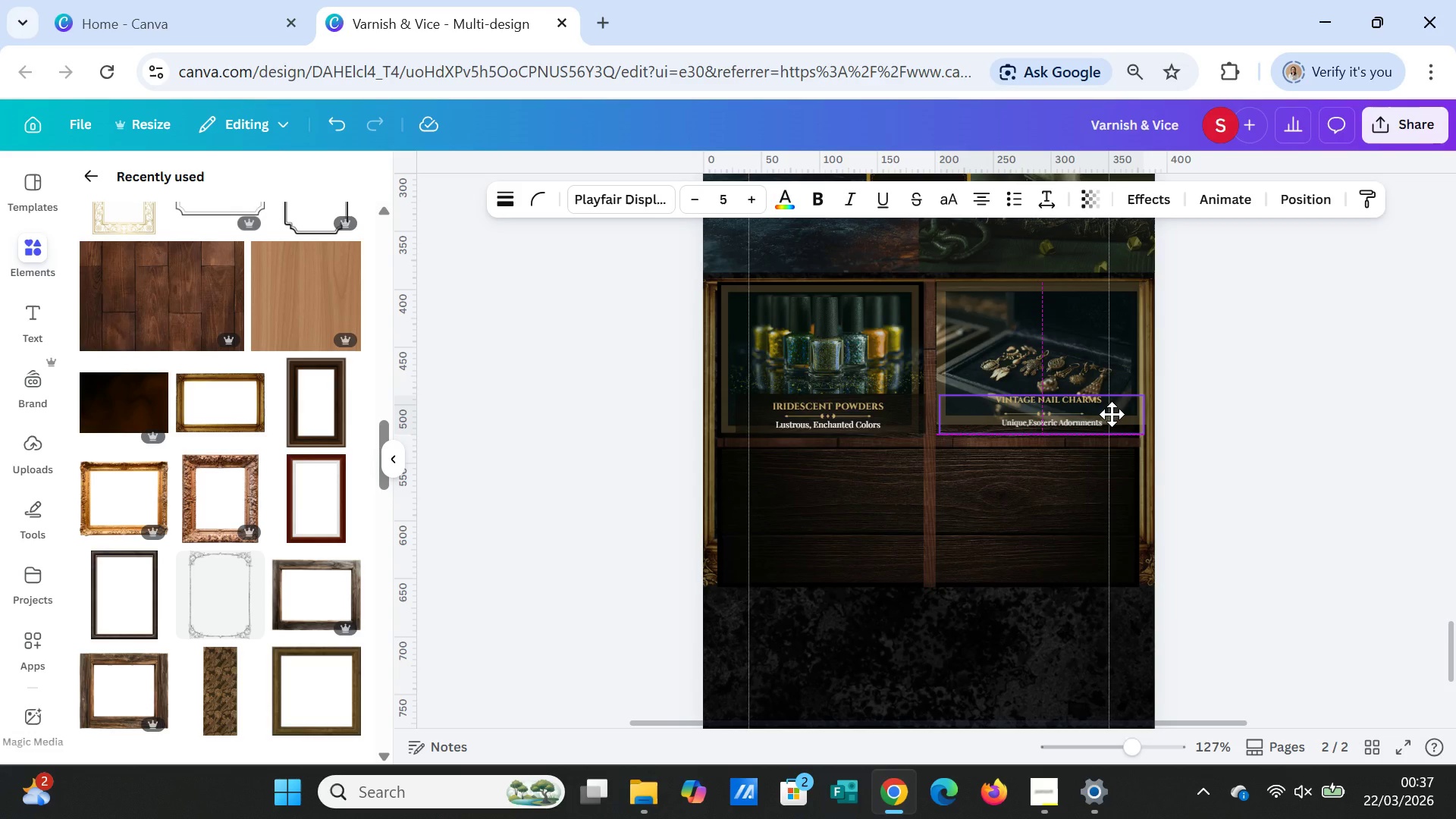 
wait(7.95)
 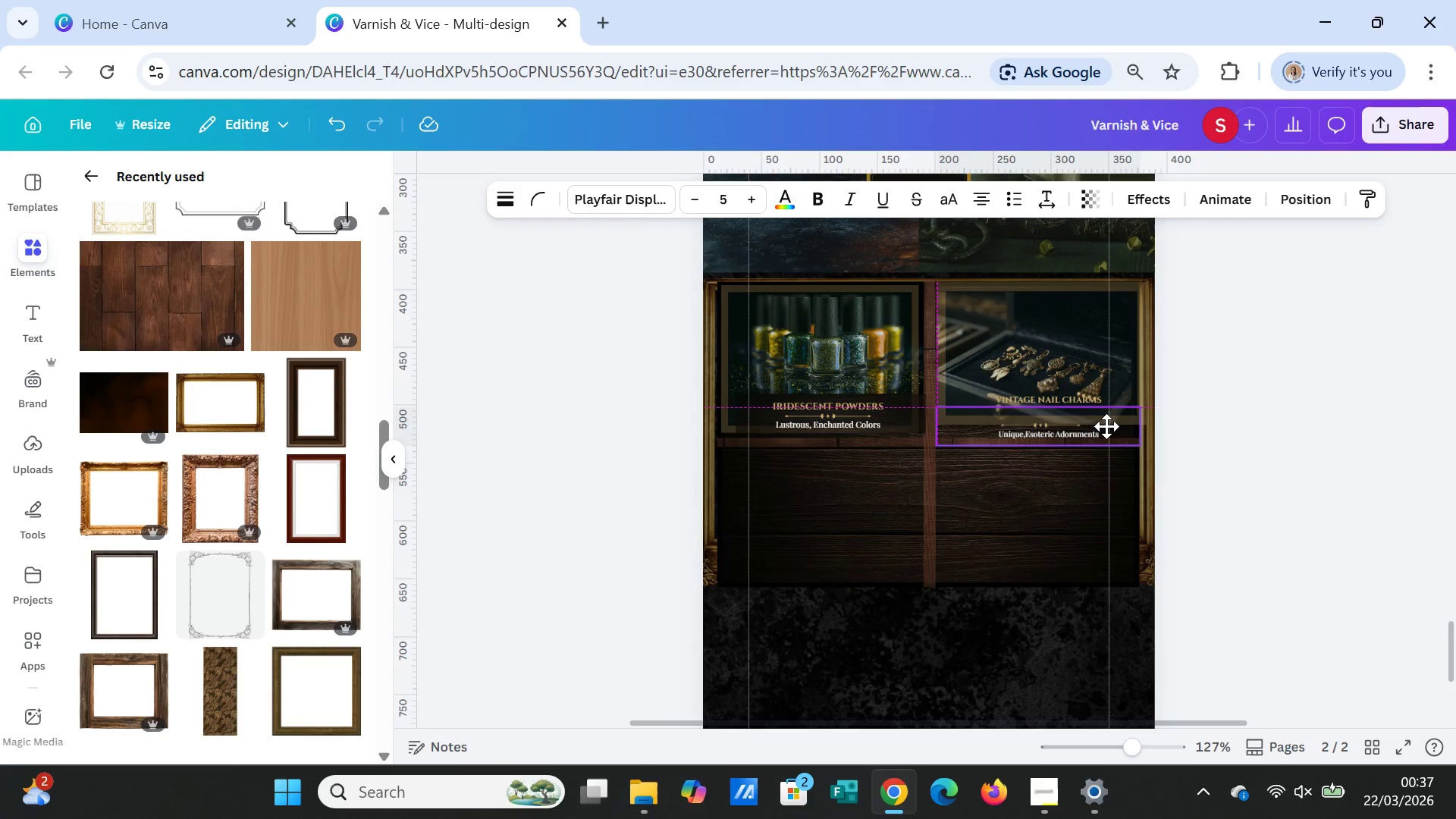 
left_click([1257, 404])
 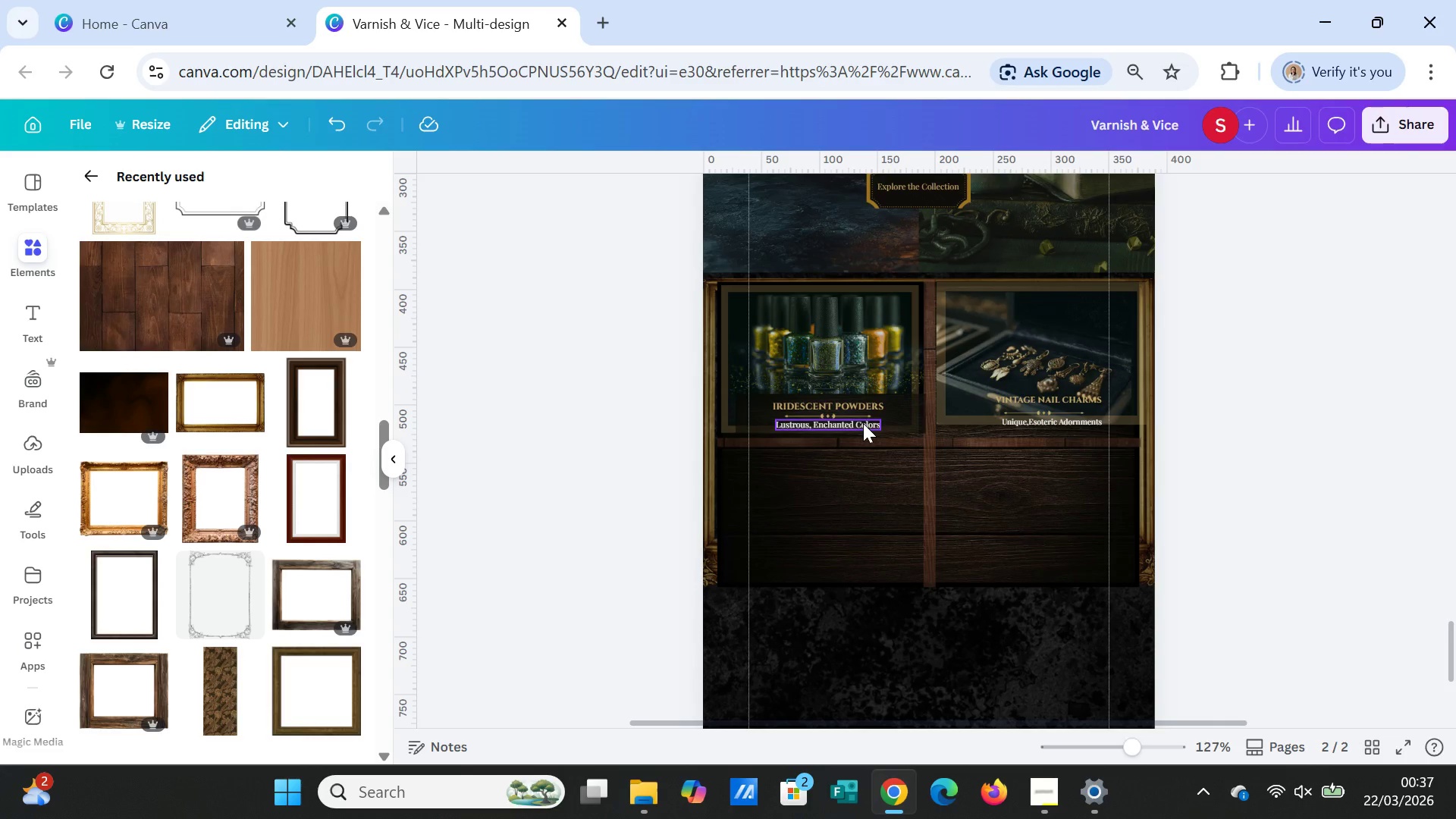 
left_click([883, 423])
 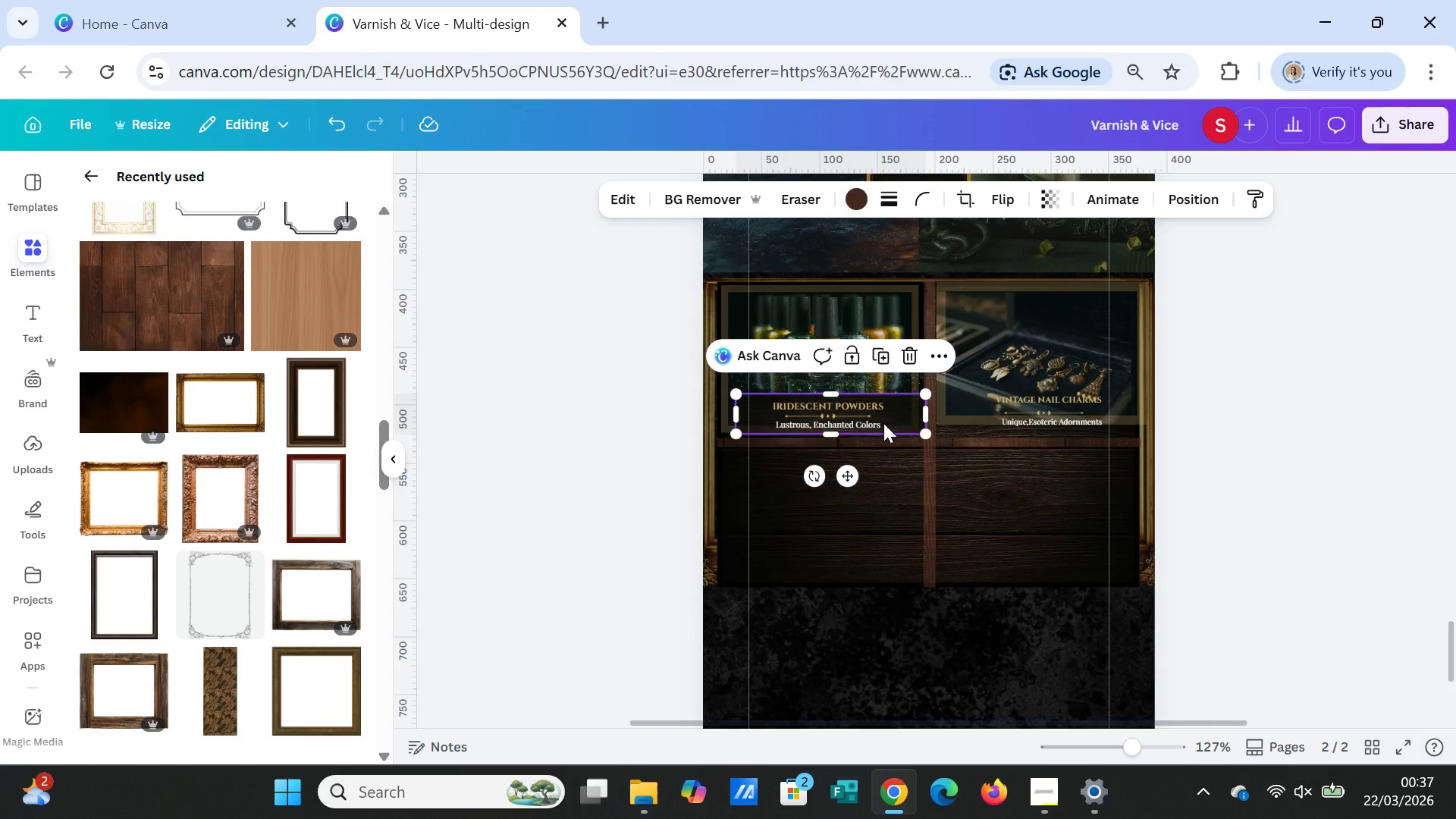 
key(Control+C)
 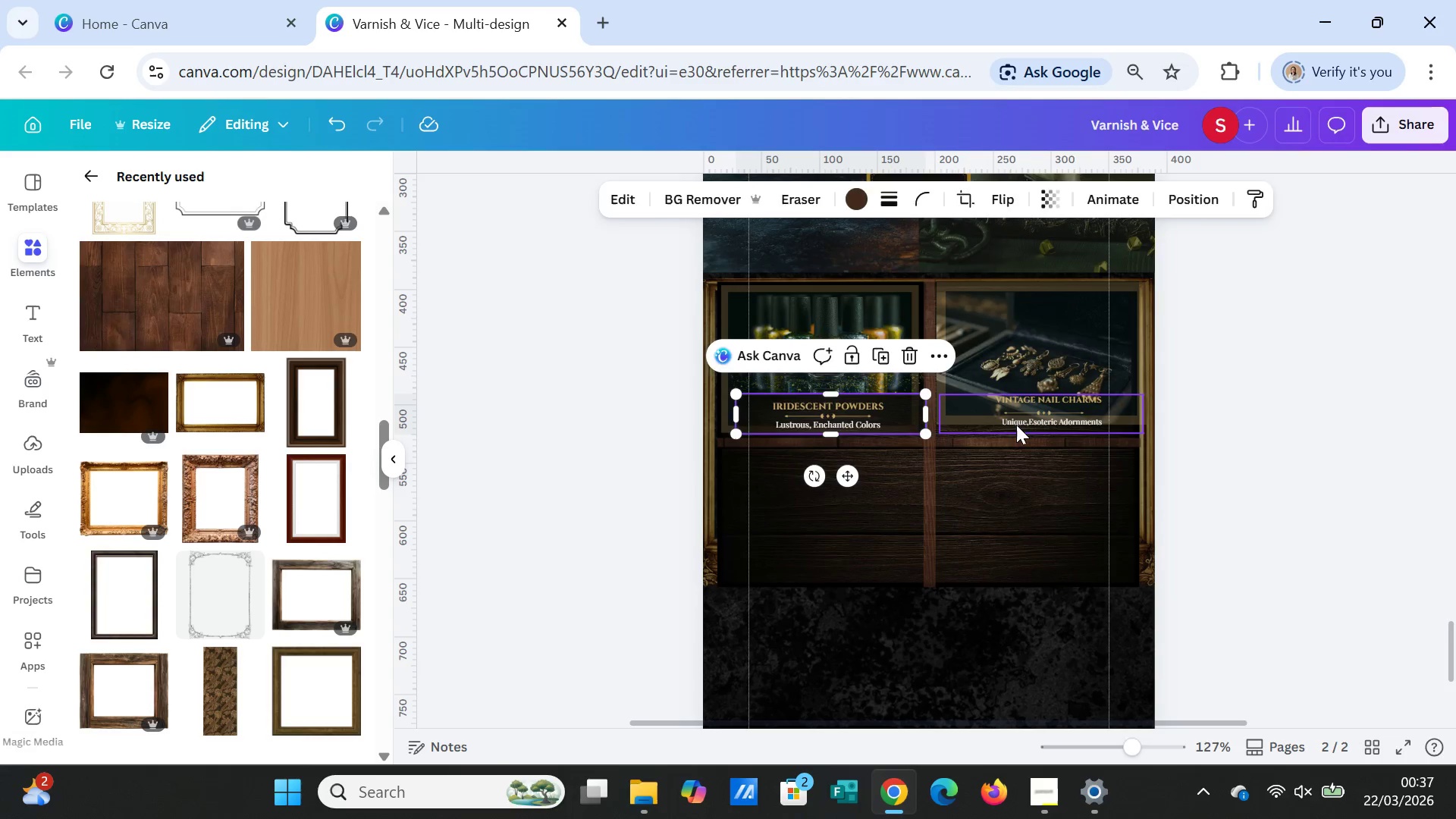 
left_click([1016, 424])
 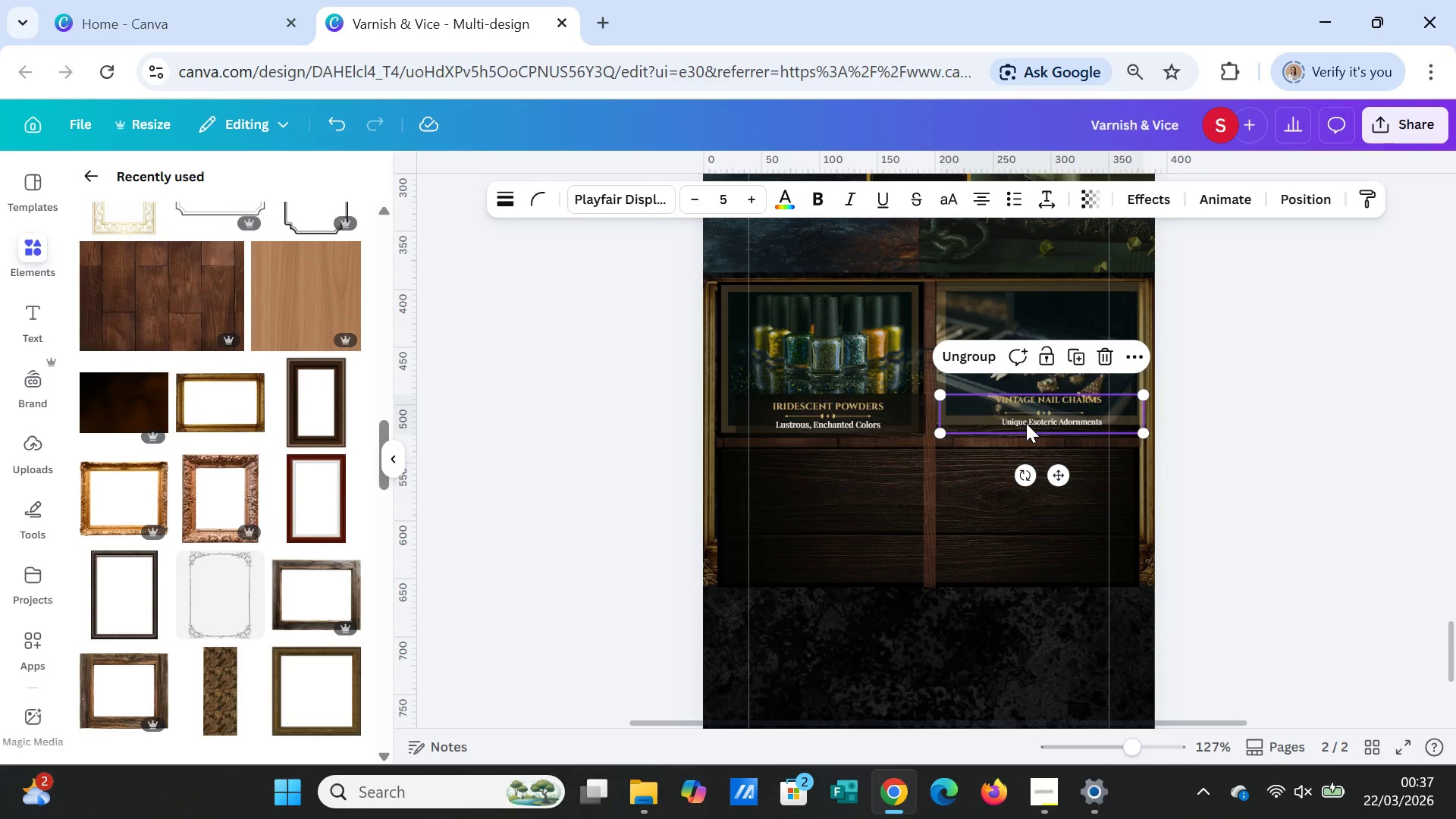 
key(Delete)
 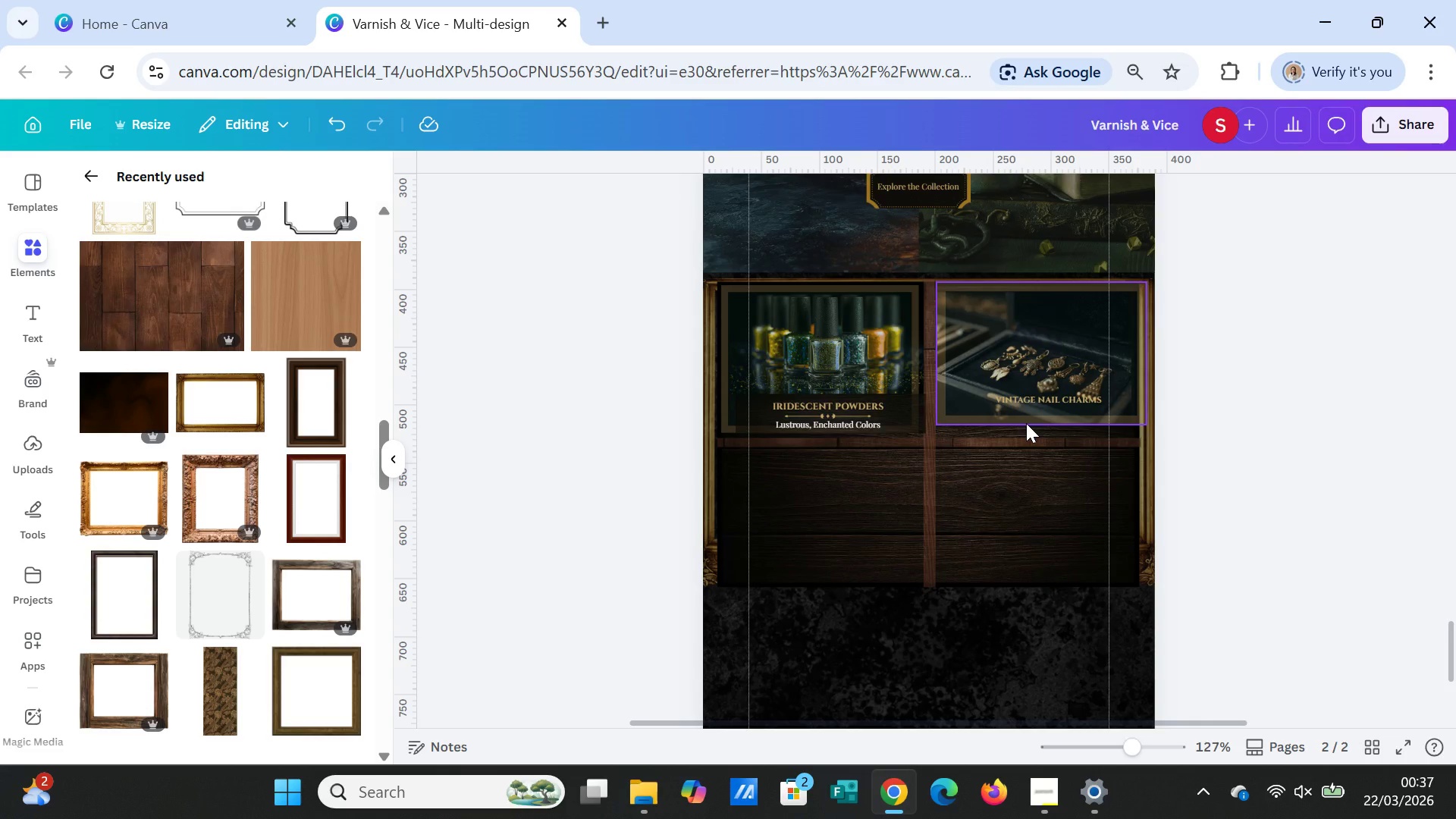 
hold_key(key=ControlLeft, duration=0.84)
 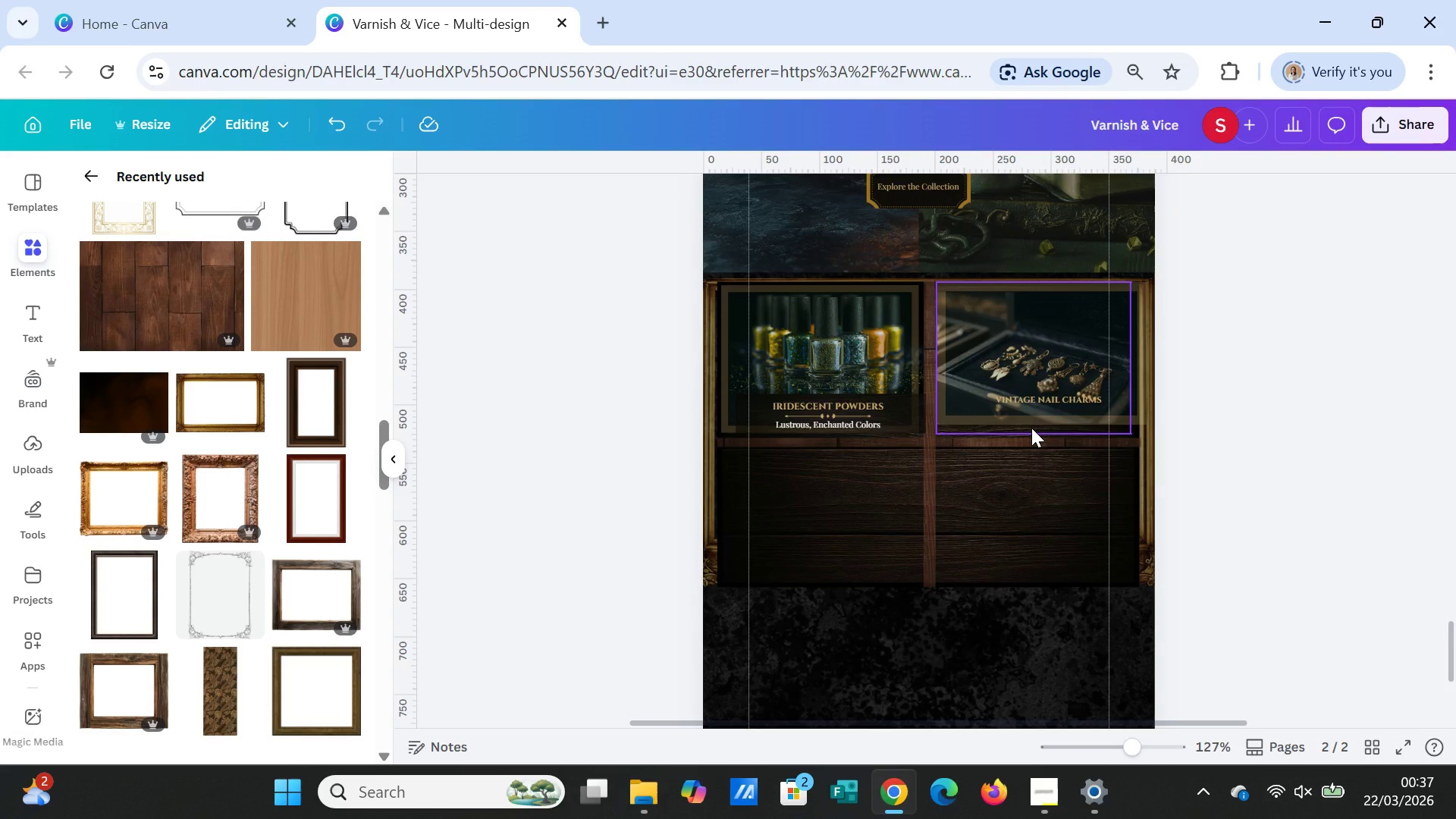 
key(Control+V)
 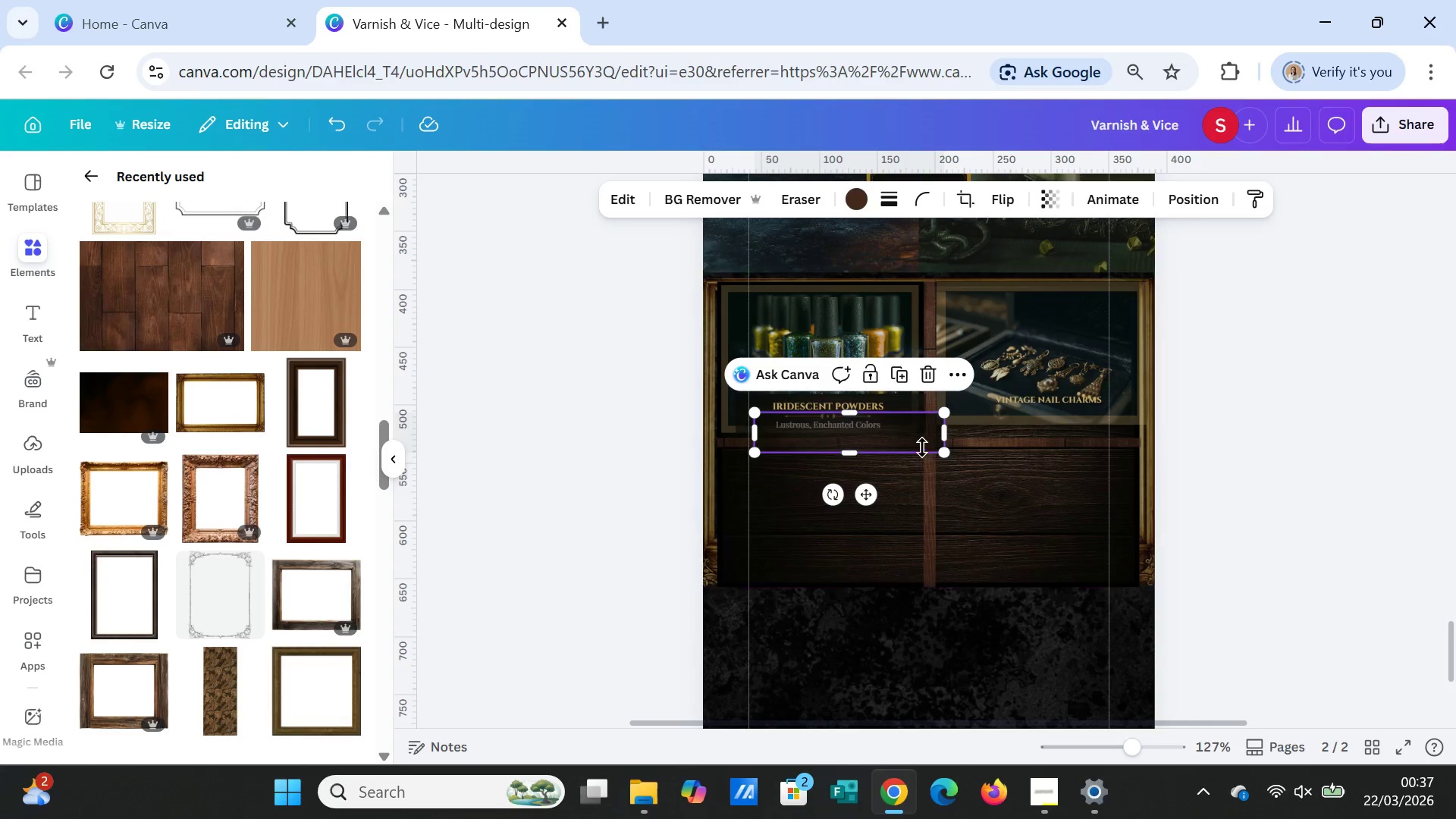 
left_click_drag(start_coordinate=[922, 447], to_coordinate=[941, 446])
 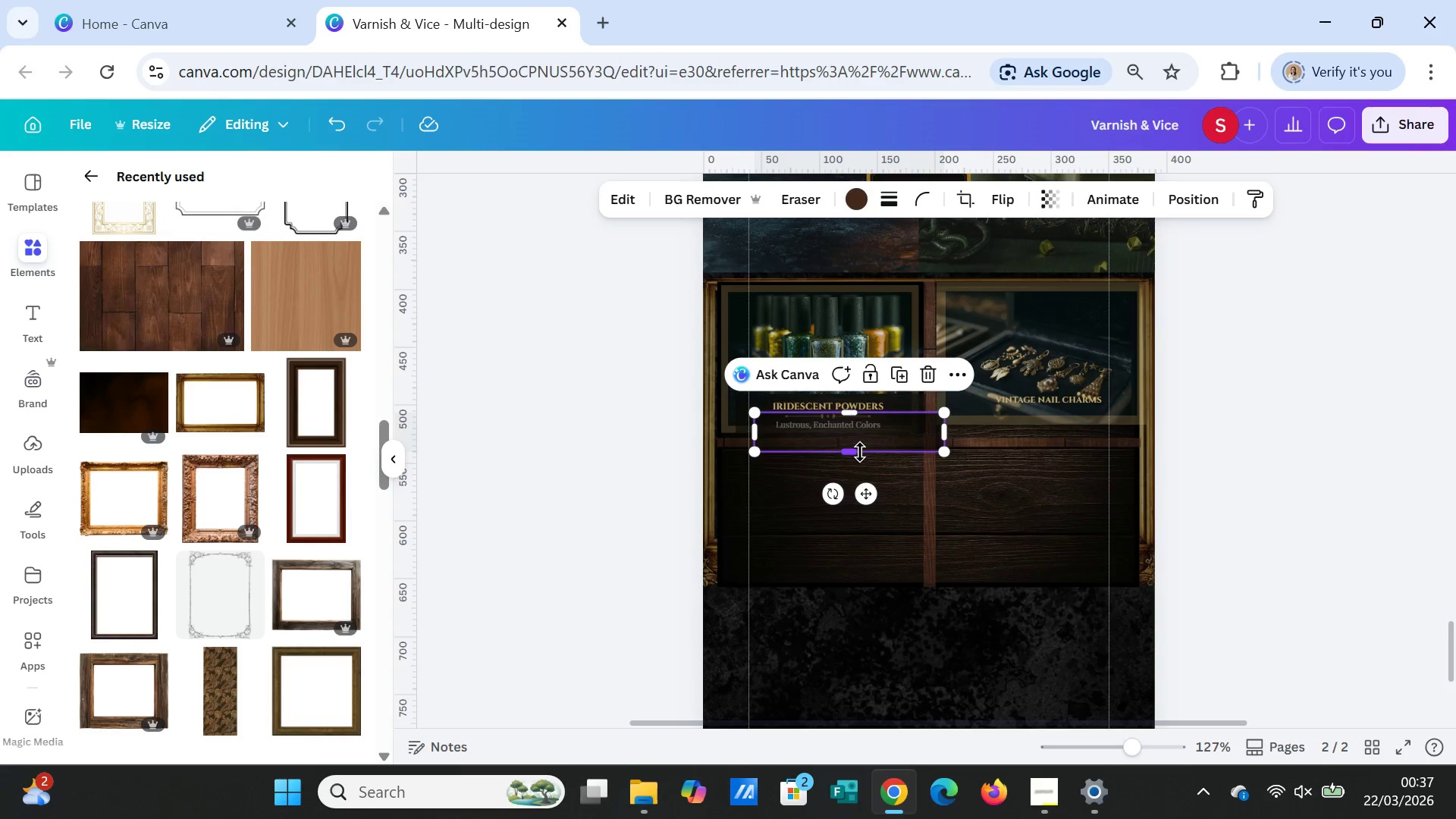 
left_click_drag(start_coordinate=[859, 452], to_coordinate=[858, 457])
 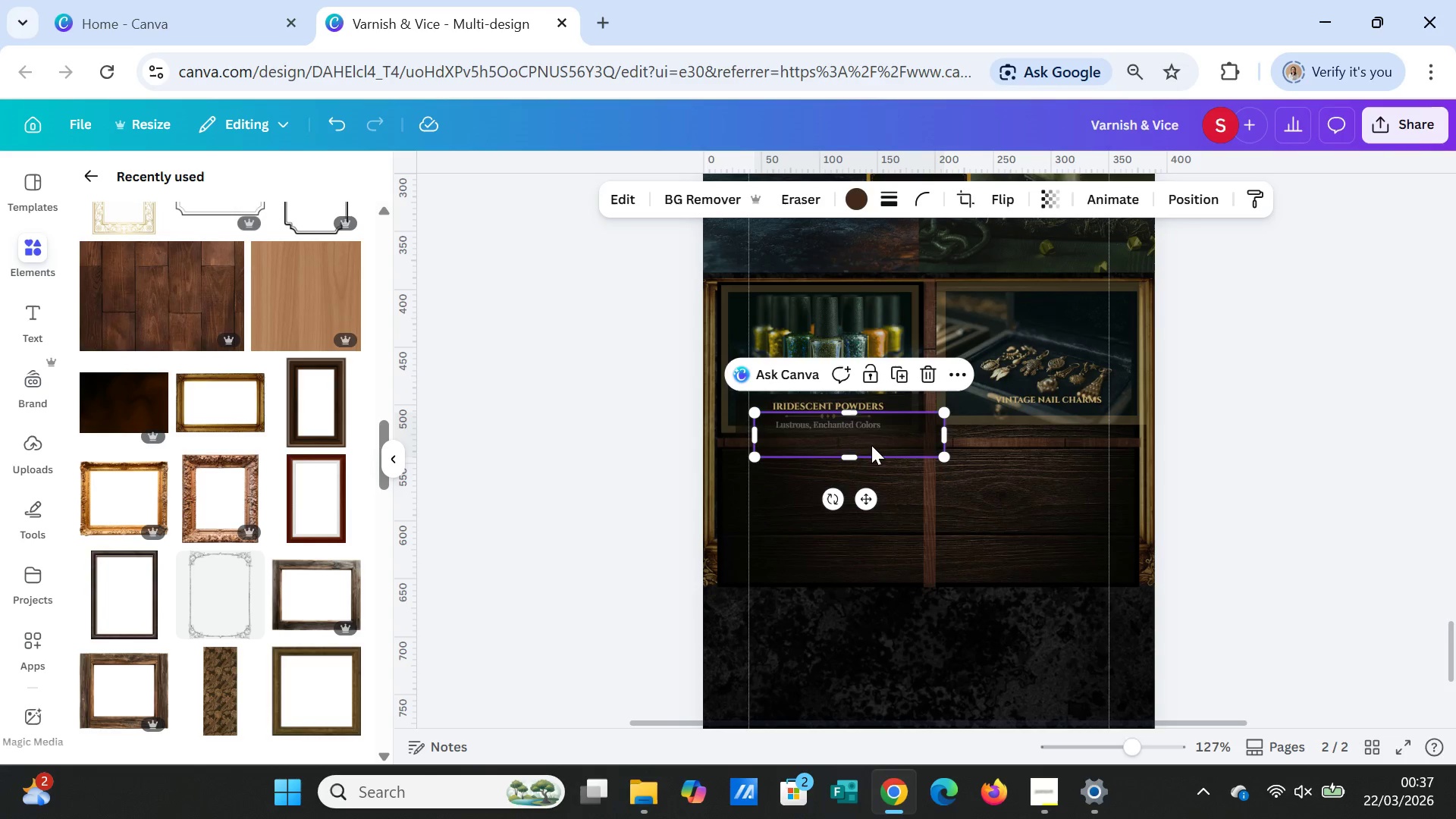 
left_click_drag(start_coordinate=[871, 445], to_coordinate=[1059, 424])
 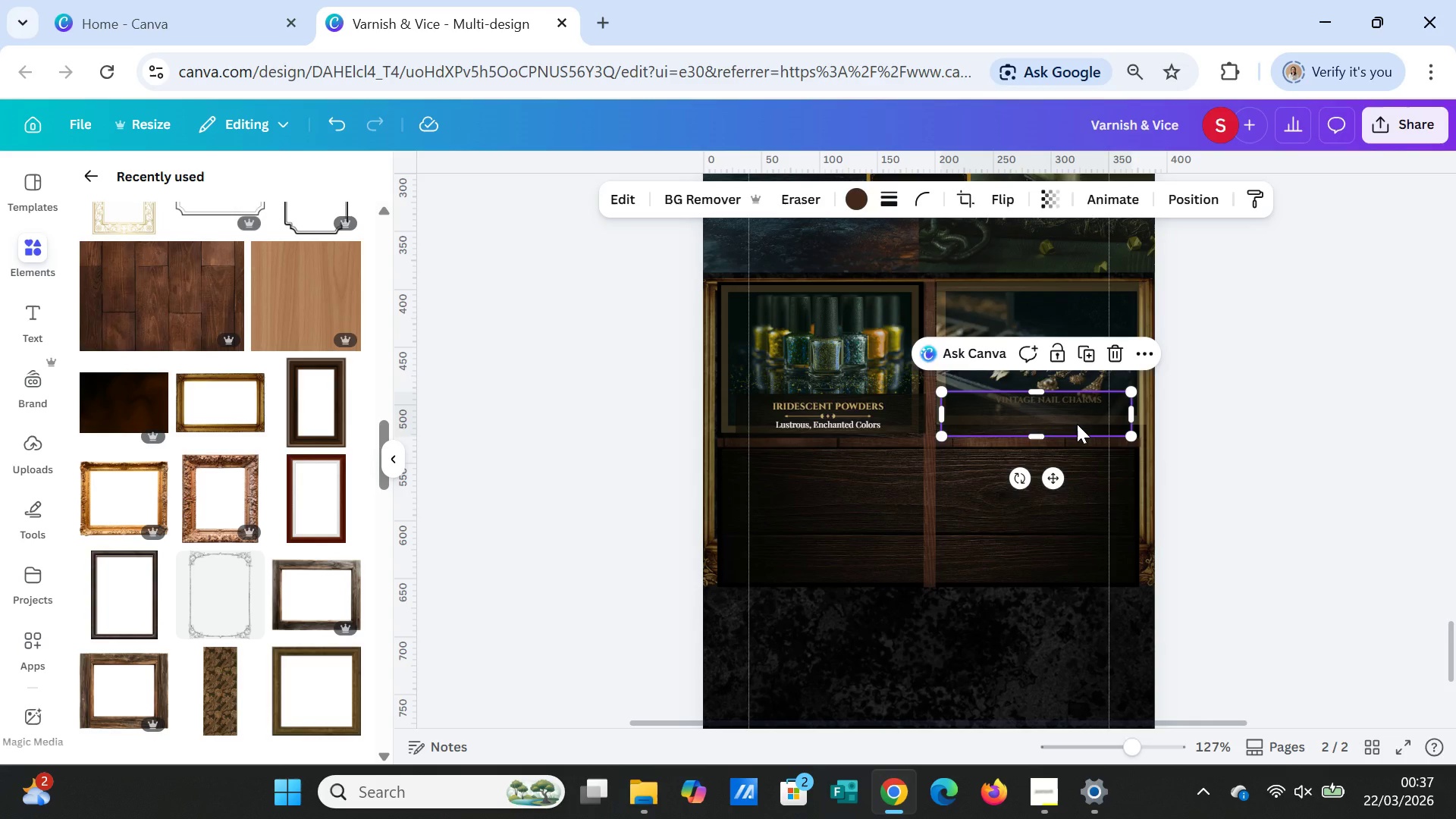 
right_click([1077, 424])
 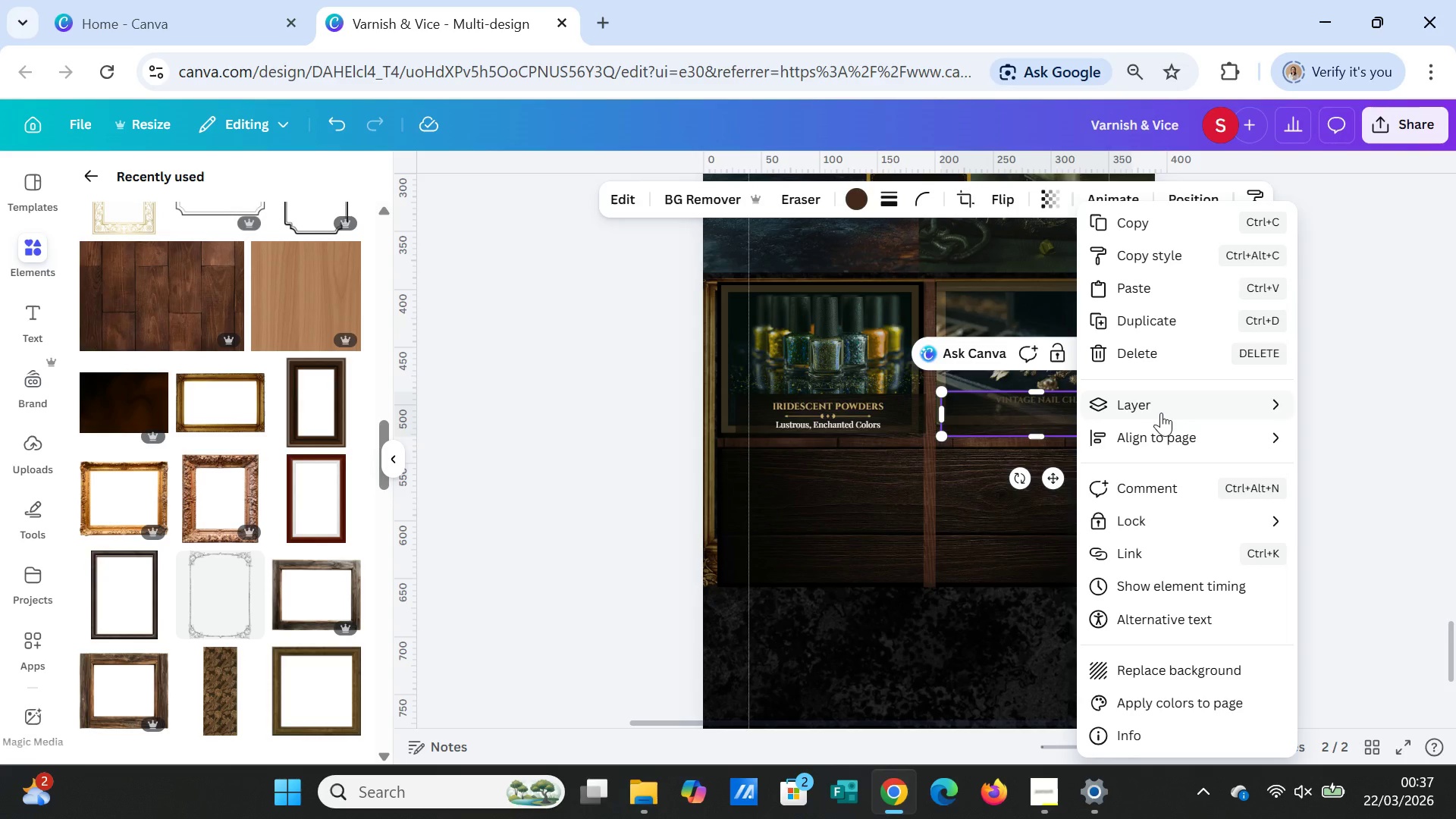 
left_click([1162, 411])
 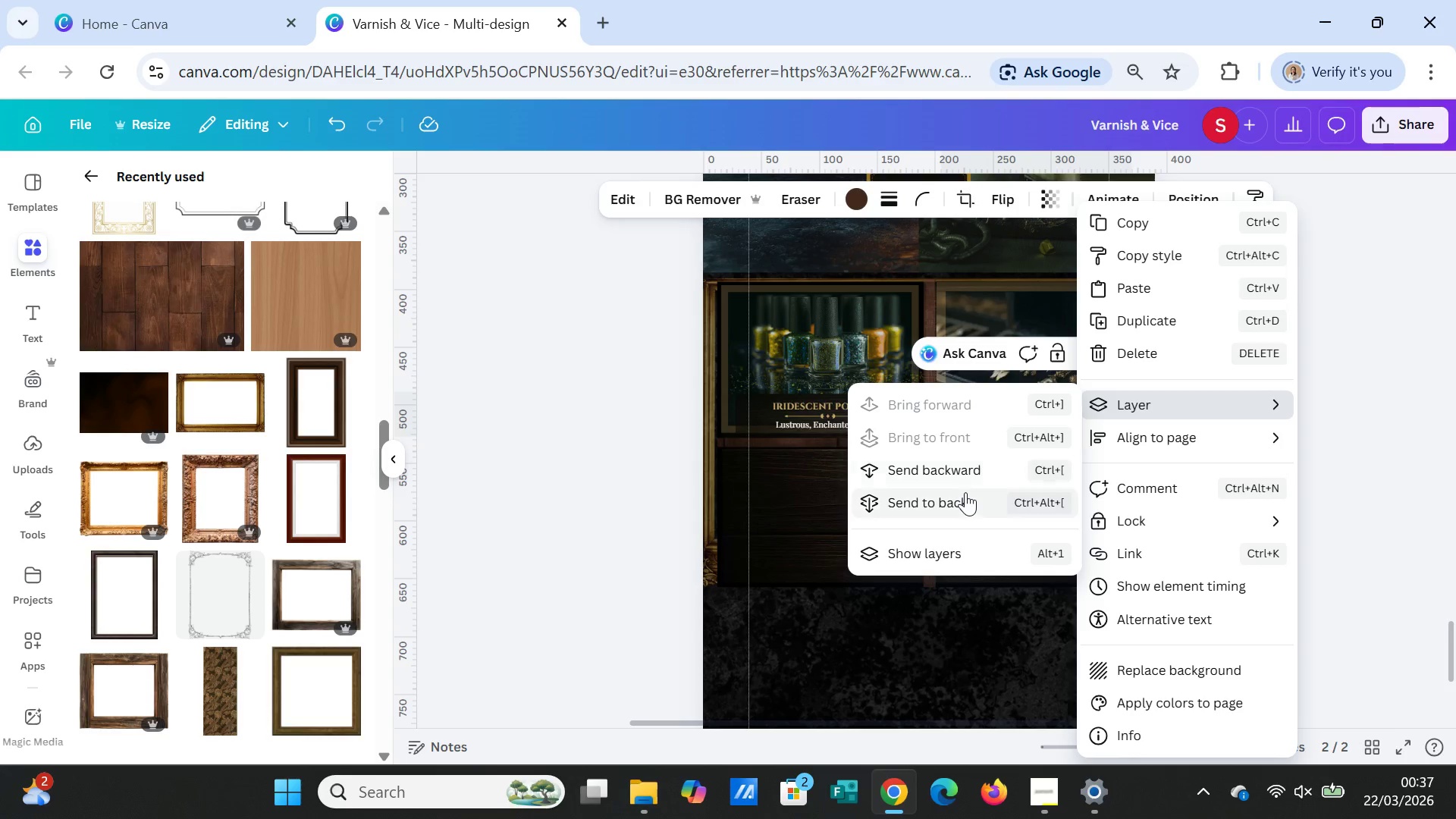 
left_click([965, 497])
 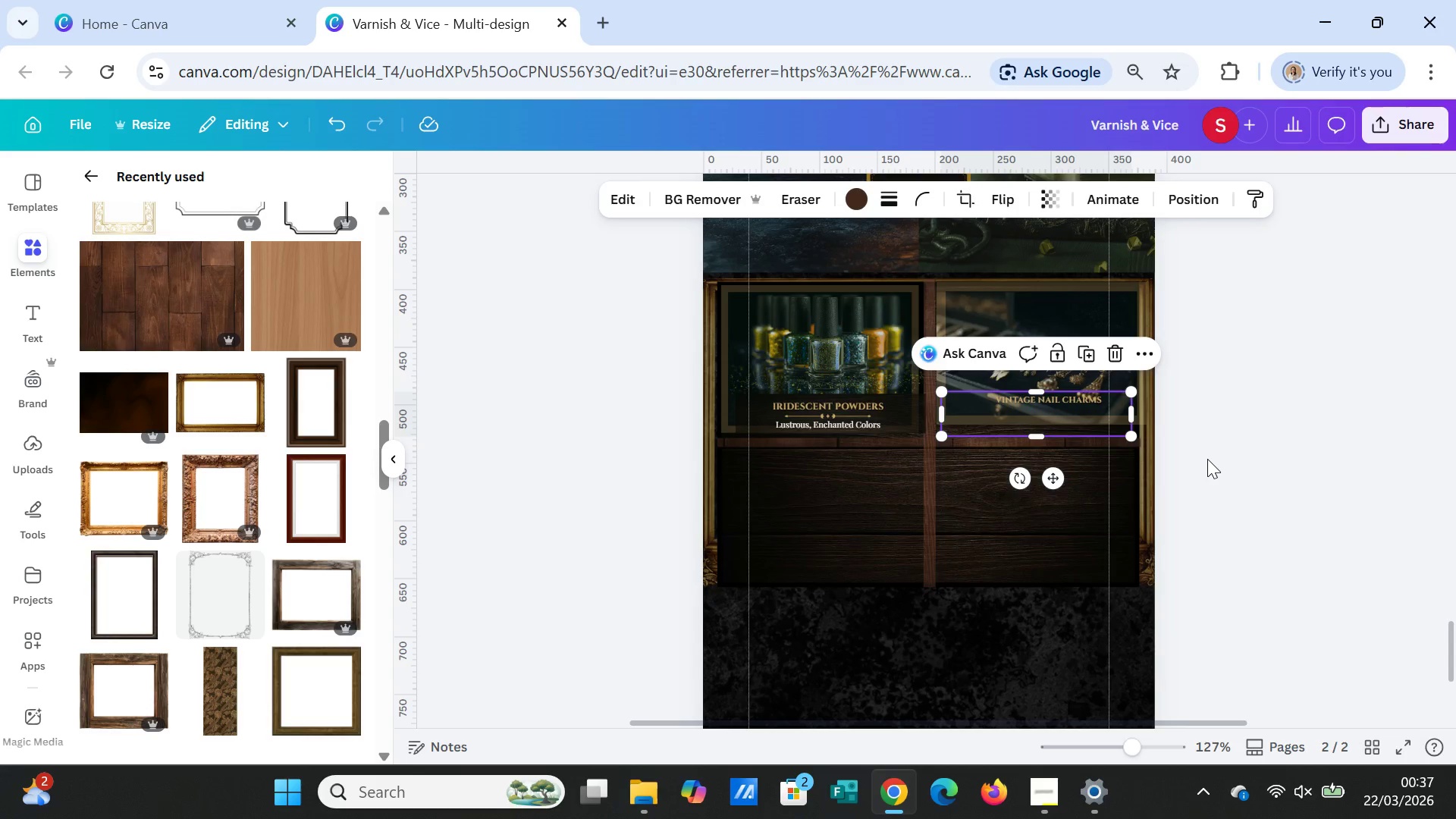 
left_click([1207, 459])
 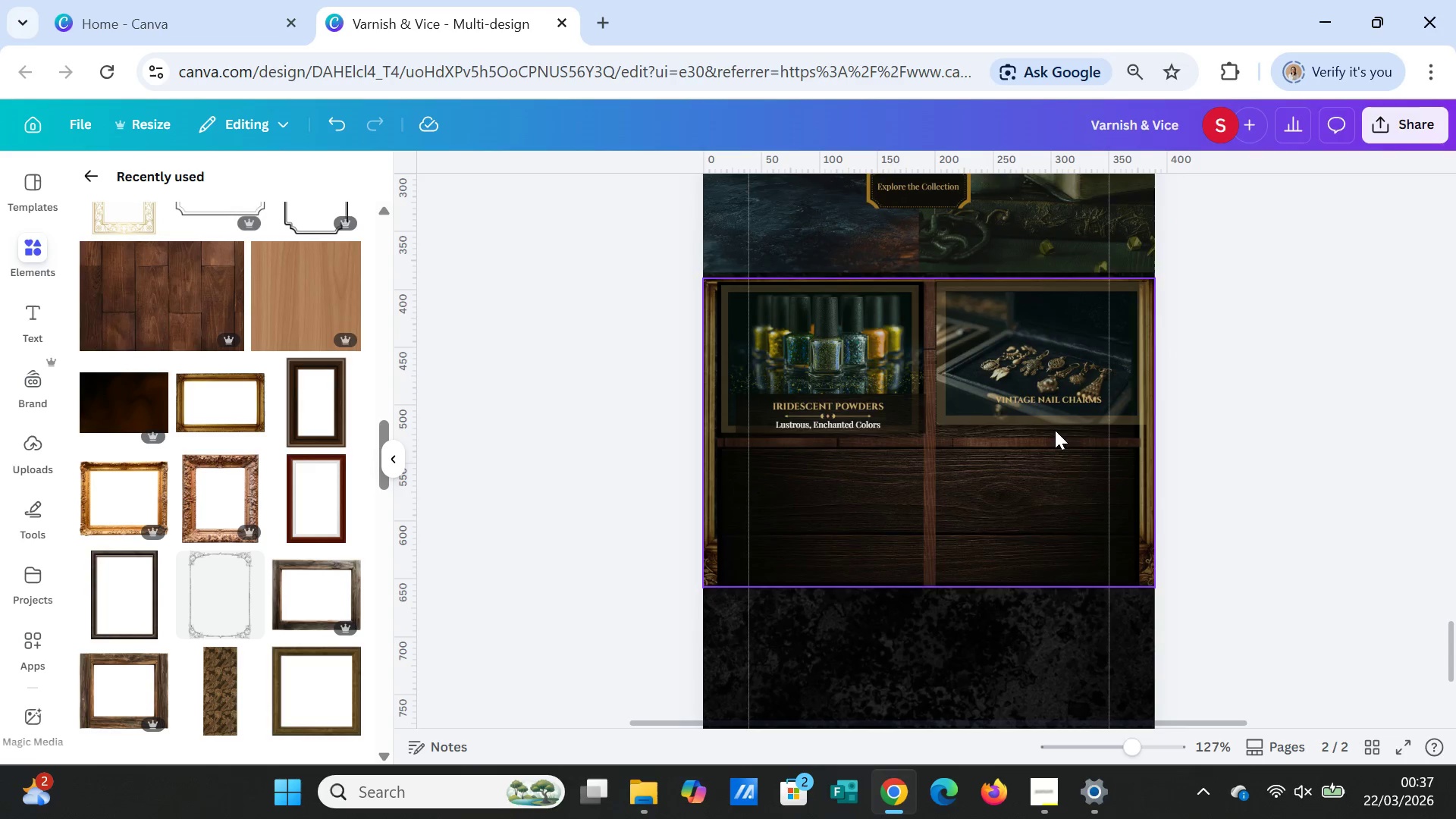 
left_click([1055, 427])
 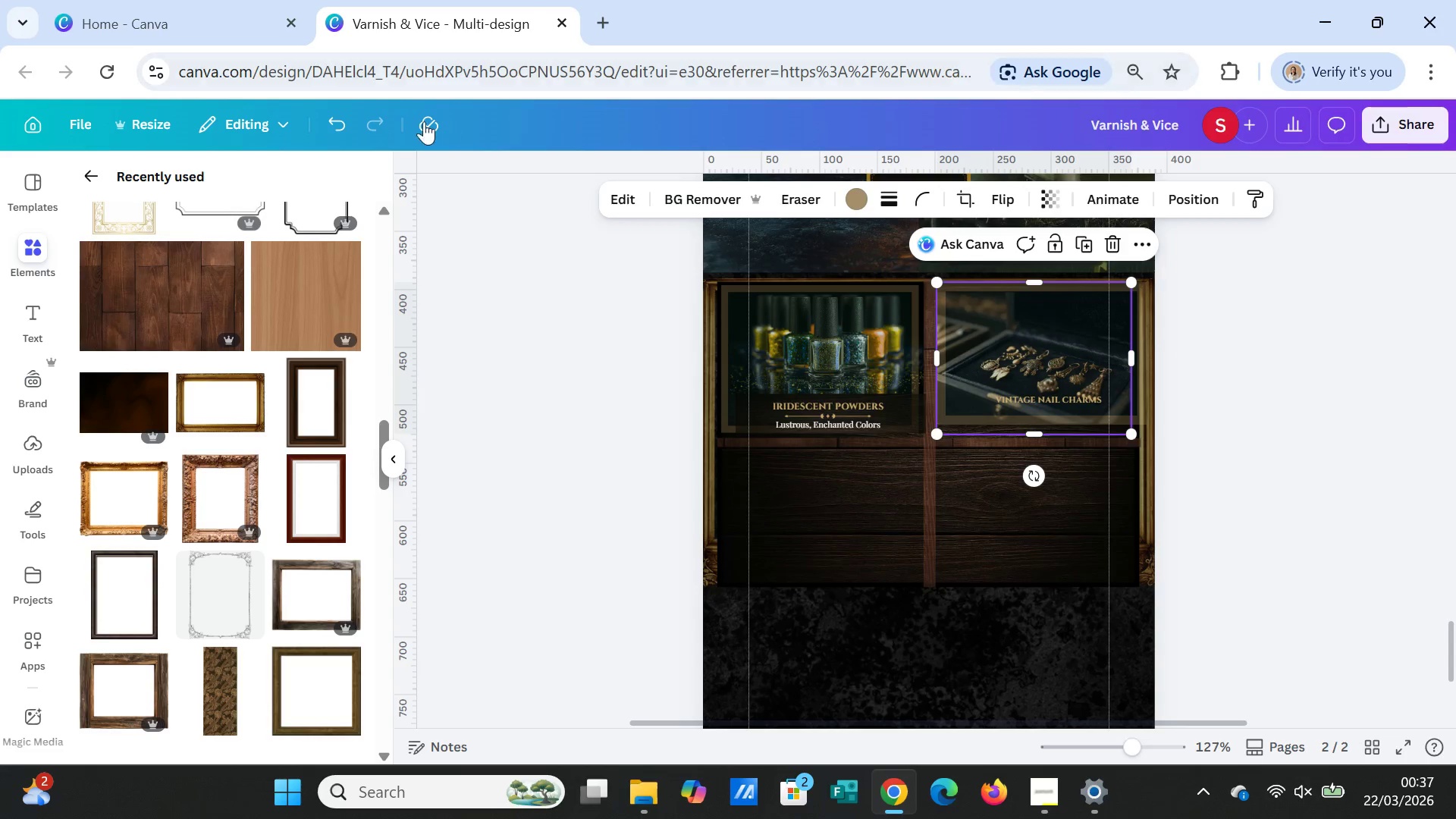 
left_click([351, 121])
 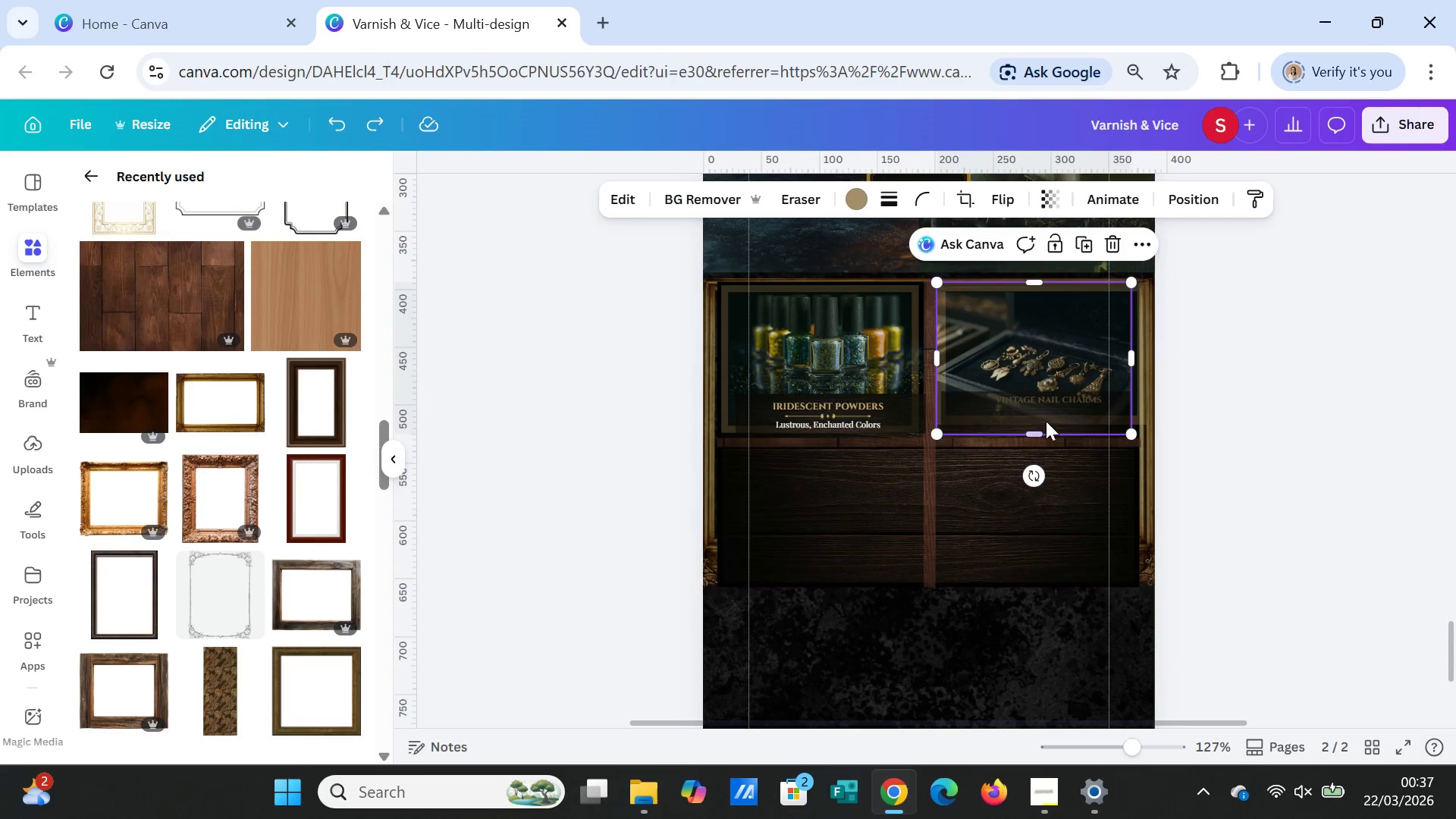 
left_click([1046, 419])
 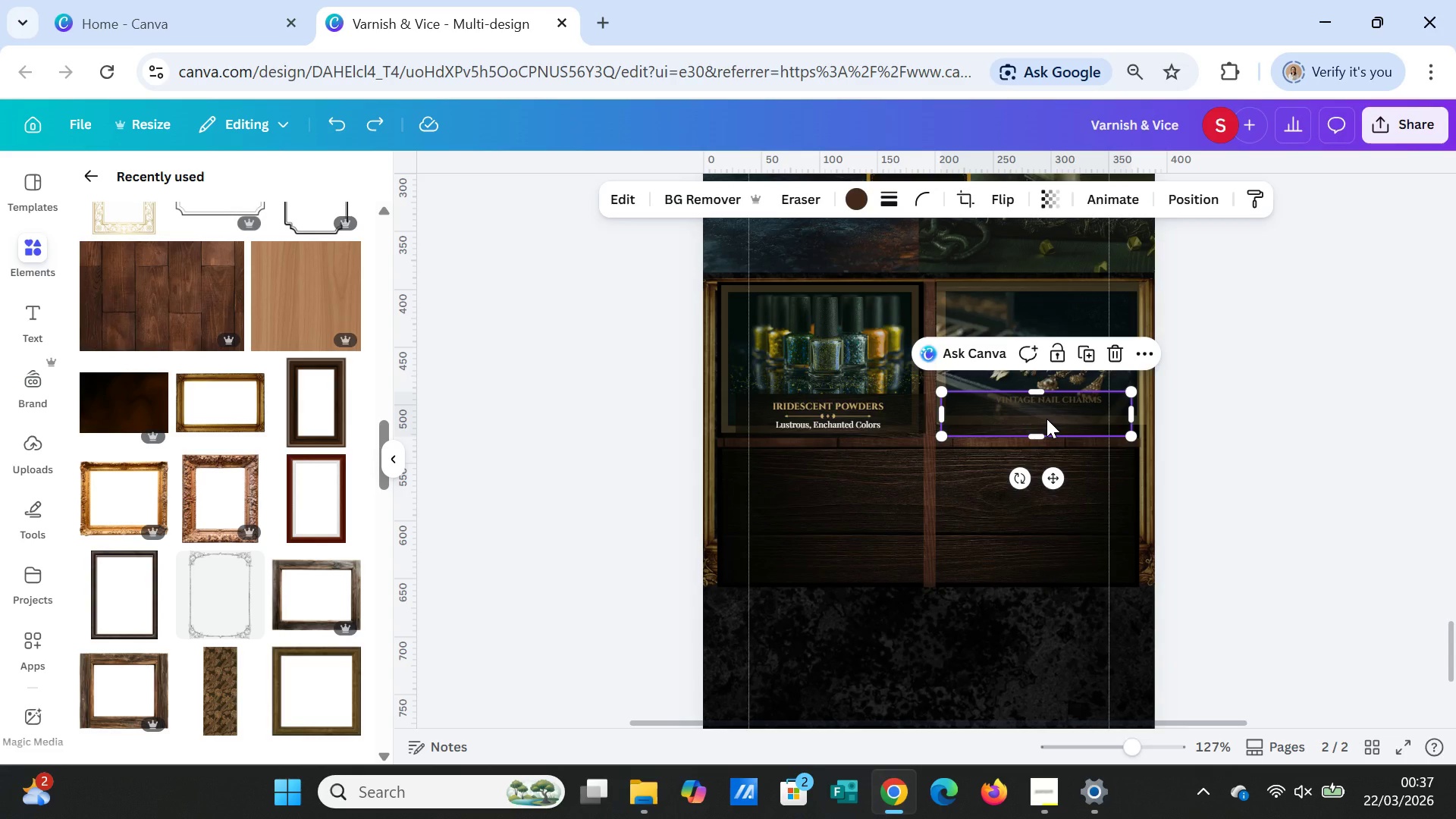 
right_click([1046, 419])
 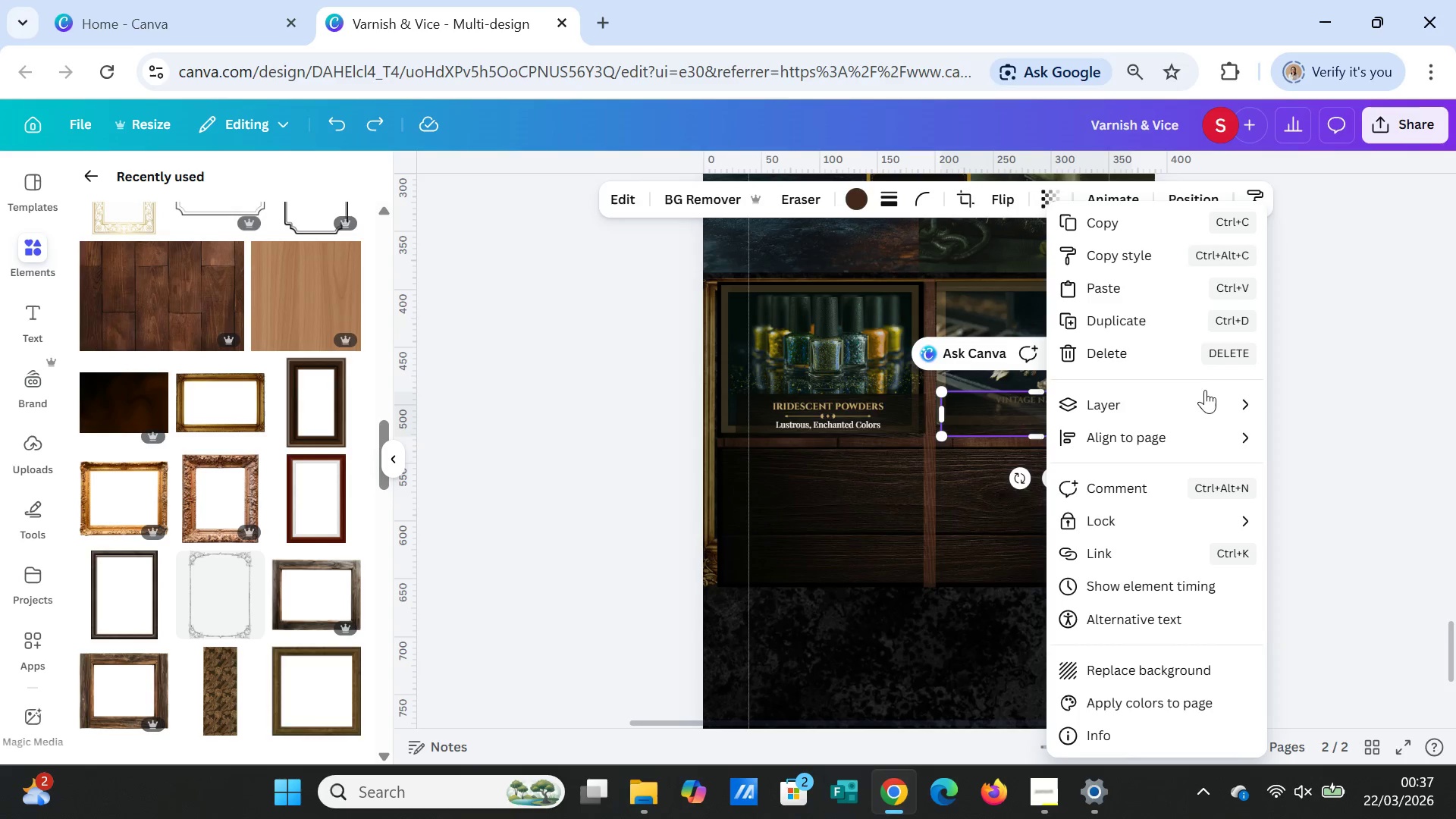 
left_click([1205, 408])
 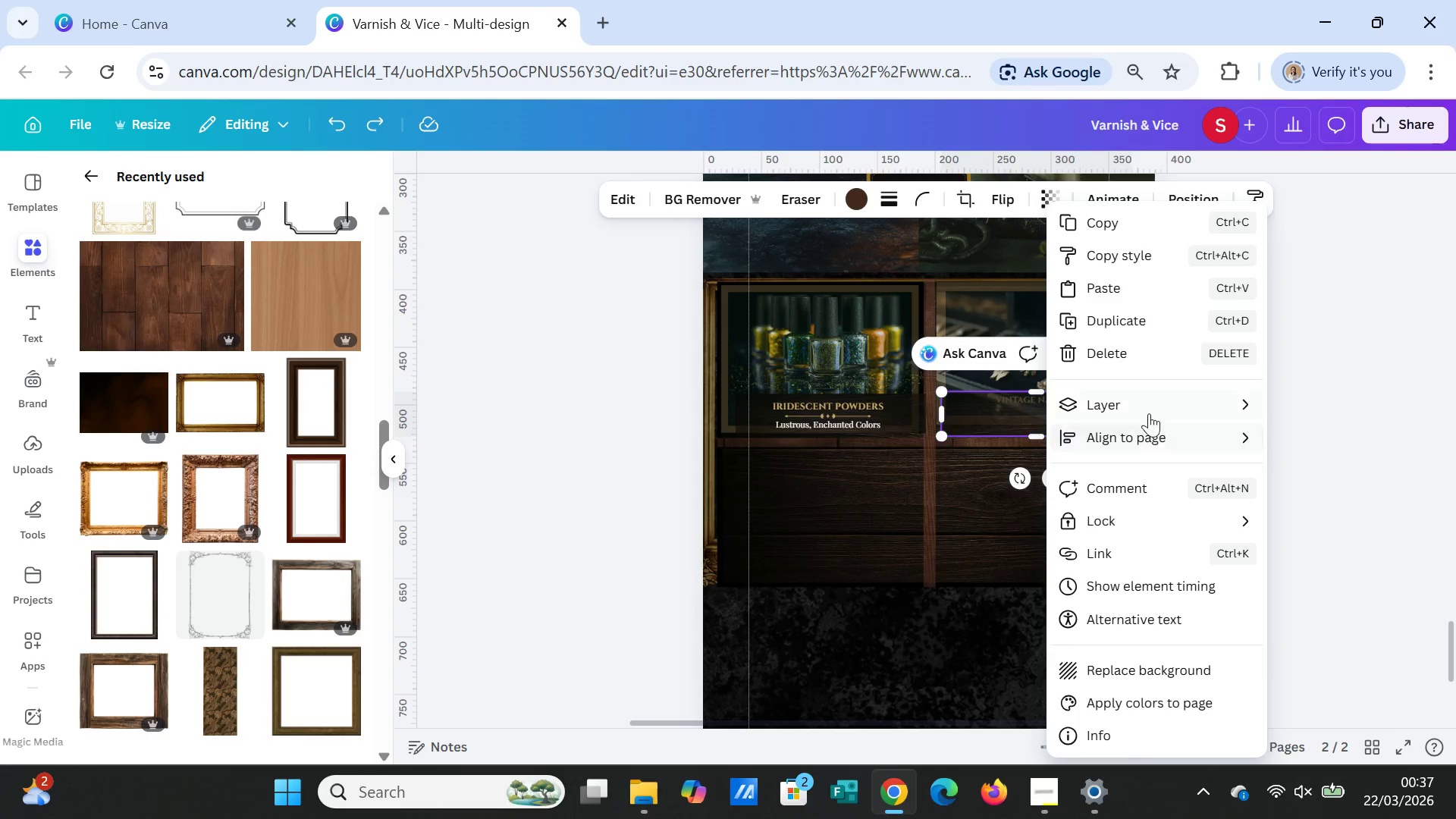 
left_click([1148, 403])
 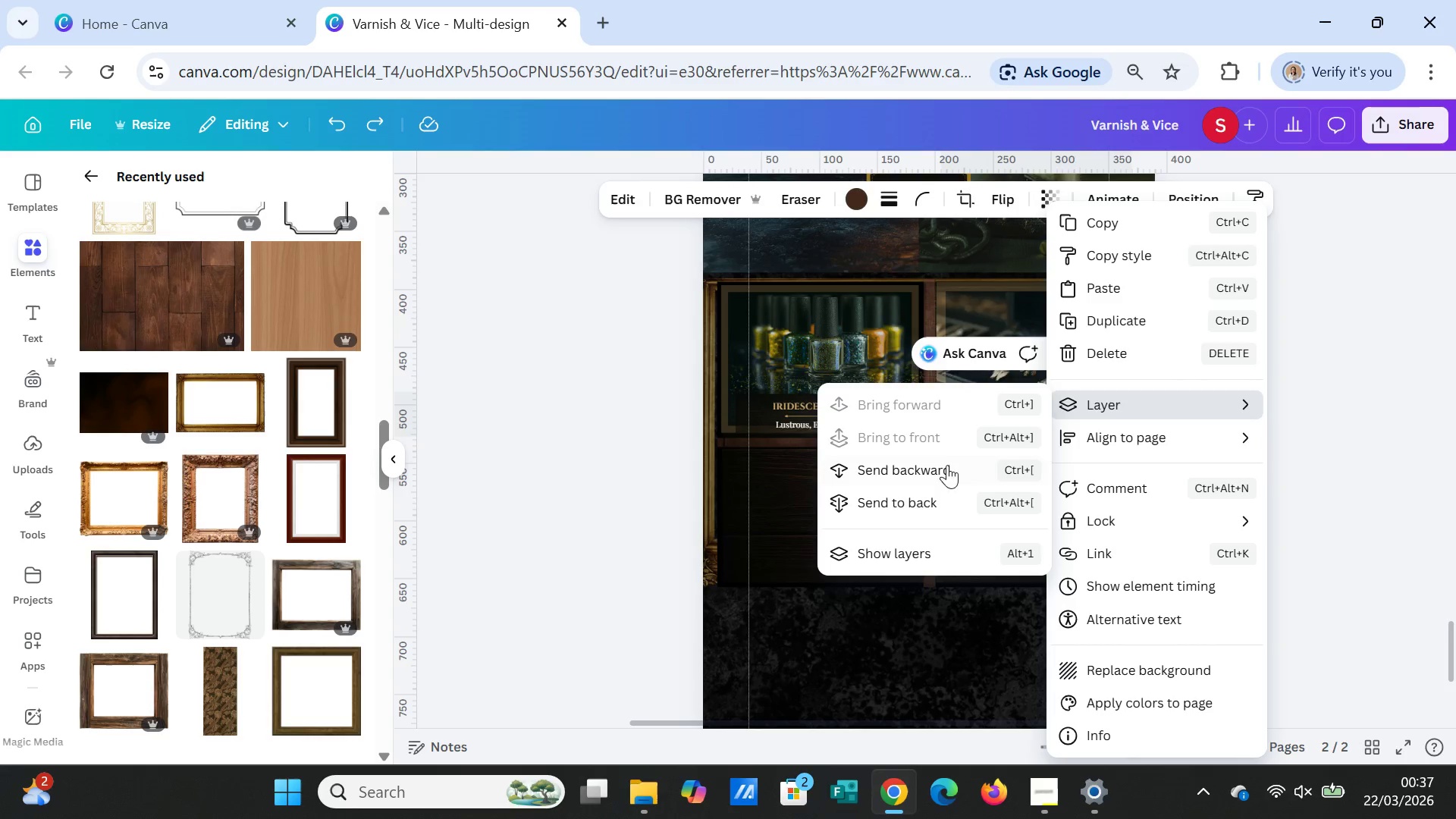 
left_click([942, 472])
 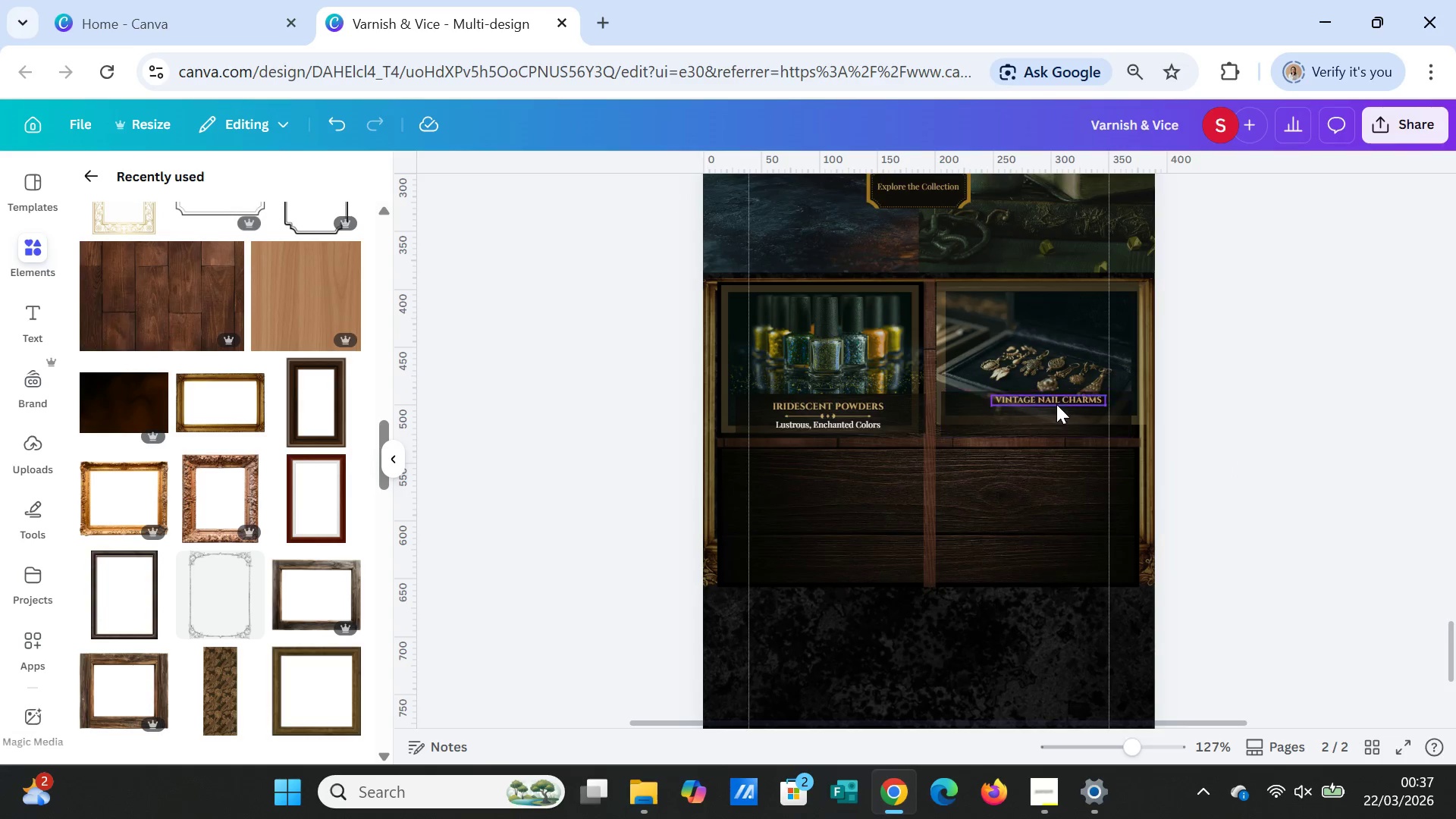 
left_click([1056, 404])
 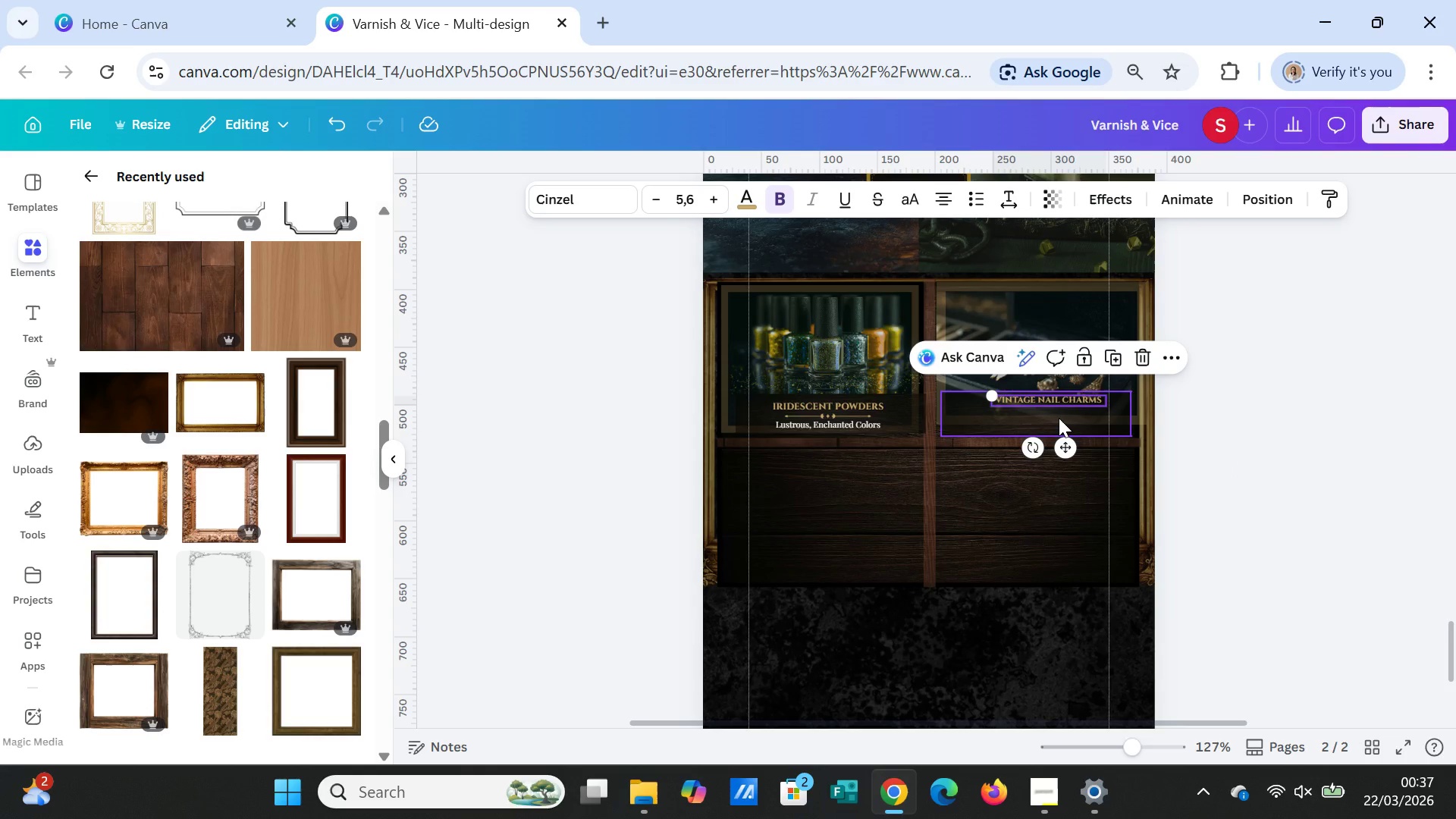 
left_click([1059, 418])
 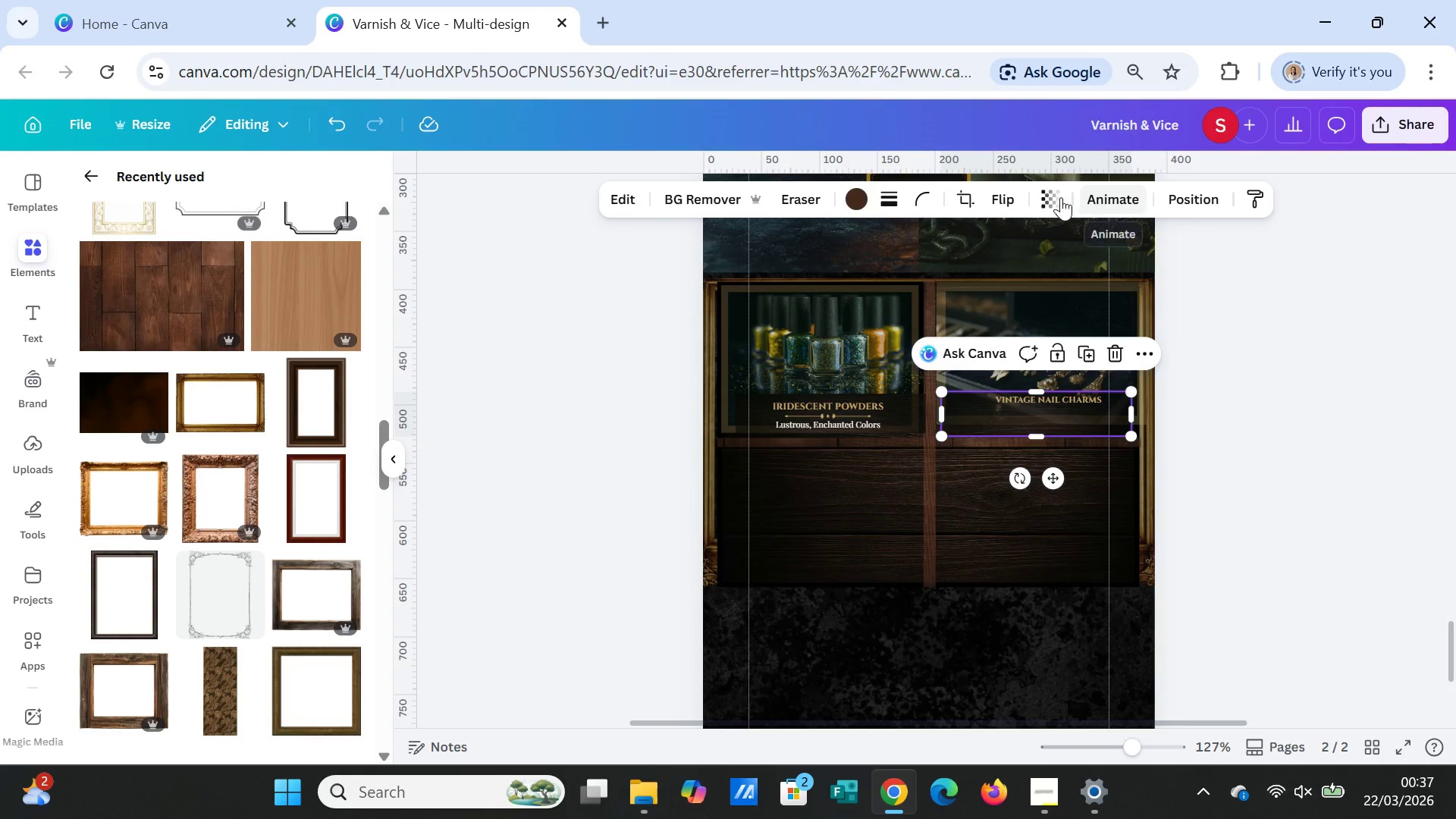 
left_click([1053, 193])
 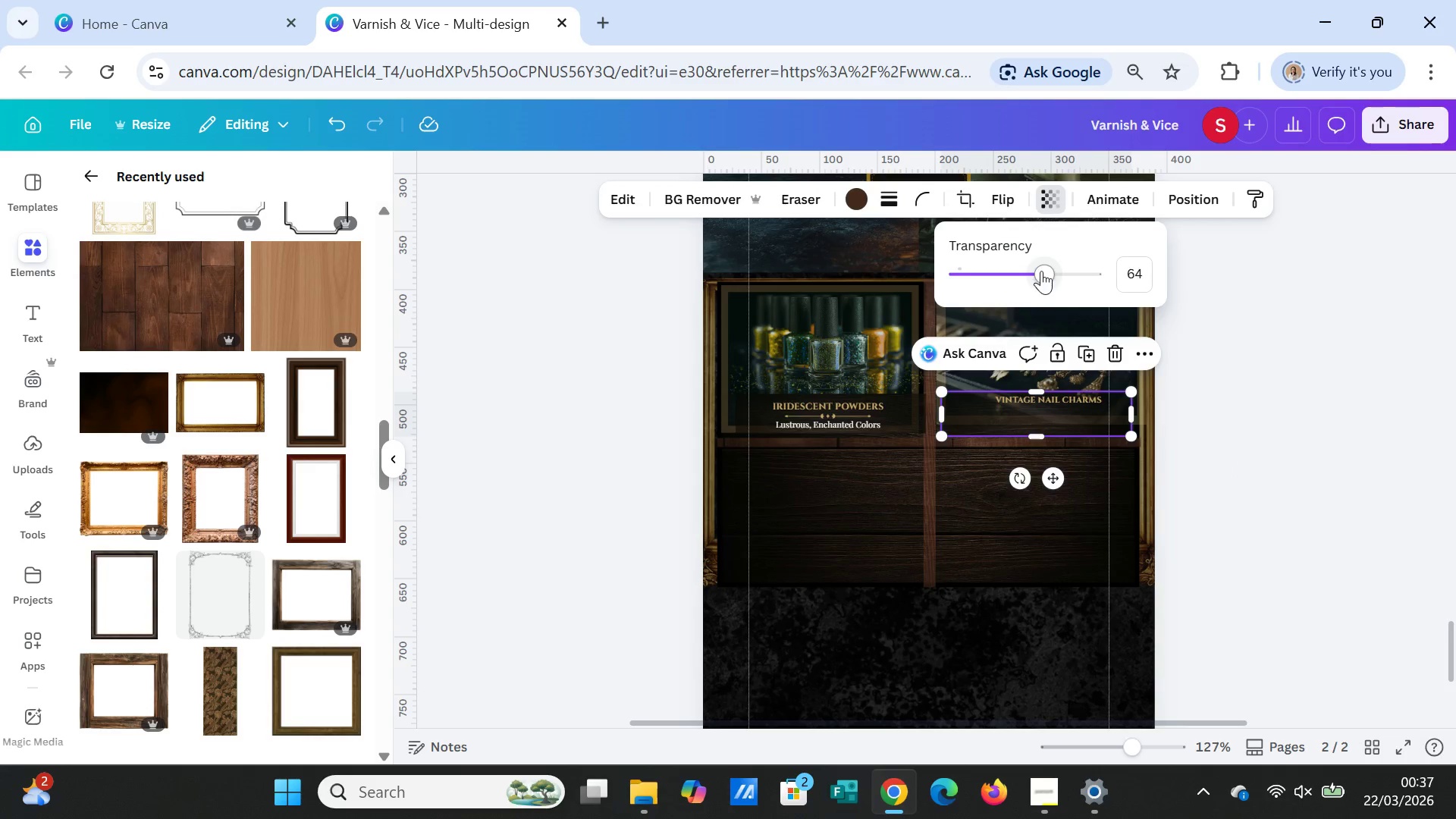 
left_click_drag(start_coordinate=[1041, 271], to_coordinate=[1083, 271])
 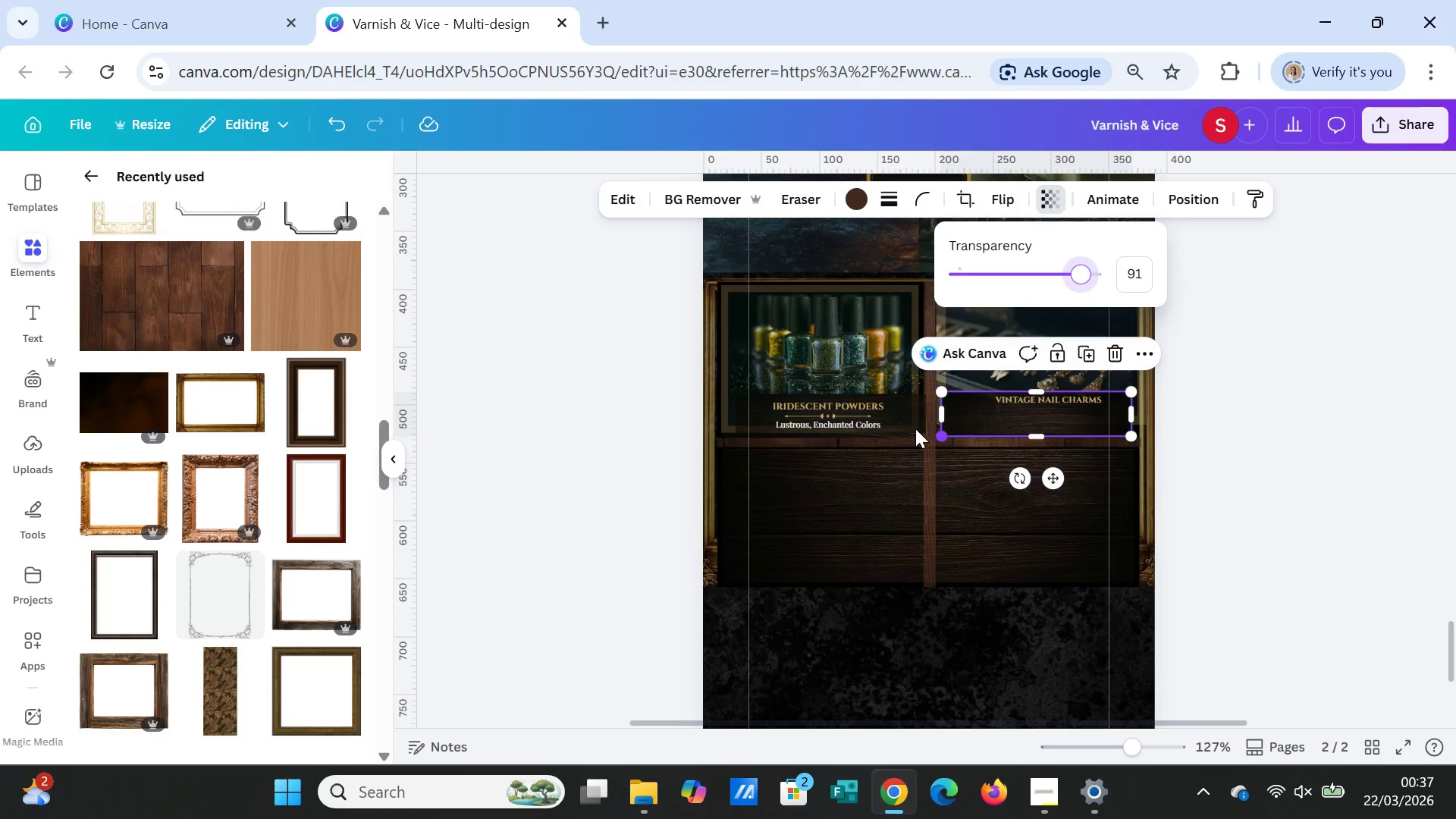 
left_click([905, 427])
 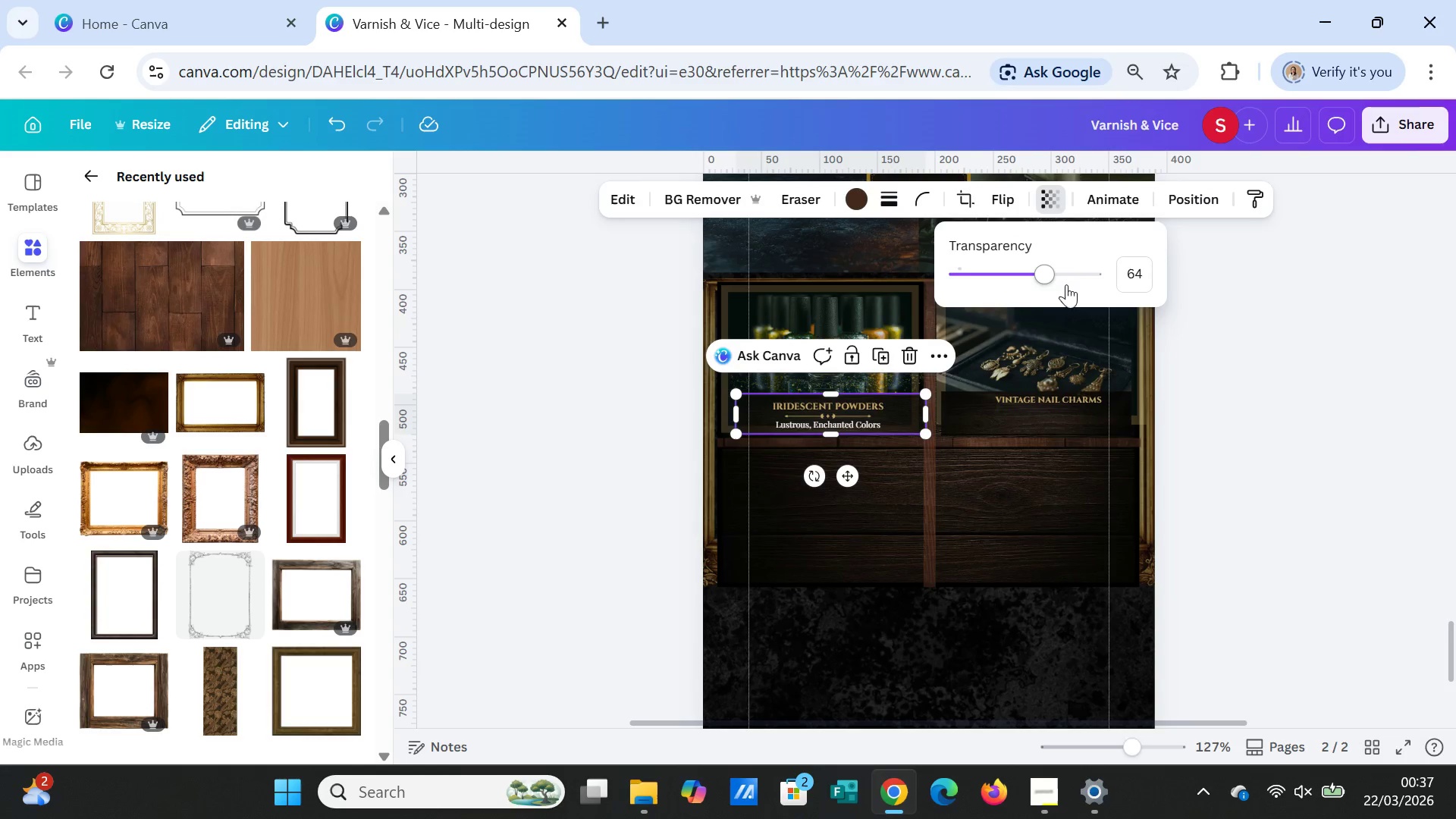 
left_click_drag(start_coordinate=[1045, 273], to_coordinate=[1084, 275])
 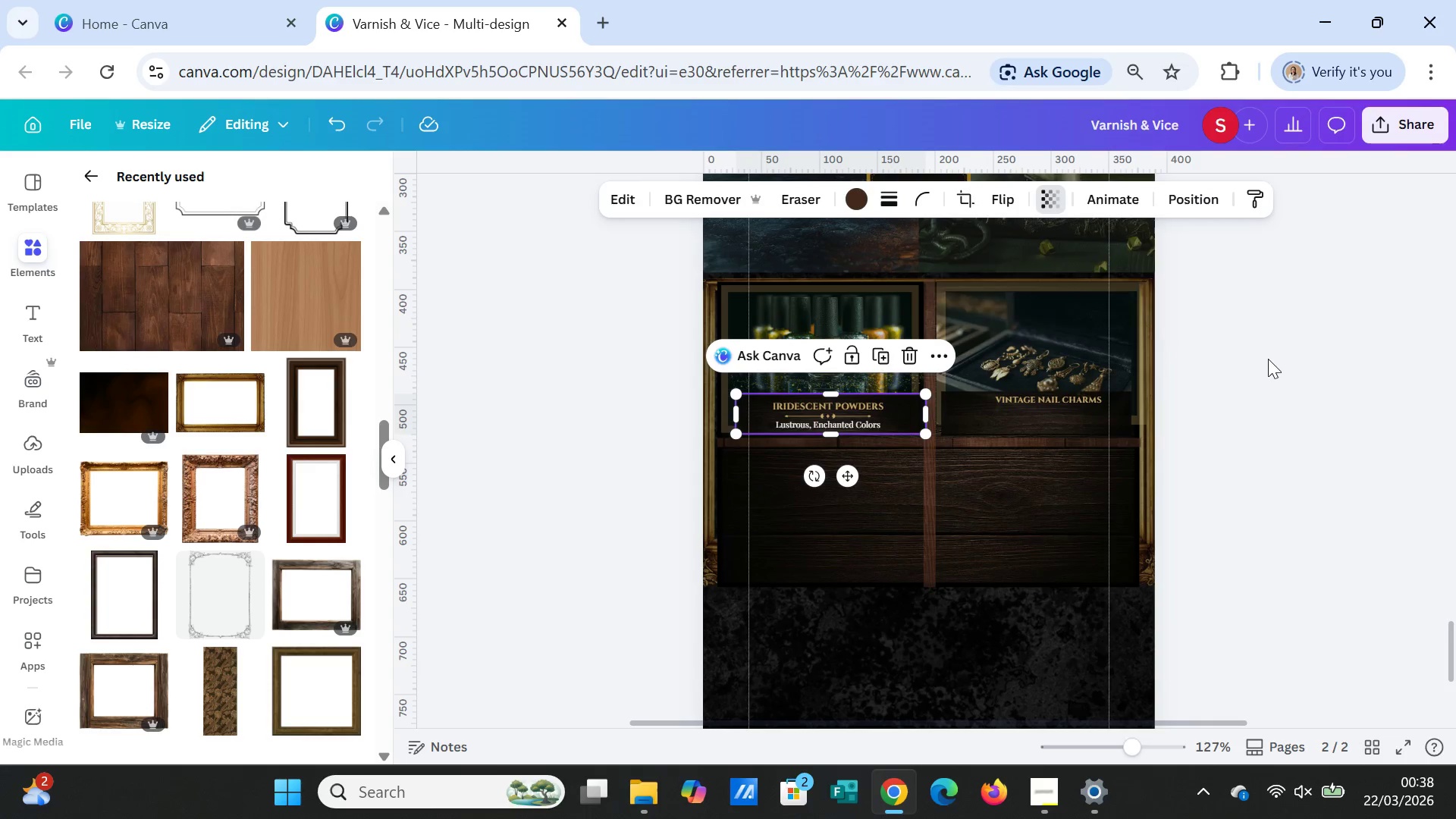 
left_click([1268, 359])
 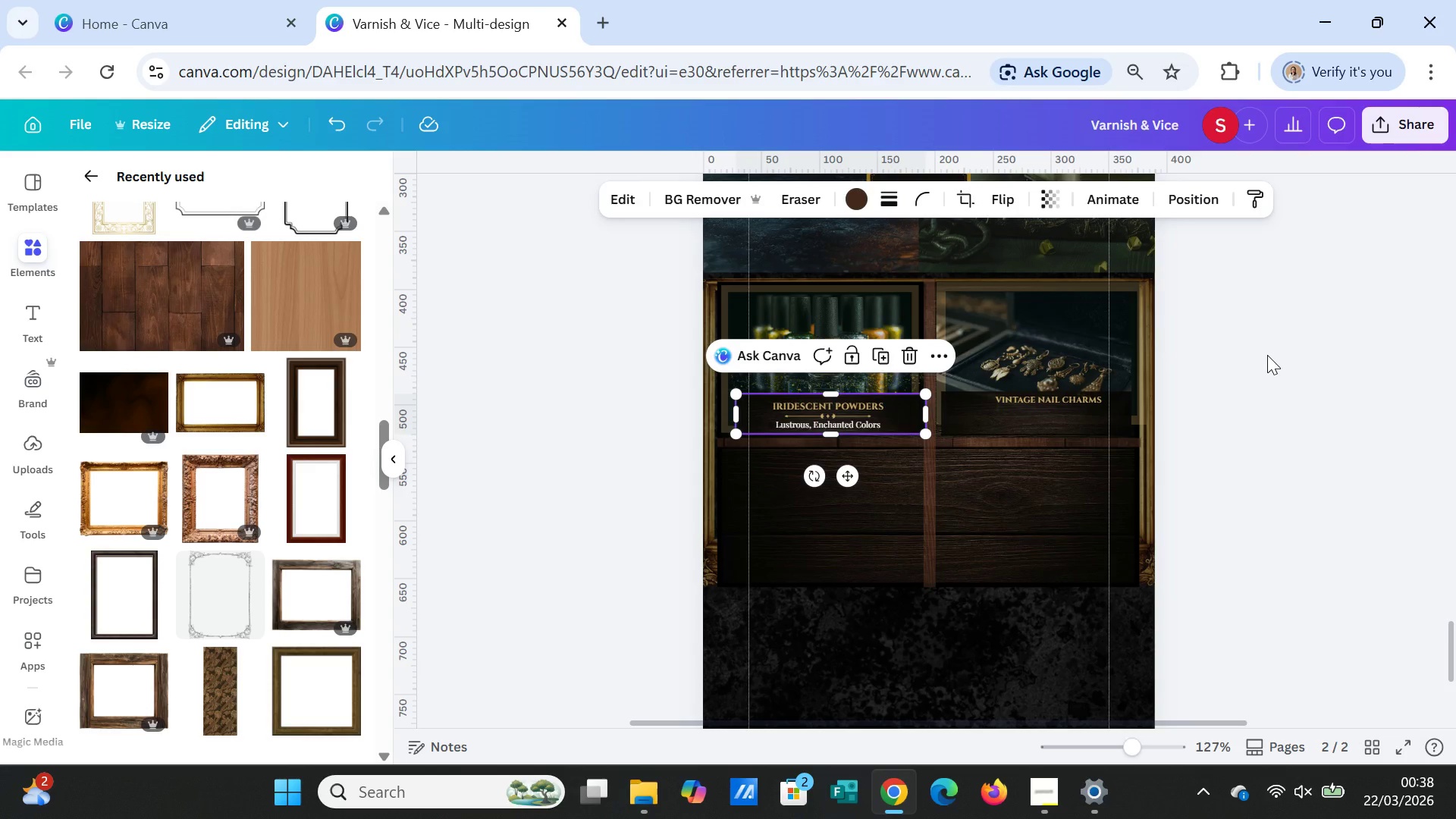 
left_click([1267, 355])
 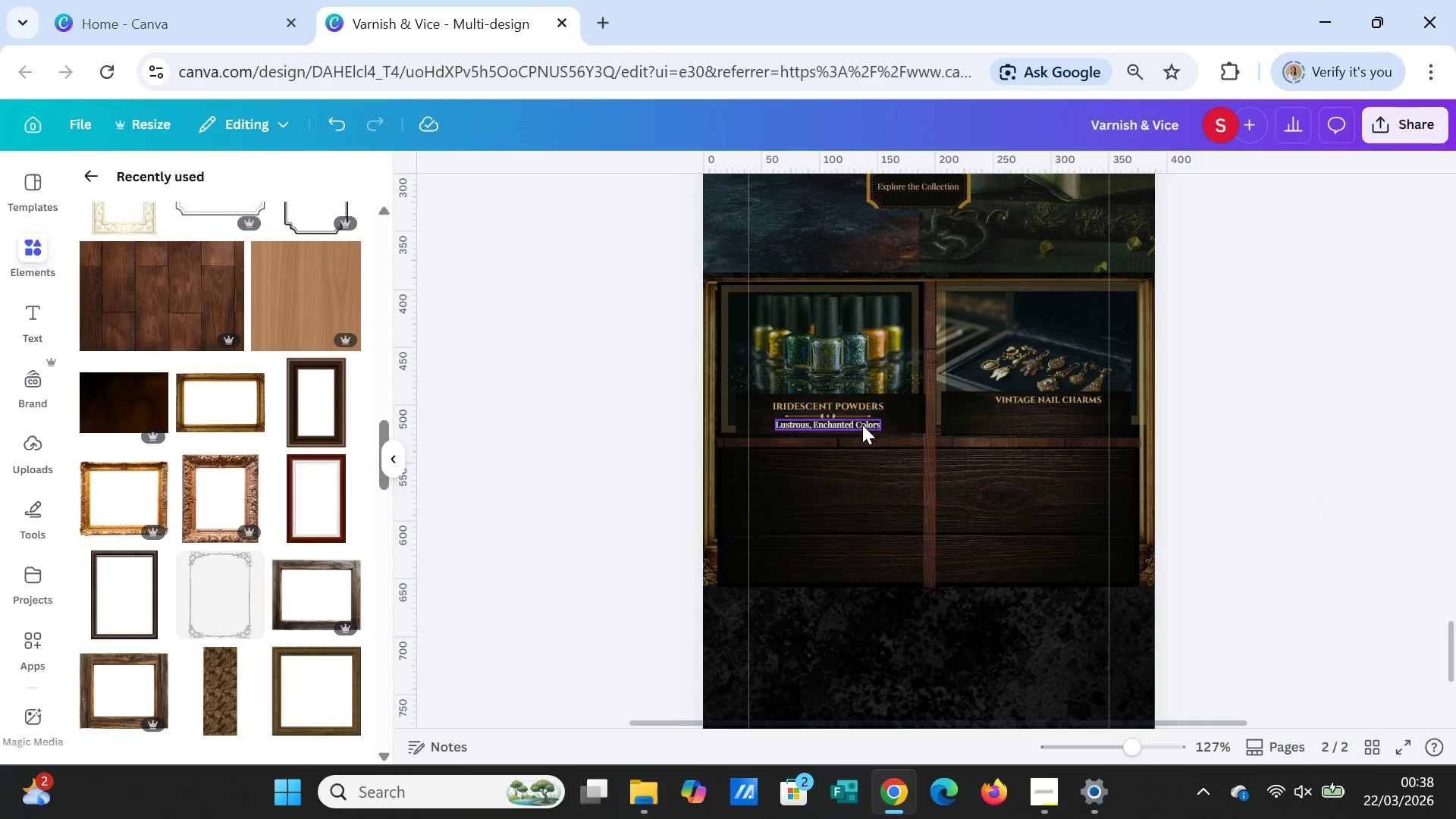 
scroll: coordinate [1322, 416], scroll_direction: up, amount: 19.0
 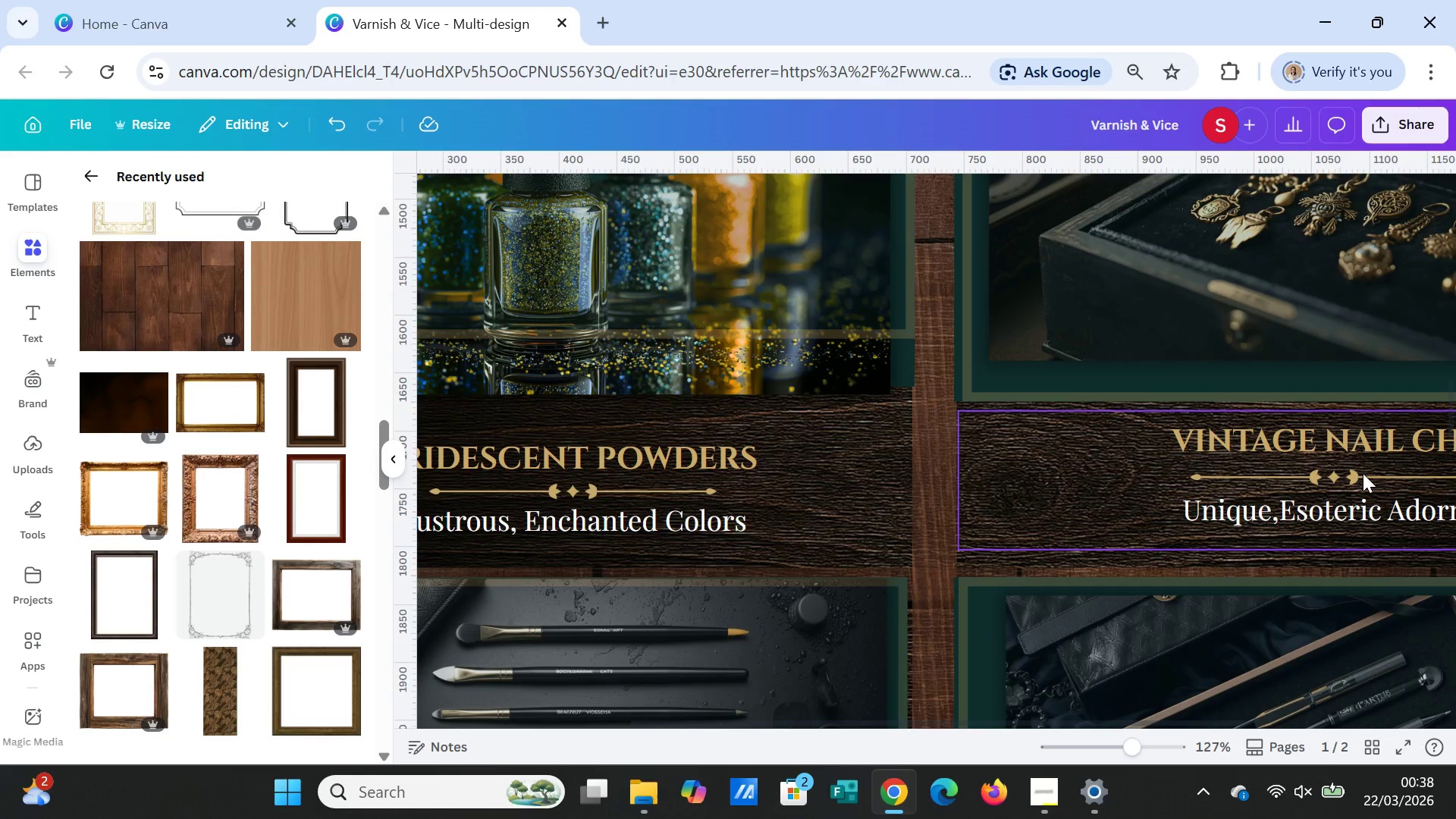 
left_click([1363, 473])
 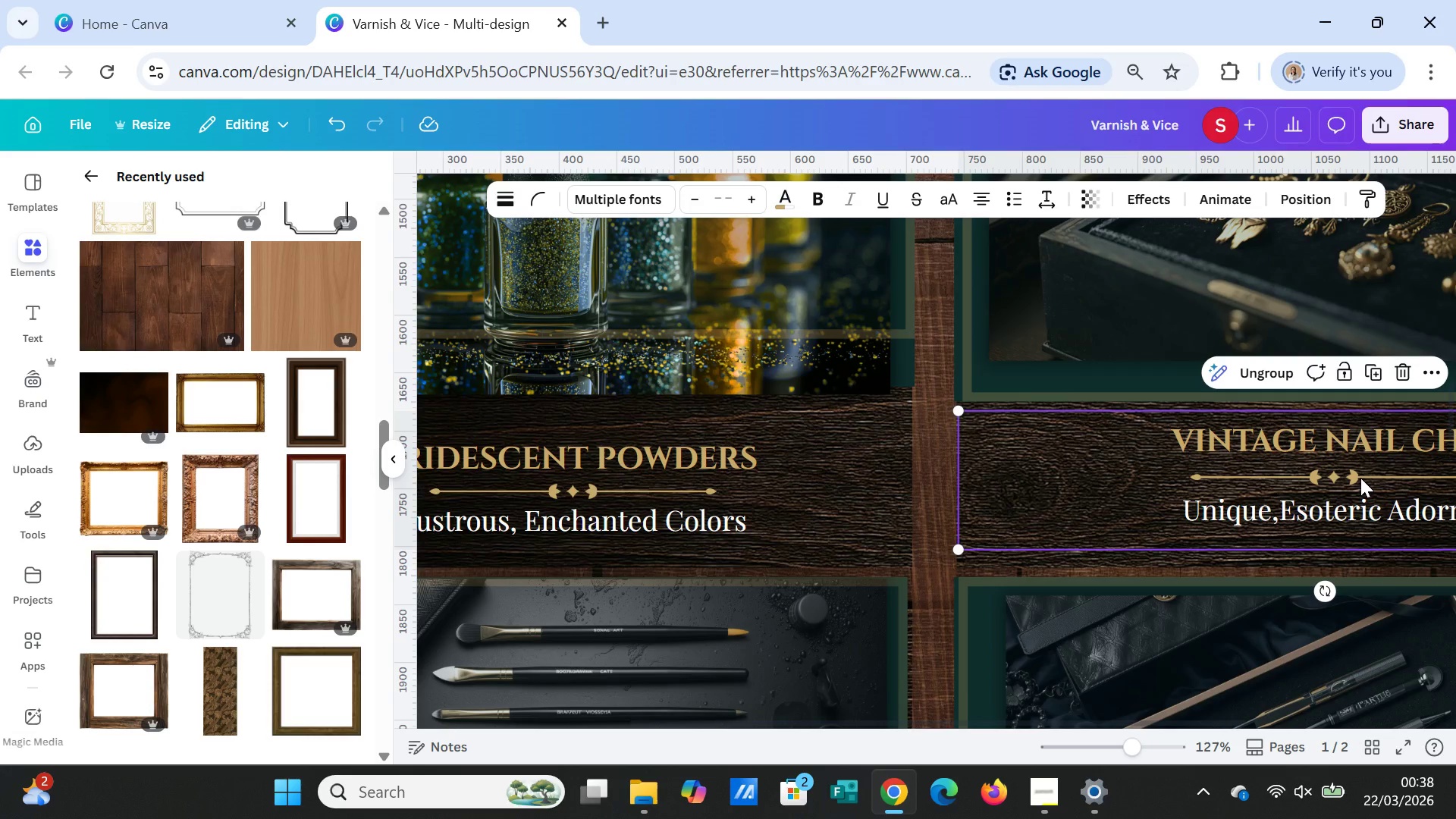 
left_click([1360, 478])
 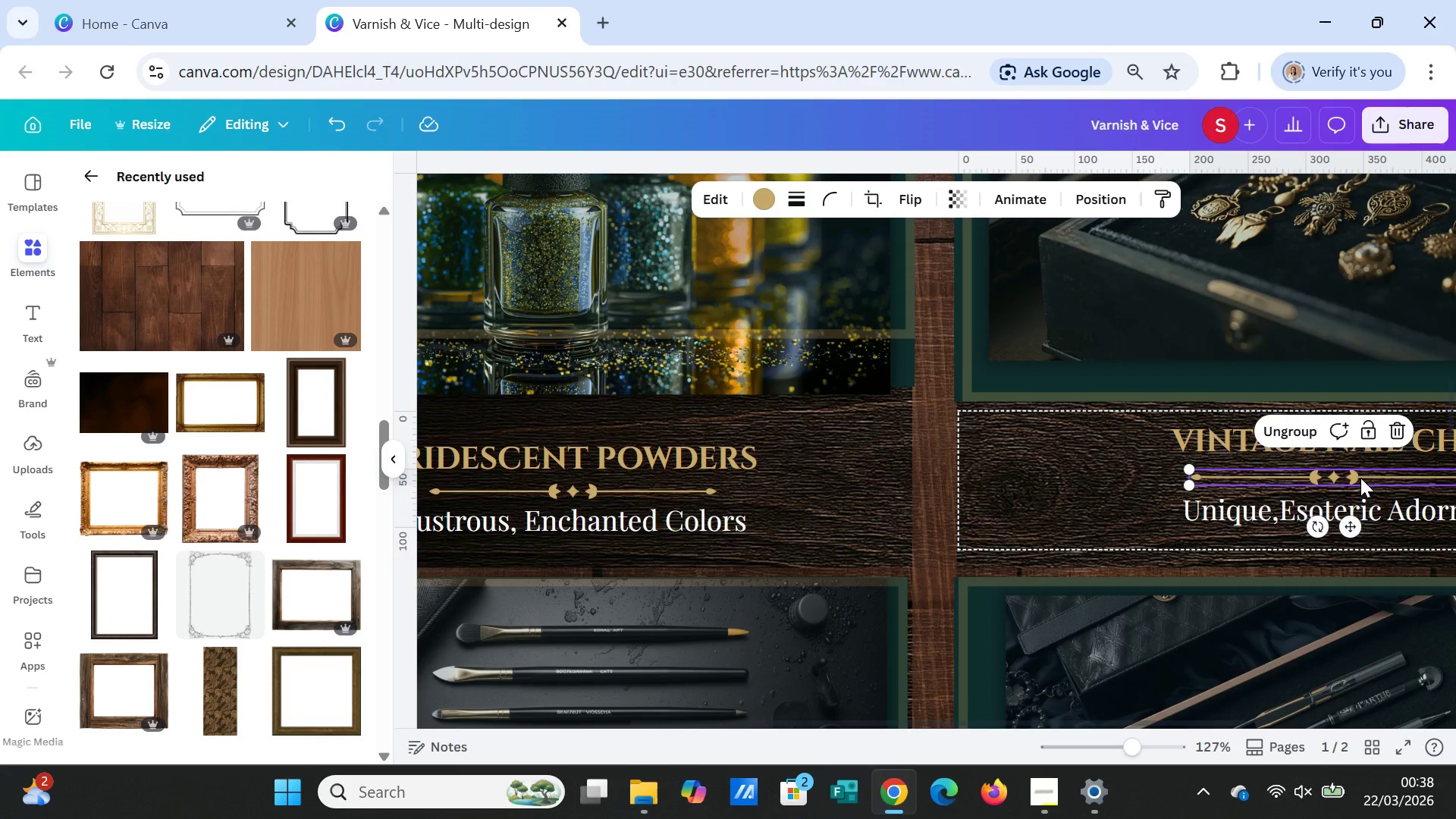 
hold_key(key=ShiftLeft, duration=3.12)
left_click([1355, 514])
 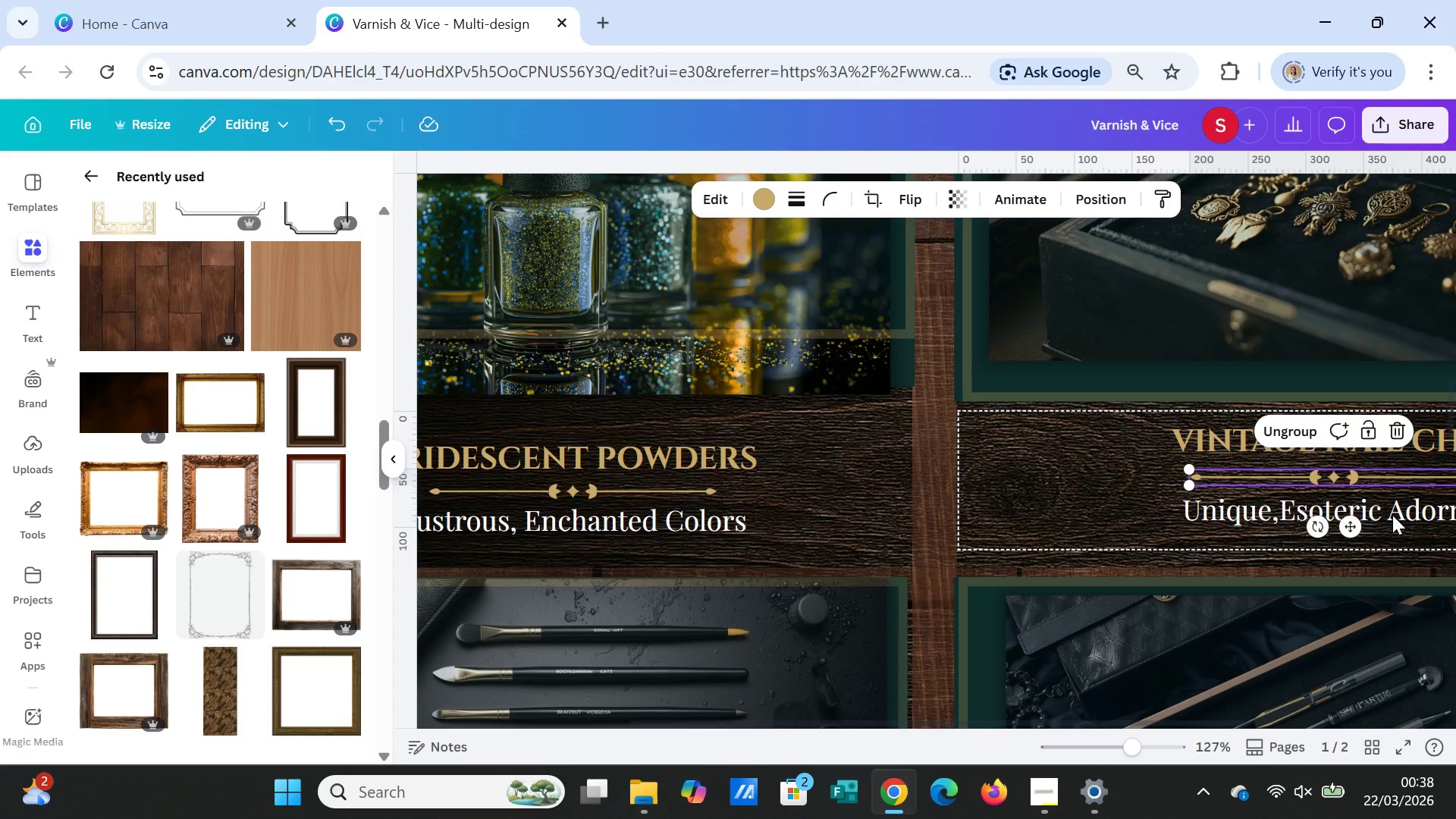 
left_click([1392, 515])
 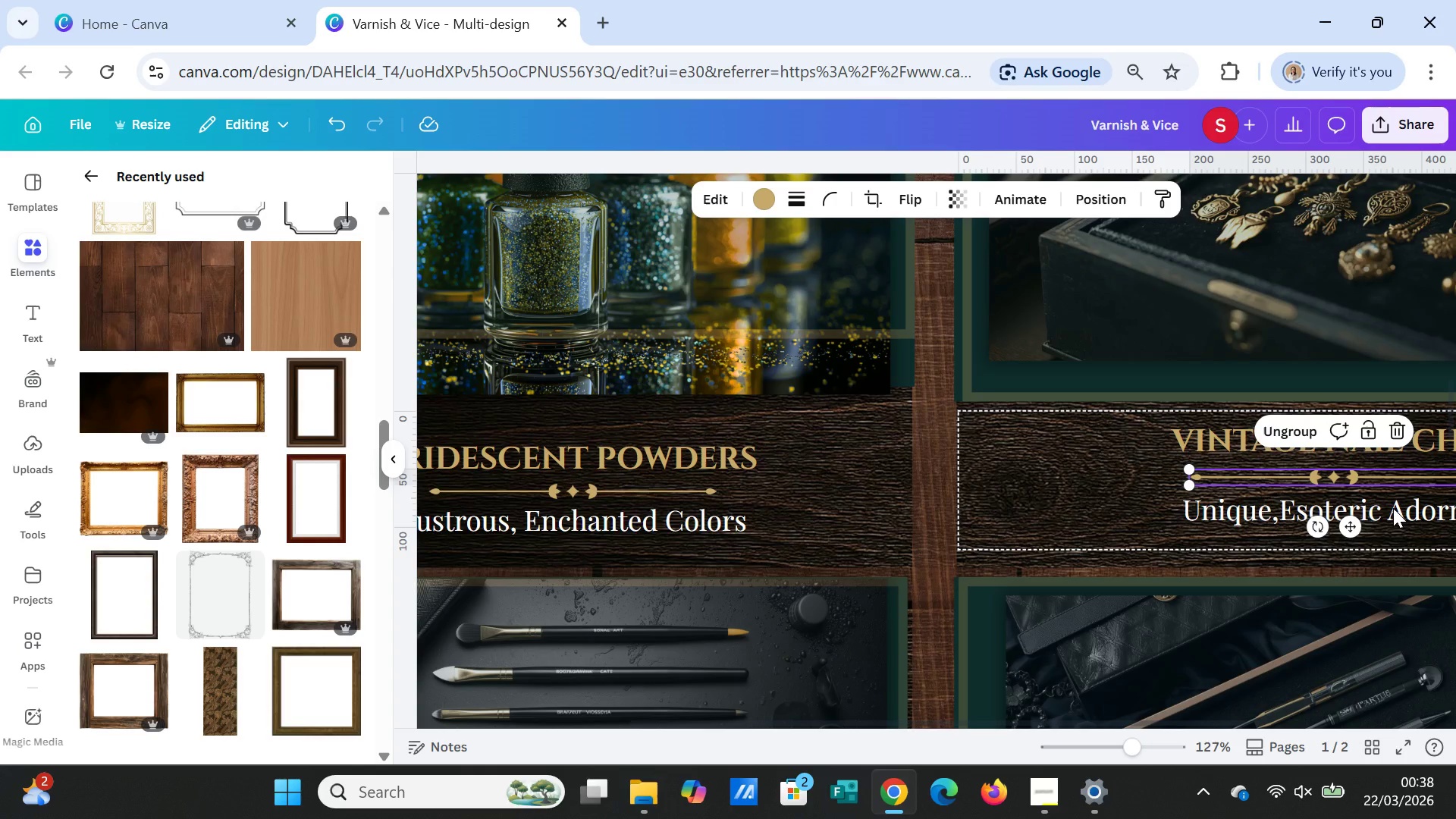 
left_click([1393, 508])
 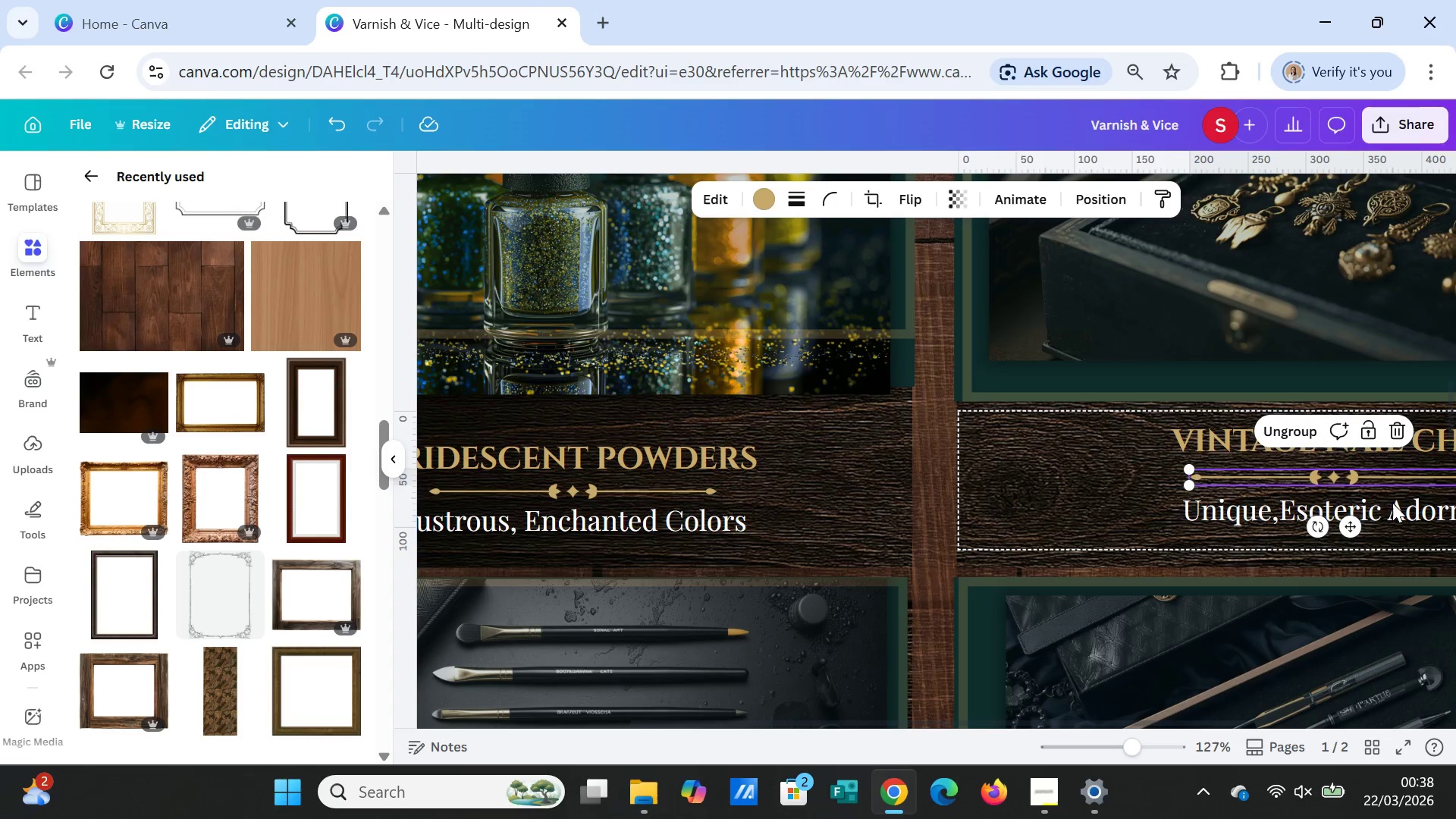 
key(Control+C)
 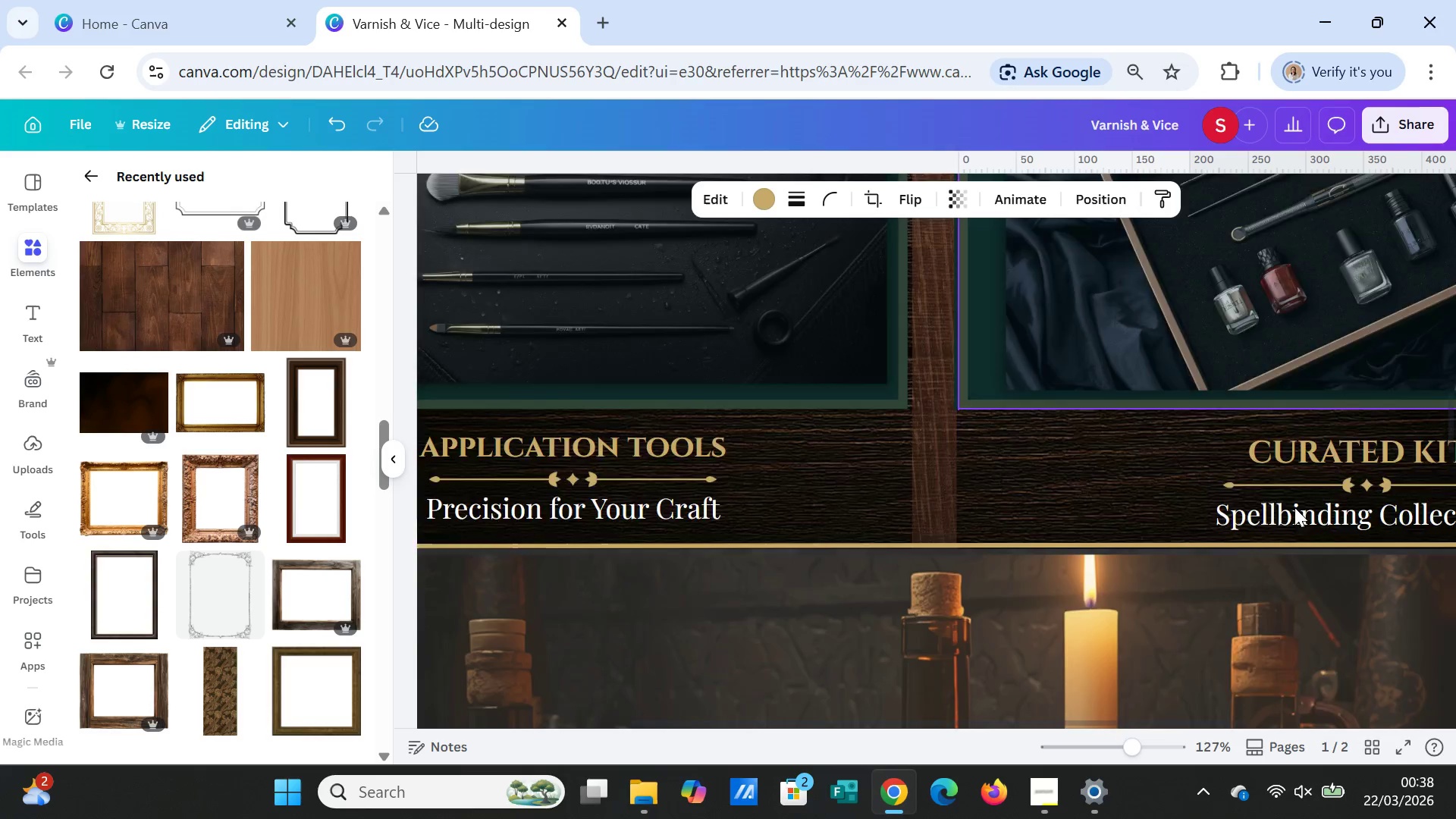 
scroll: coordinate [1166, 532], scroll_direction: down, amount: 11.0
 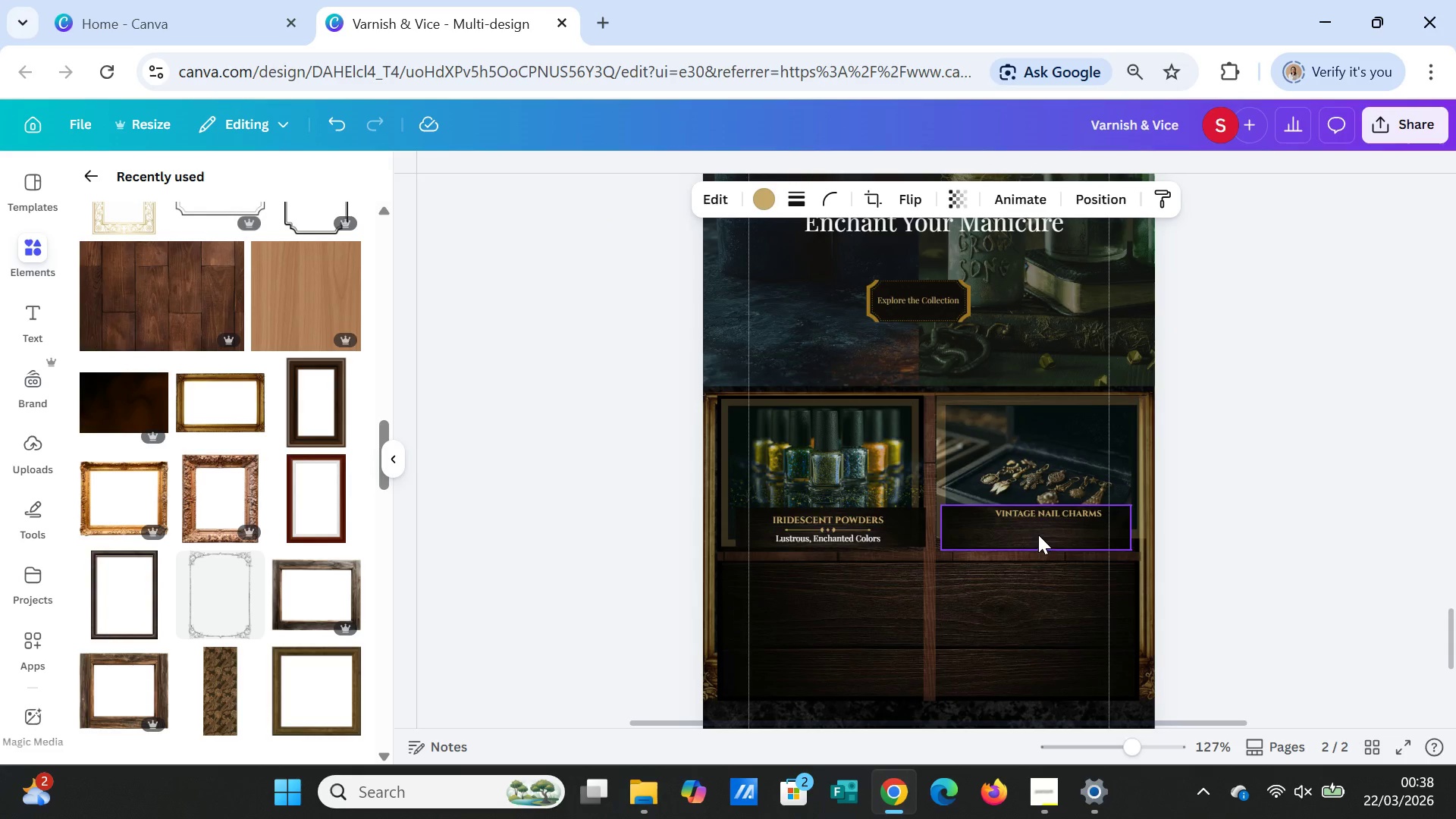 
left_click([1038, 535])
 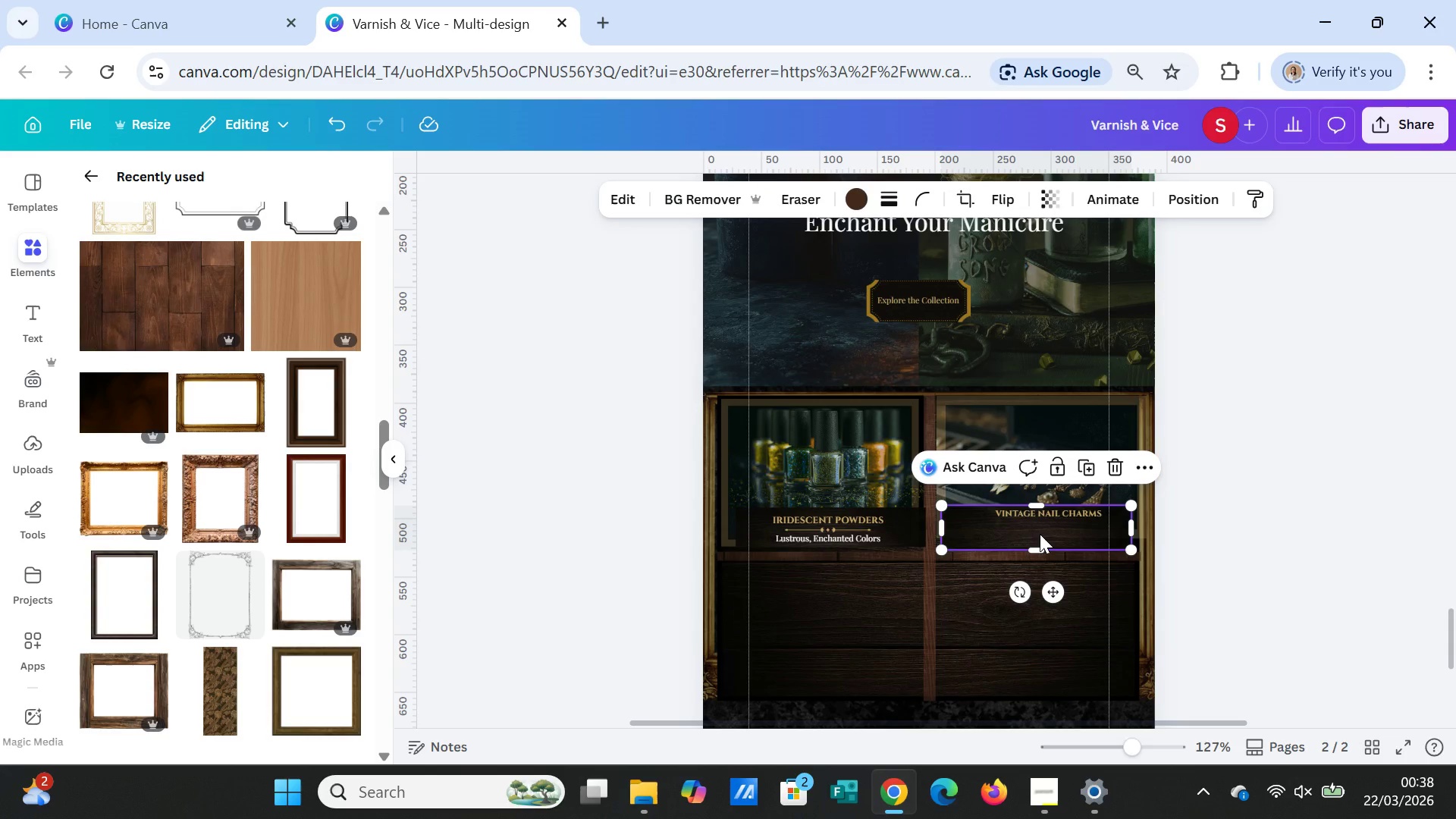 
key(Control+V)
 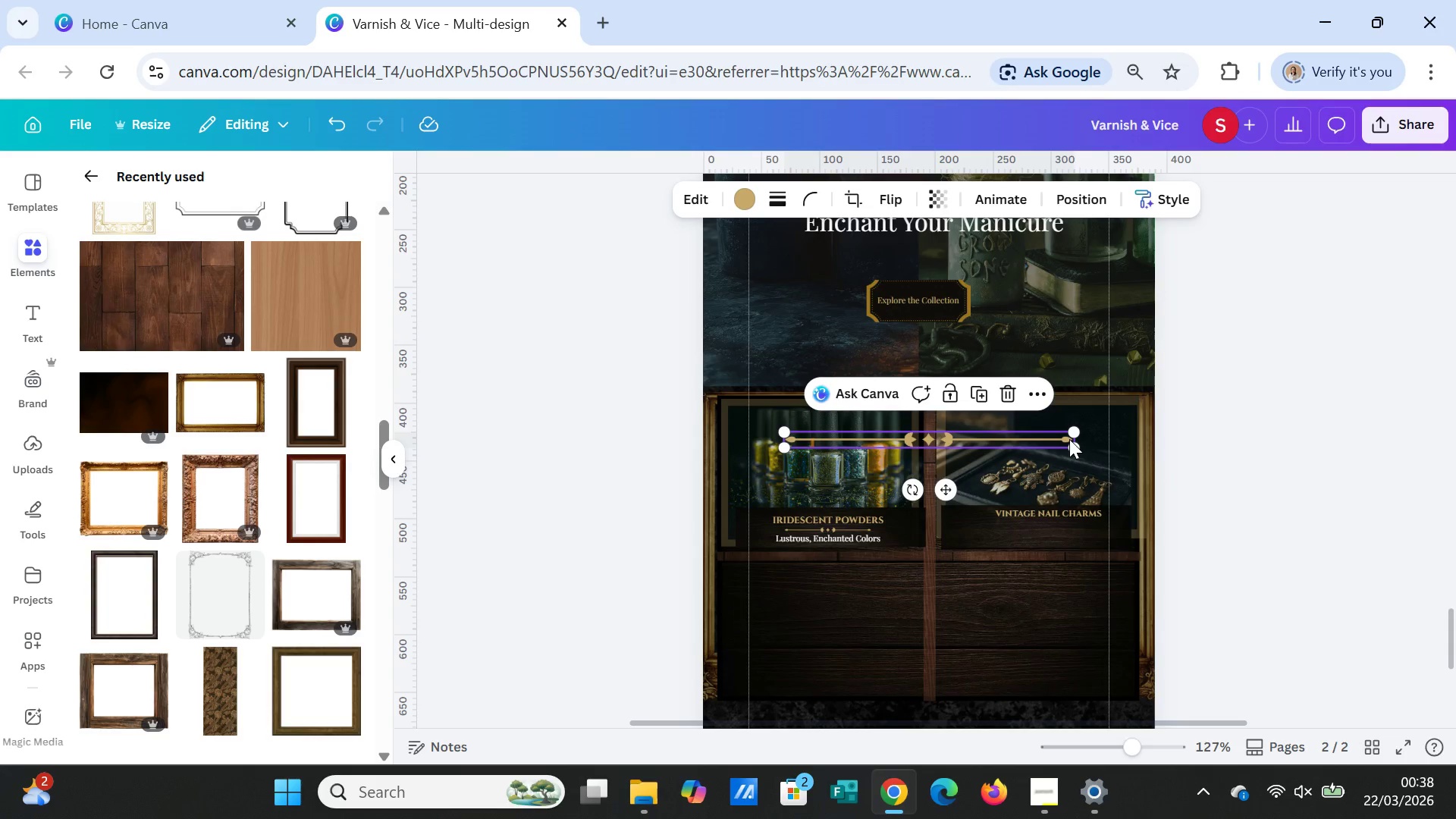 
left_click([1069, 439])
 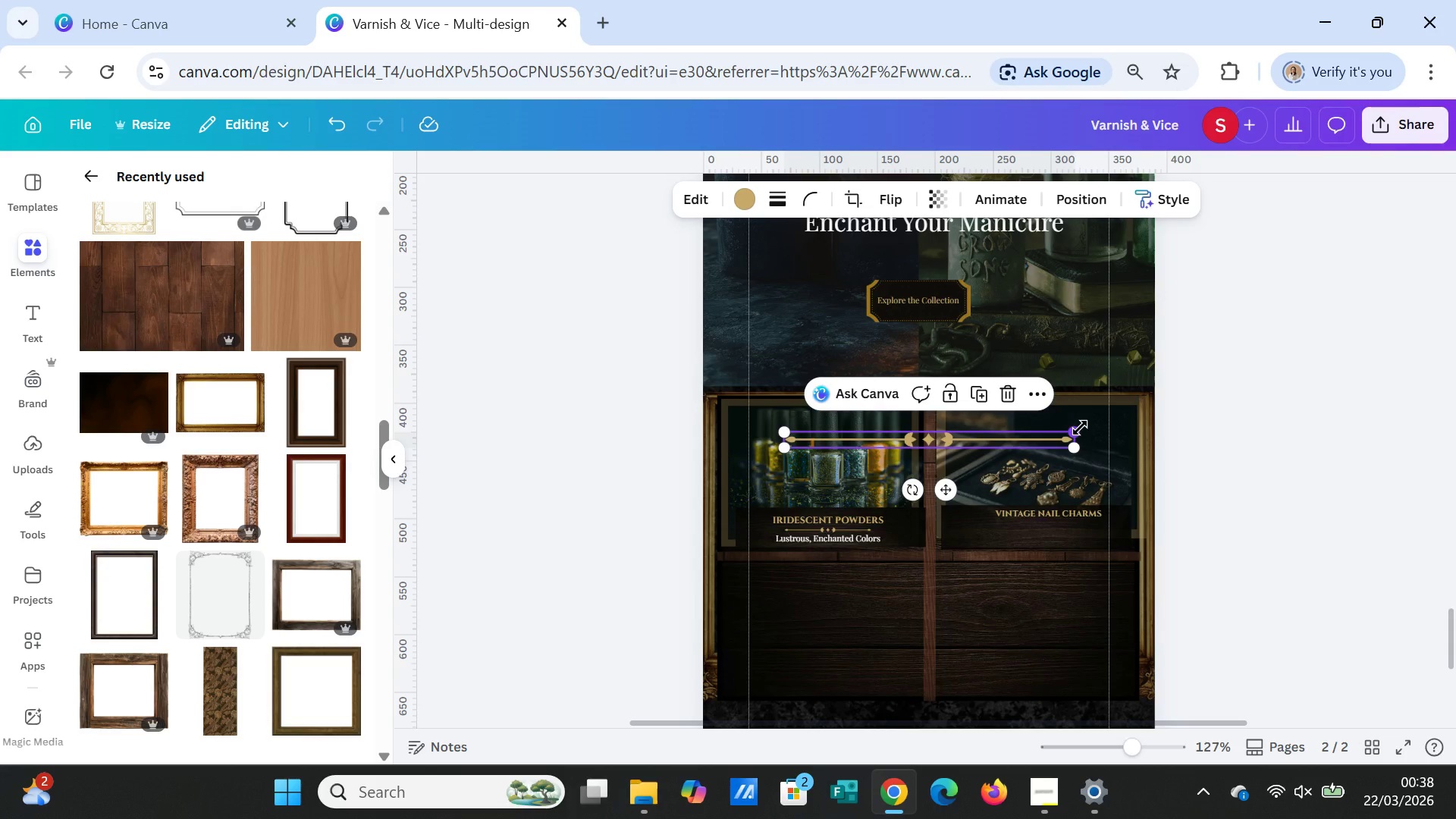 
left_click_drag(start_coordinate=[1080, 428], to_coordinate=[924, 460])
 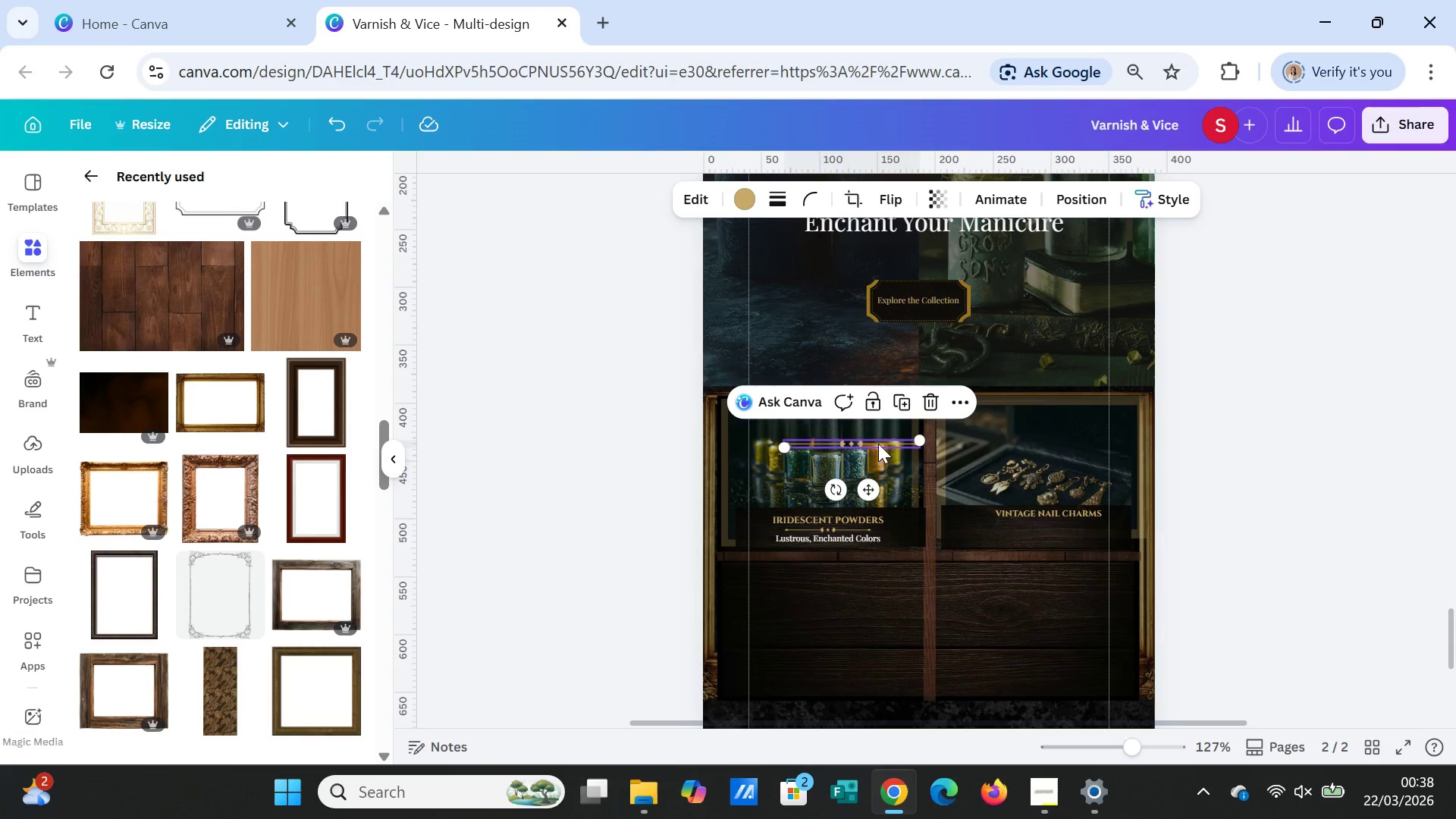 
left_click_drag(start_coordinate=[878, 444], to_coordinate=[1073, 529])
 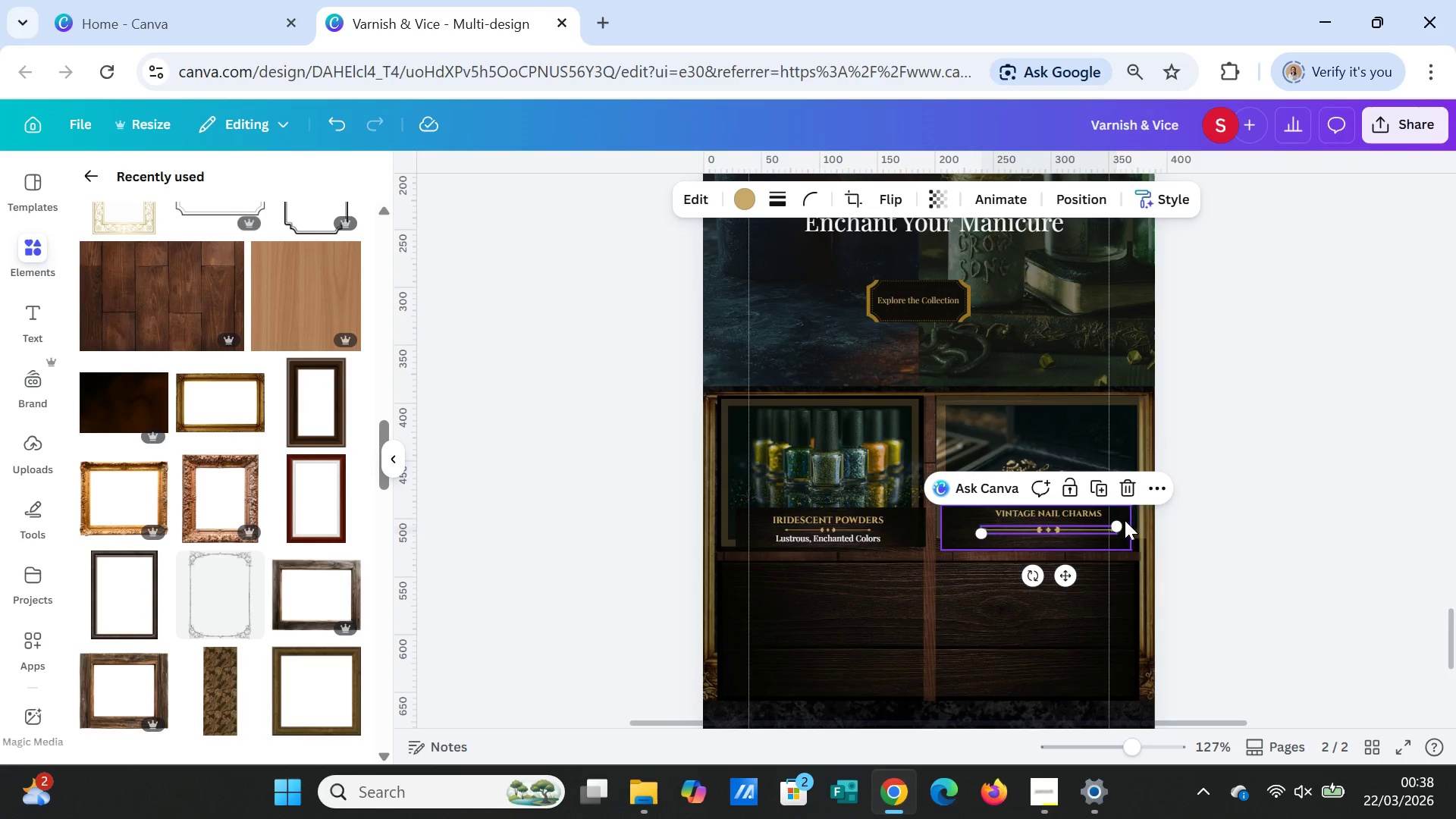 
left_click_drag(start_coordinate=[1120, 521], to_coordinate=[1075, 523])
 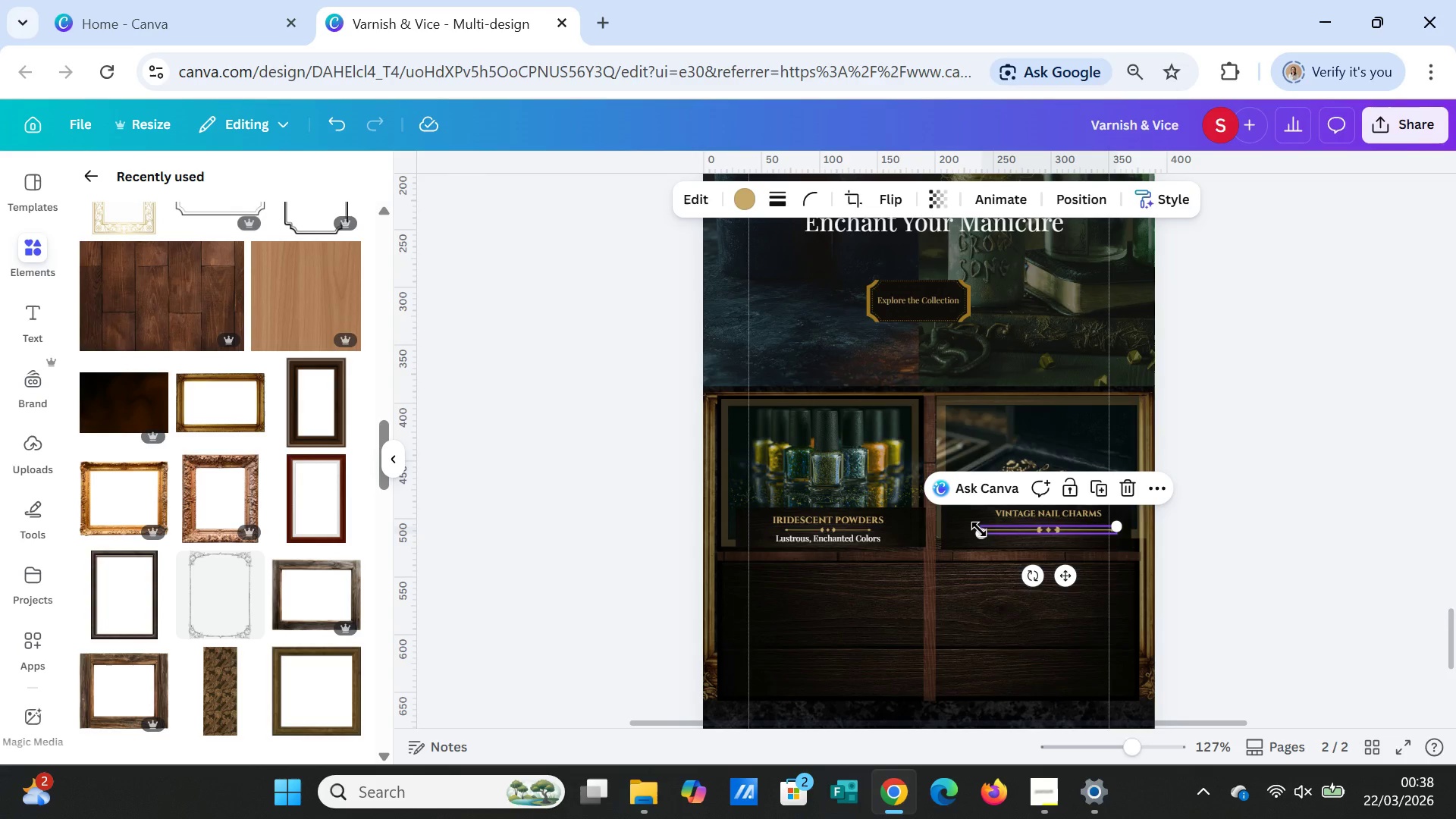 
left_click_drag(start_coordinate=[979, 529], to_coordinate=[1013, 527])
 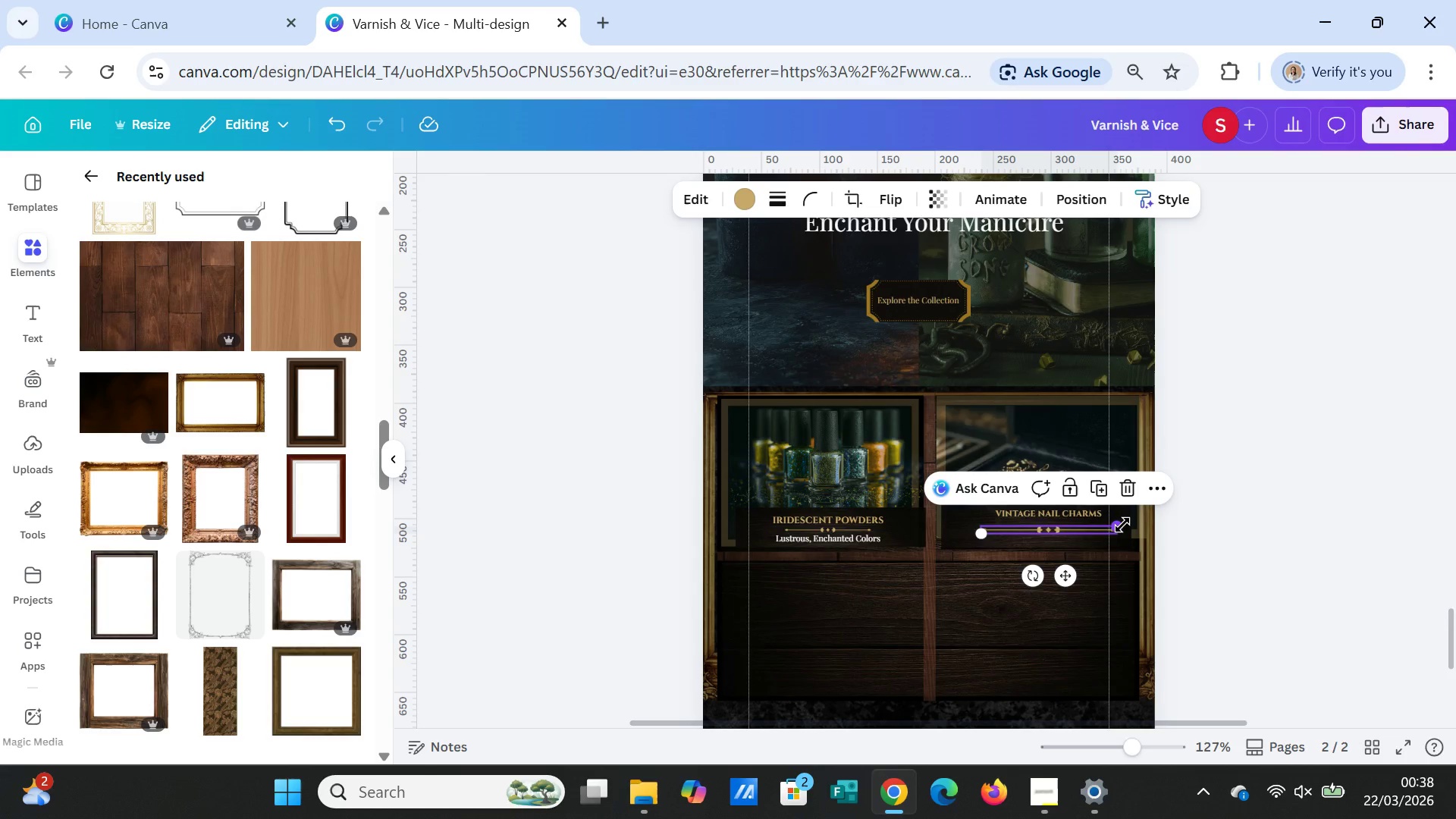 
left_click_drag(start_coordinate=[1122, 525], to_coordinate=[1074, 531])
 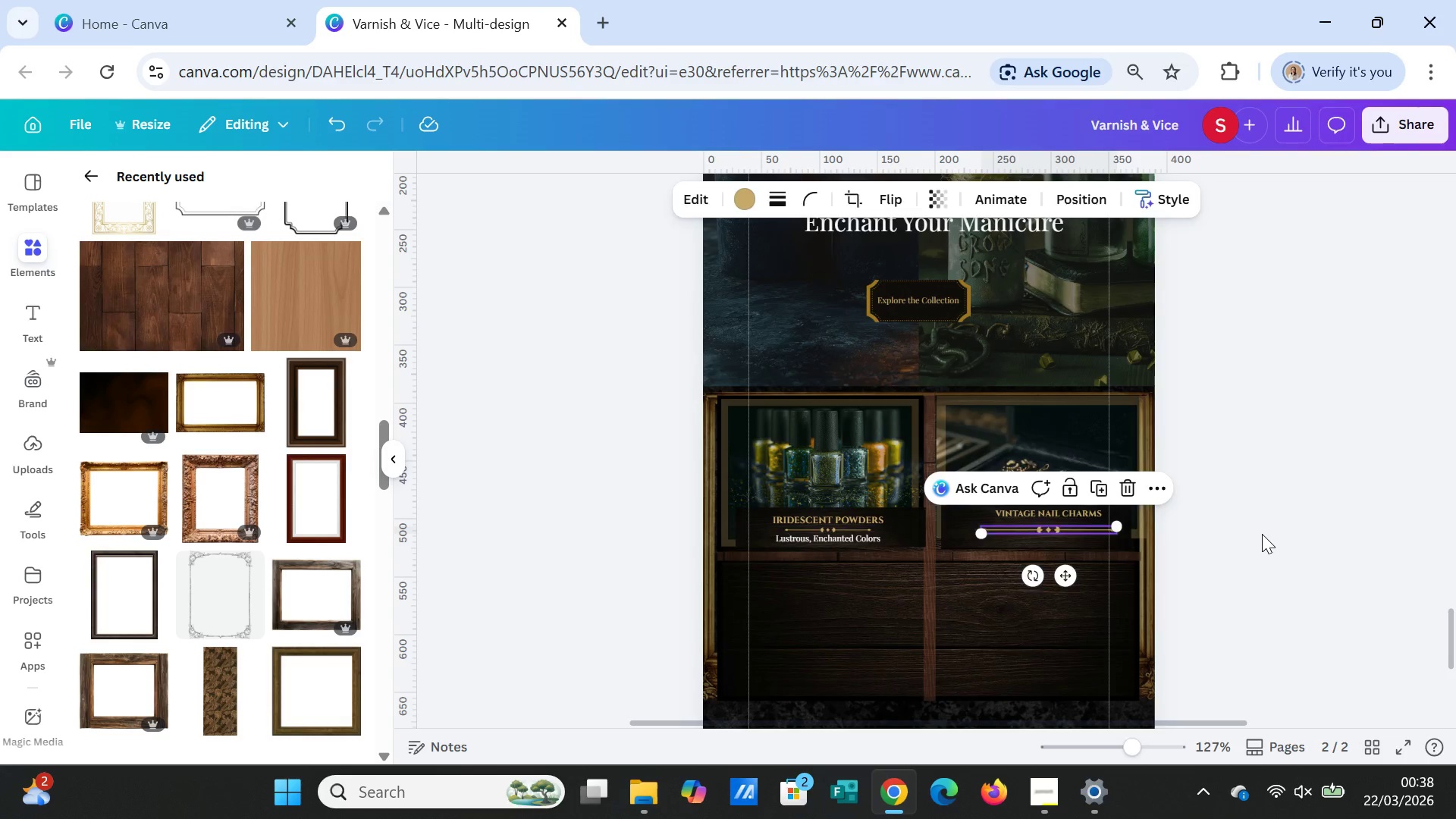 
left_click([1262, 534])
 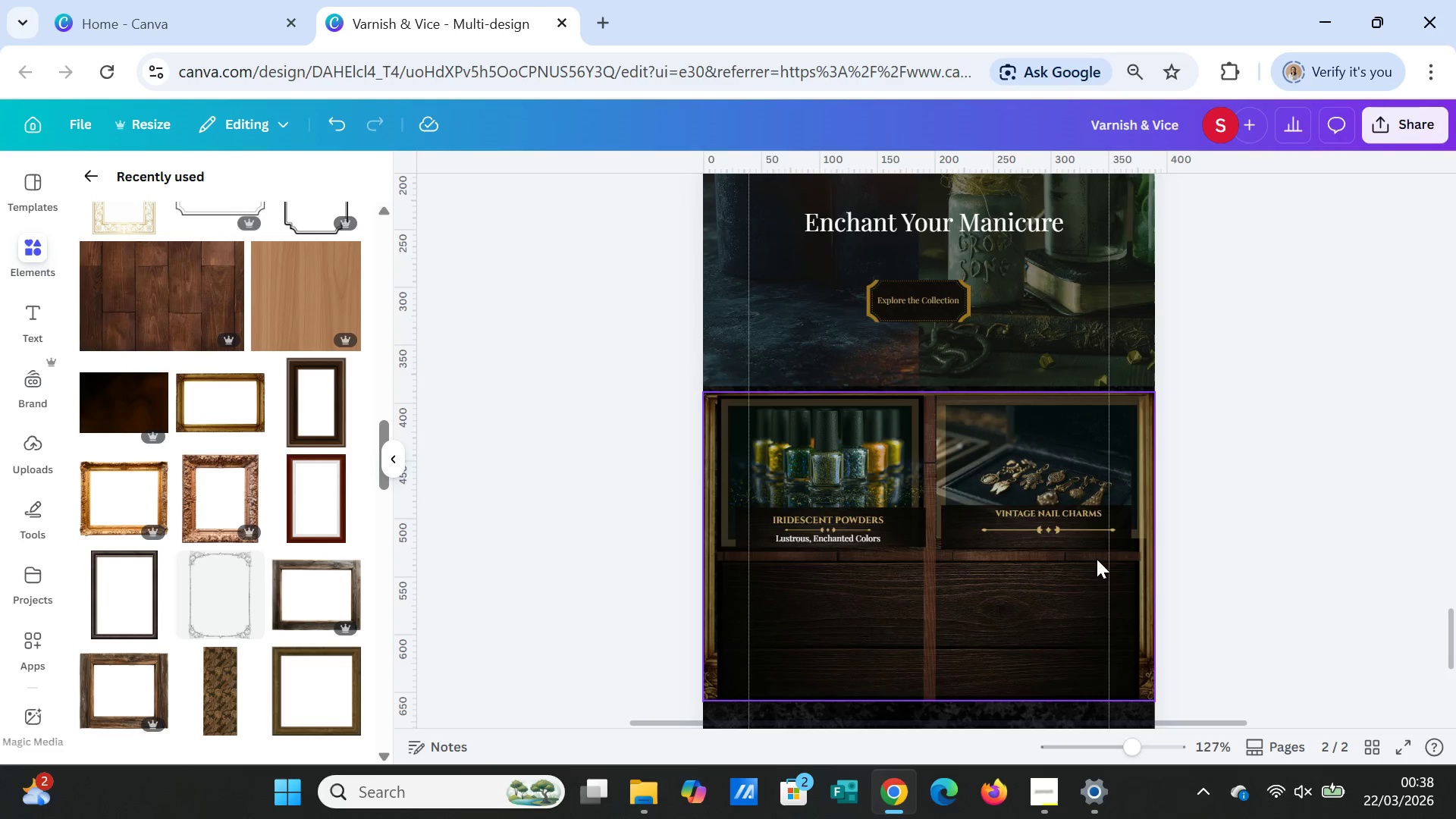 
left_click([1062, 532])
 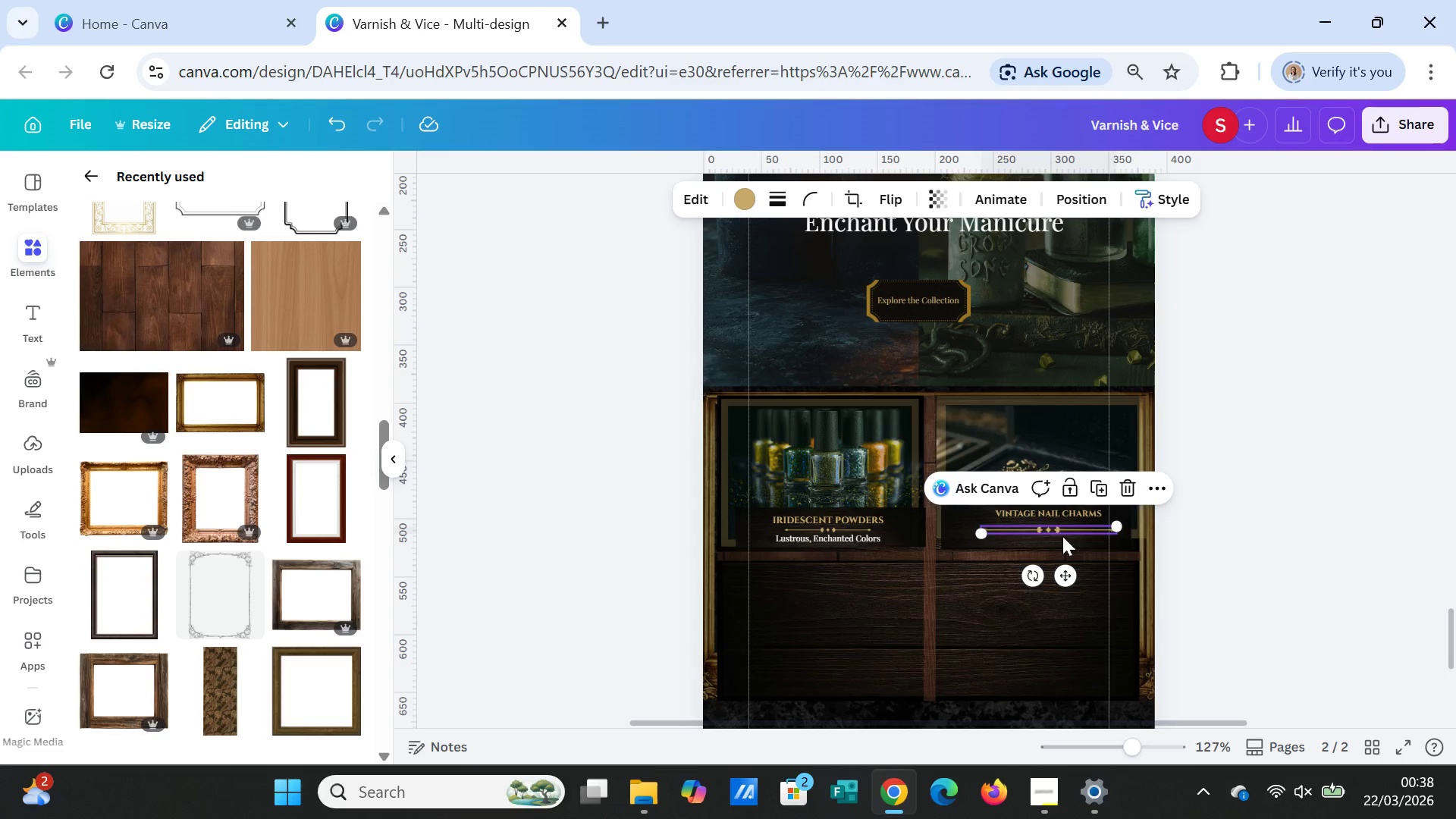 
left_click_drag(start_coordinate=[1062, 532], to_coordinate=[1052, 598])
 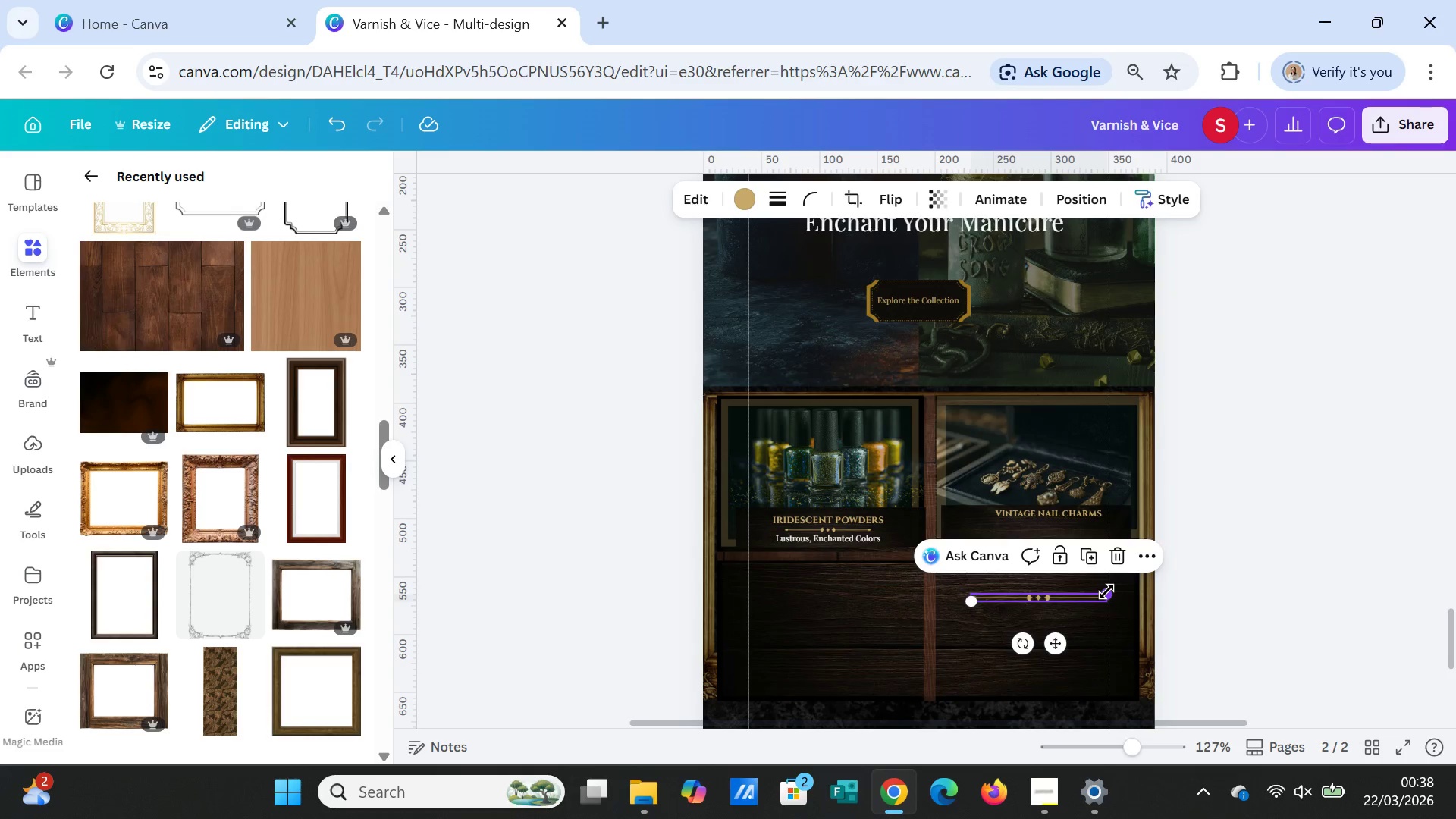 
left_click_drag(start_coordinate=[1106, 592], to_coordinate=[1091, 599])
 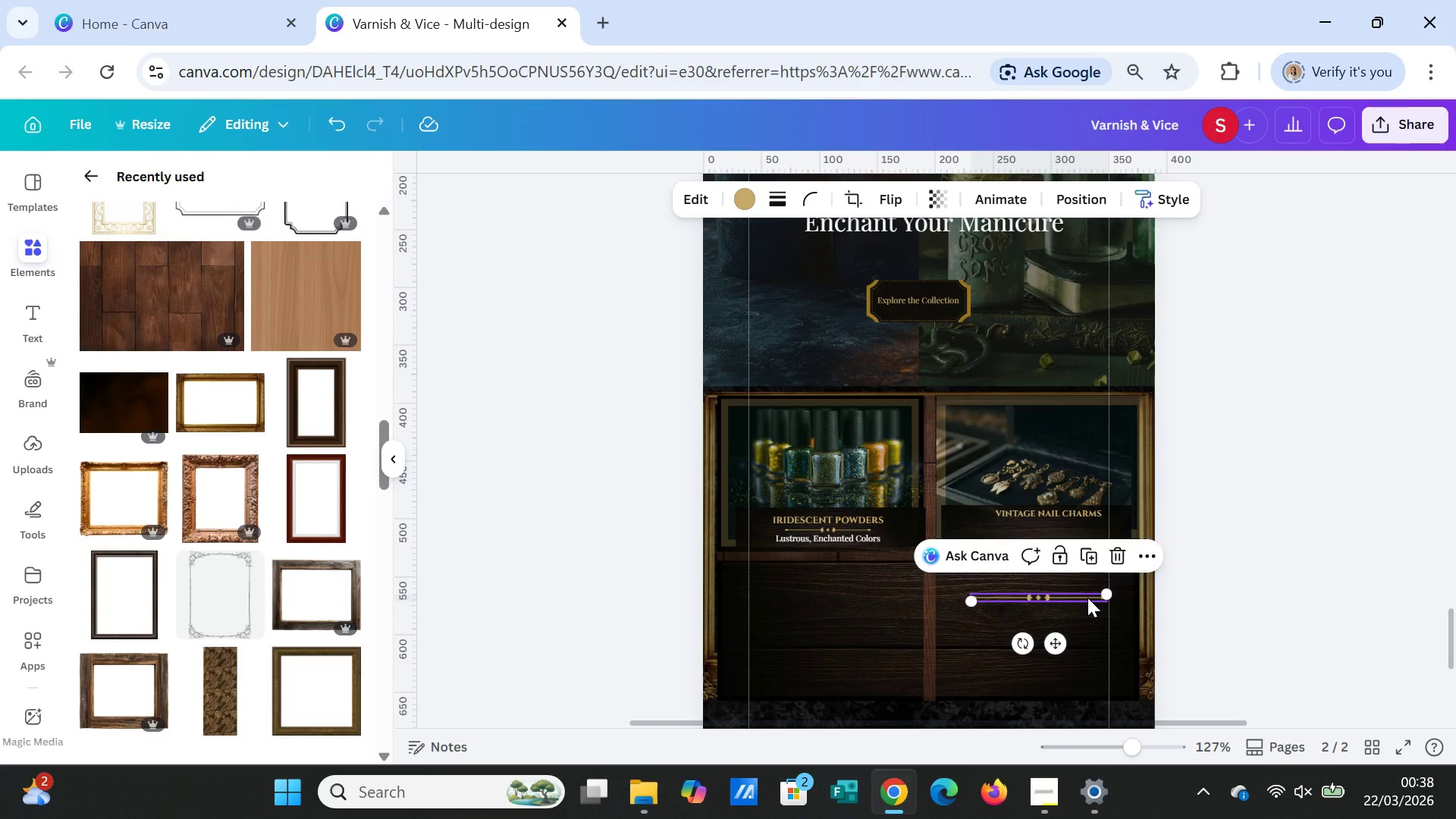 
left_click([1087, 598])
 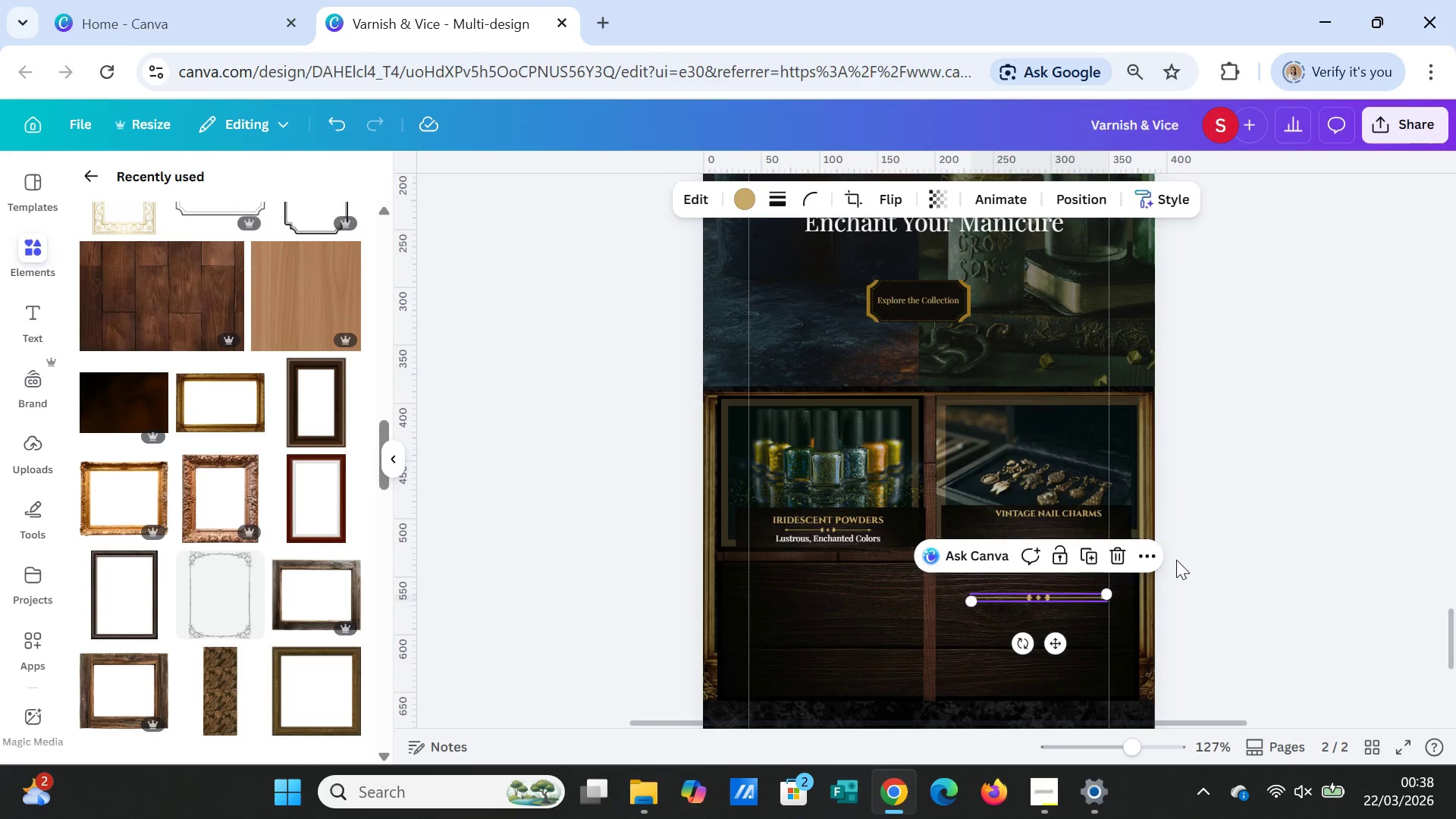 
key(Backspace)
 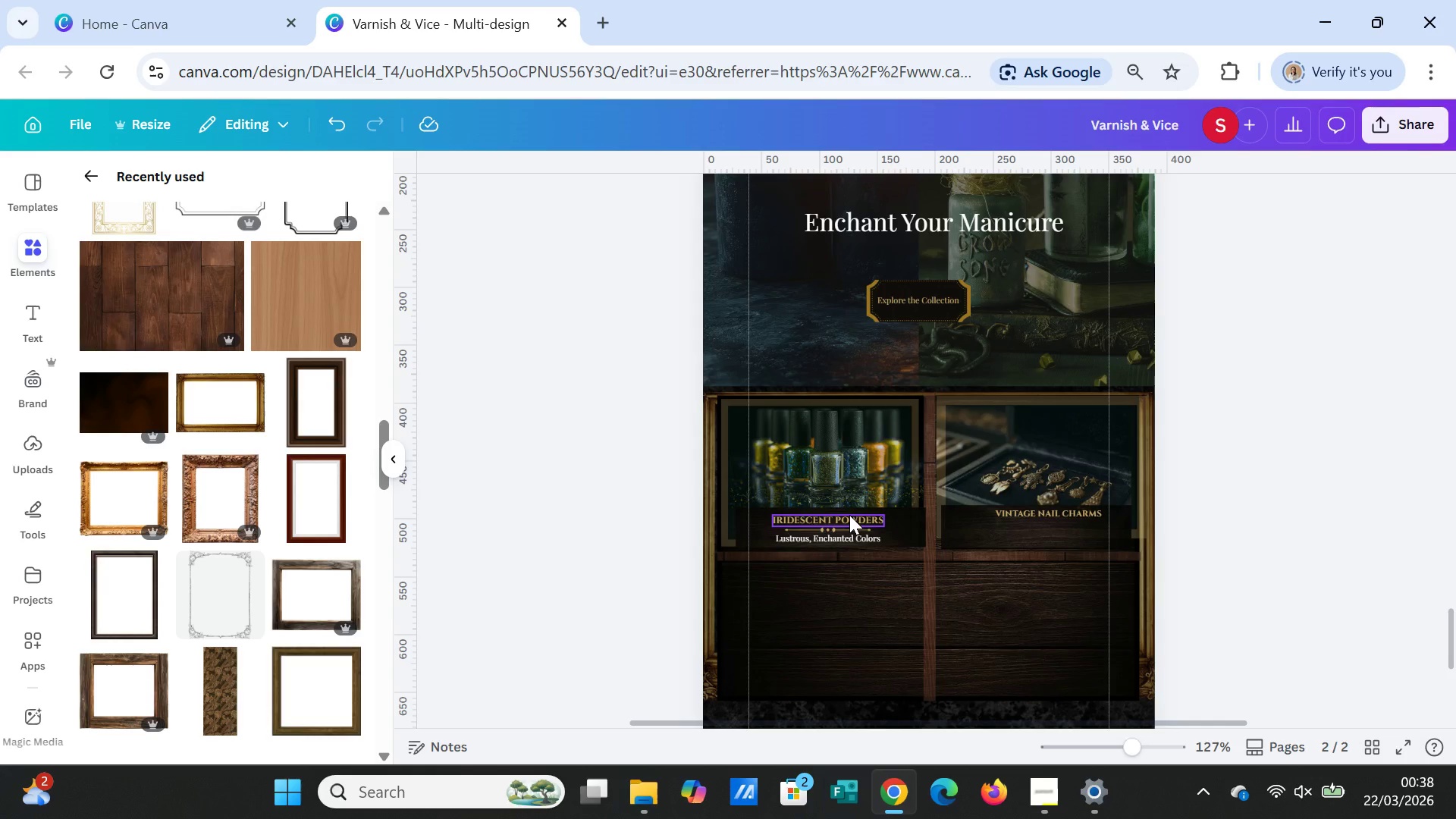 
wait(5.39)
 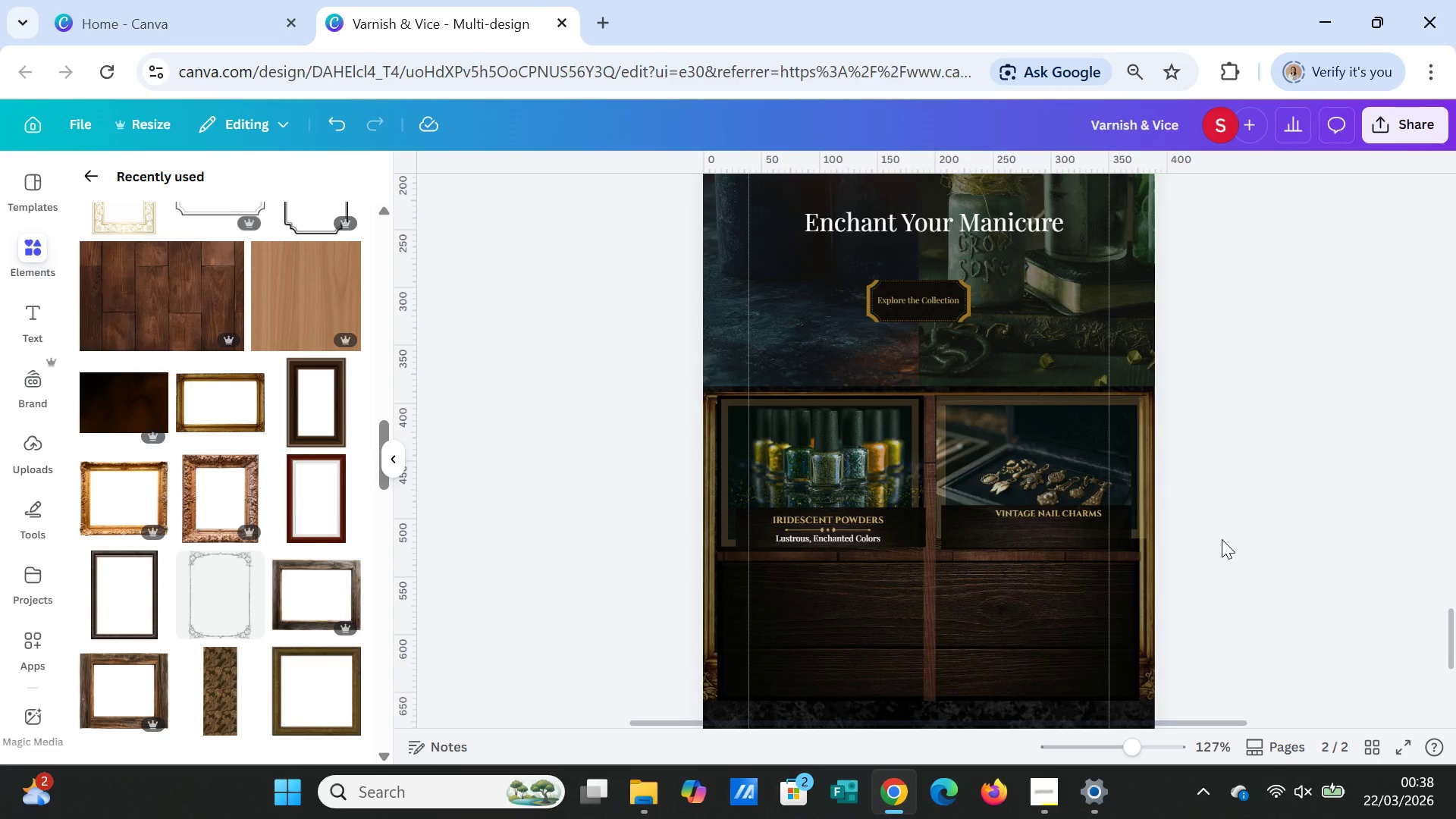 
left_click([886, 531])
 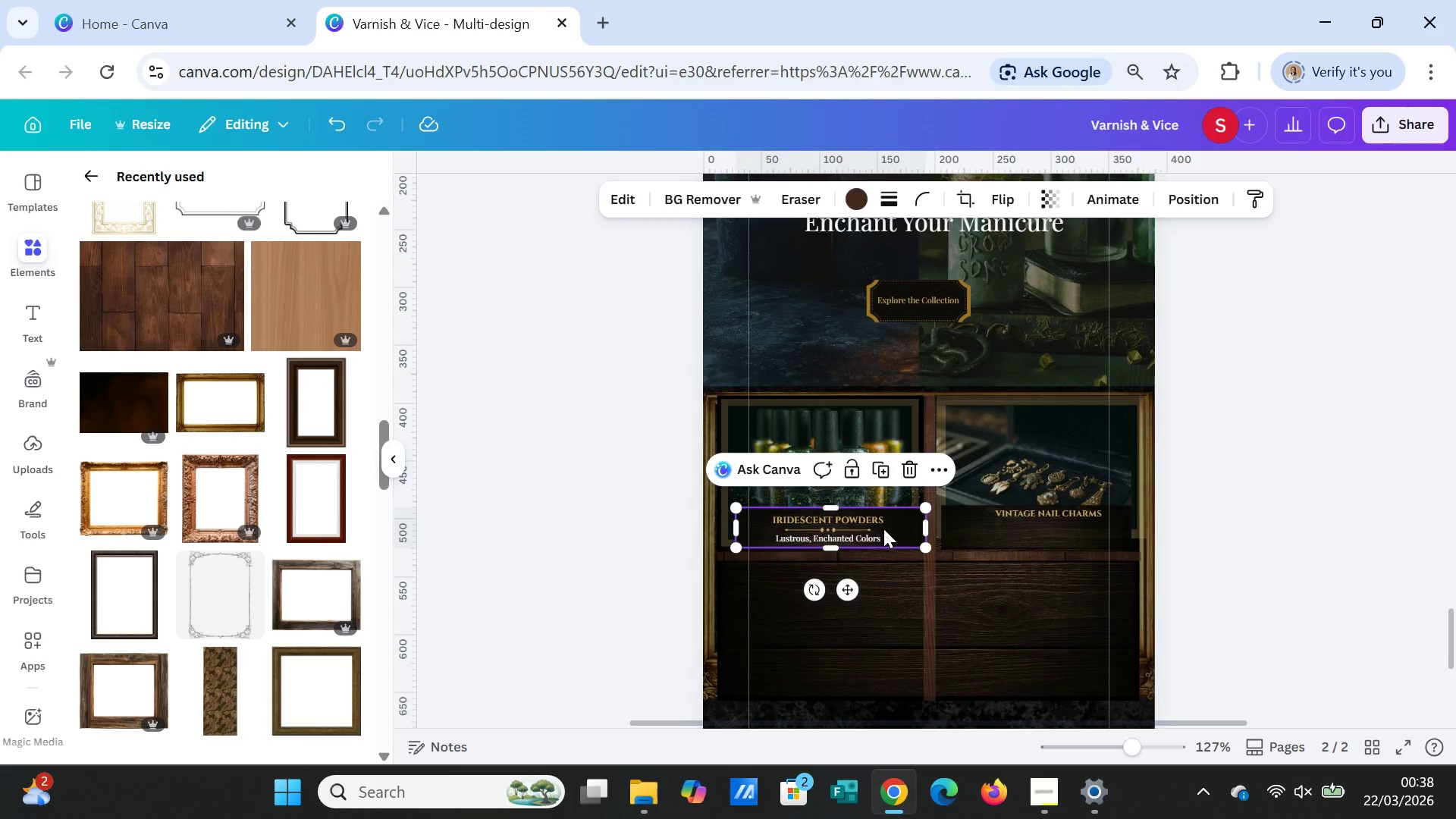 
hold_key(key=ShiftLeft, duration=3.22)
left_click([854, 517])
 